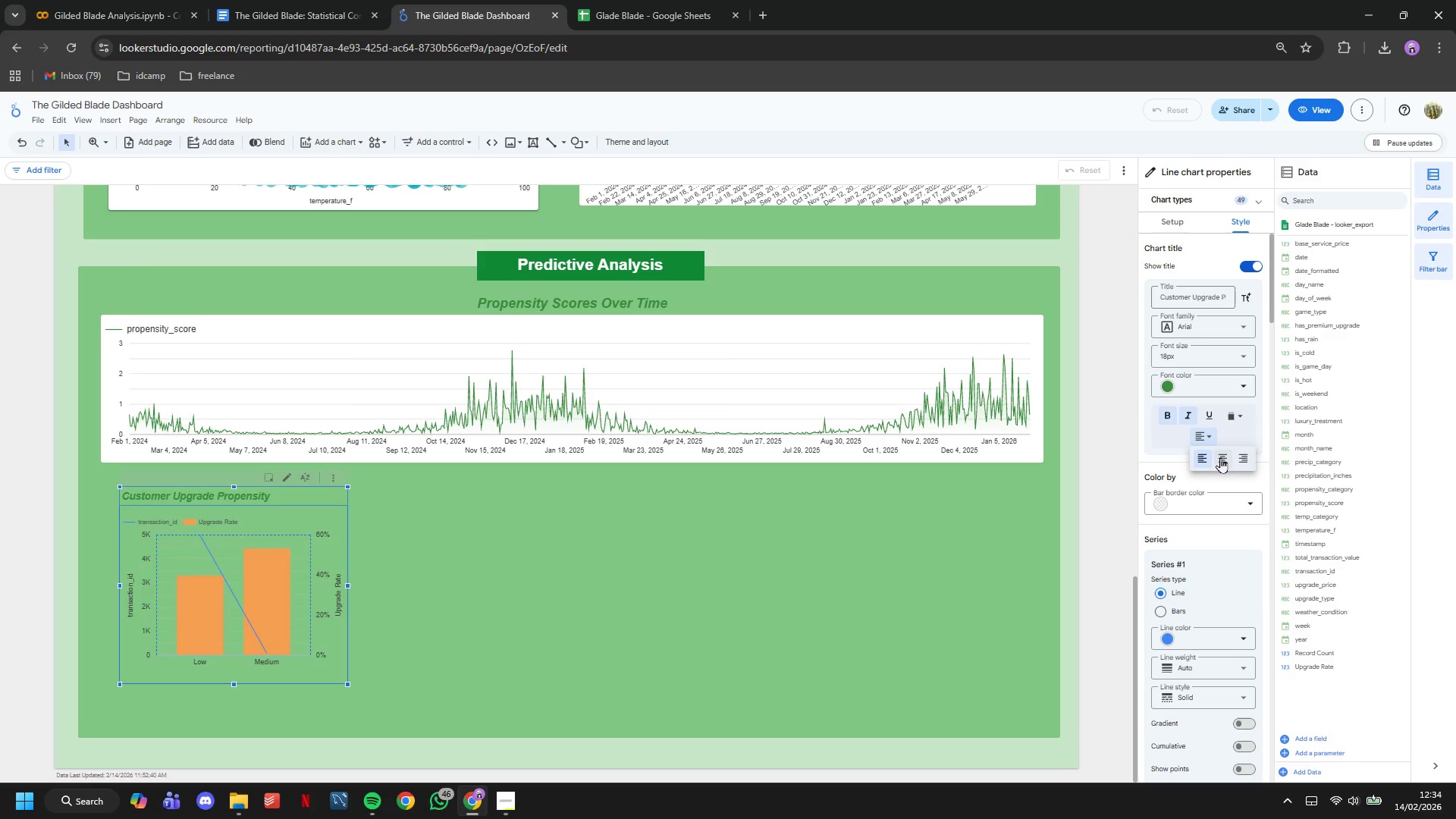 
left_click([1220, 457])
 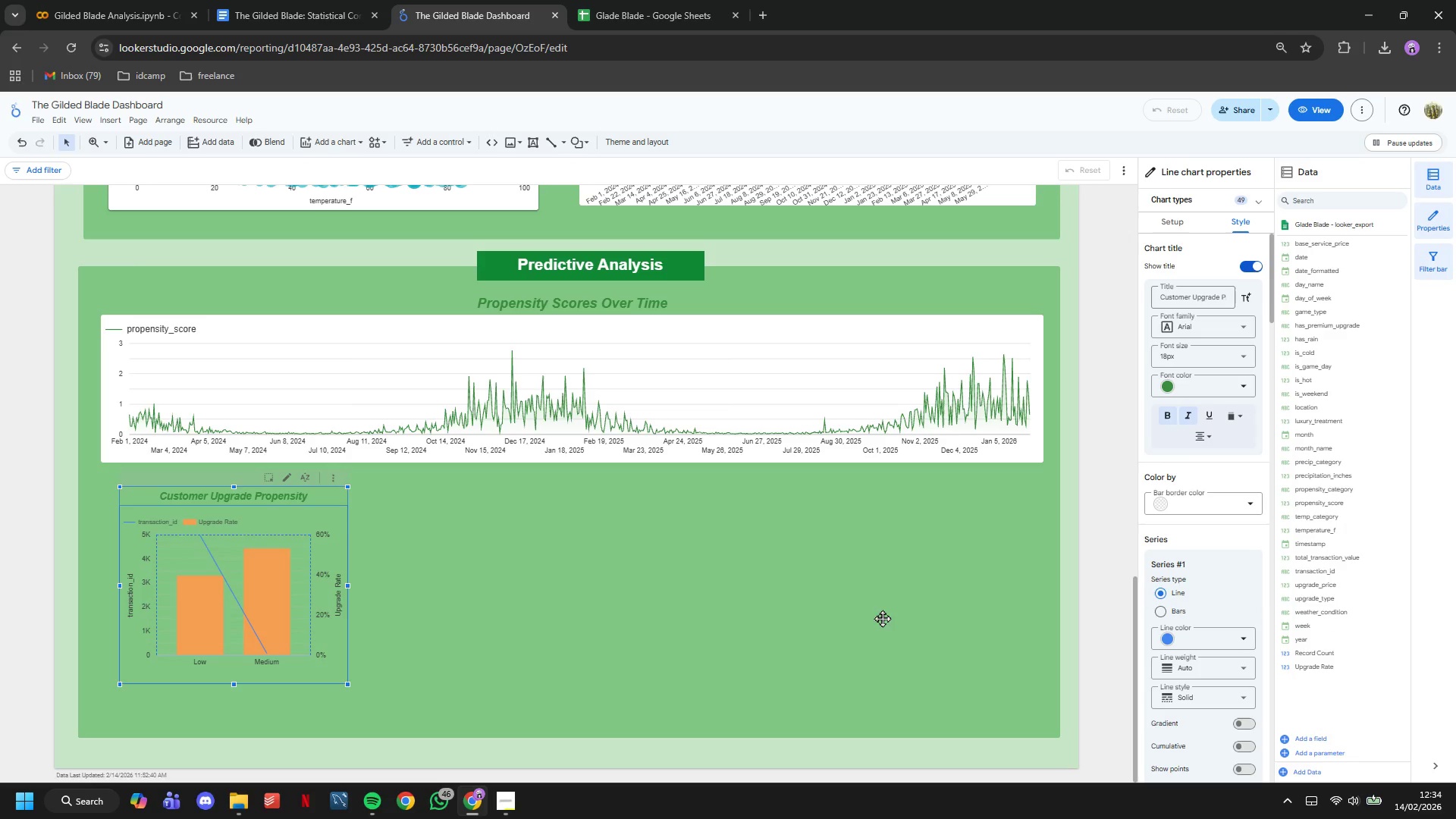 
scroll: coordinate [1232, 555], scroll_direction: down, amount: 39.0
 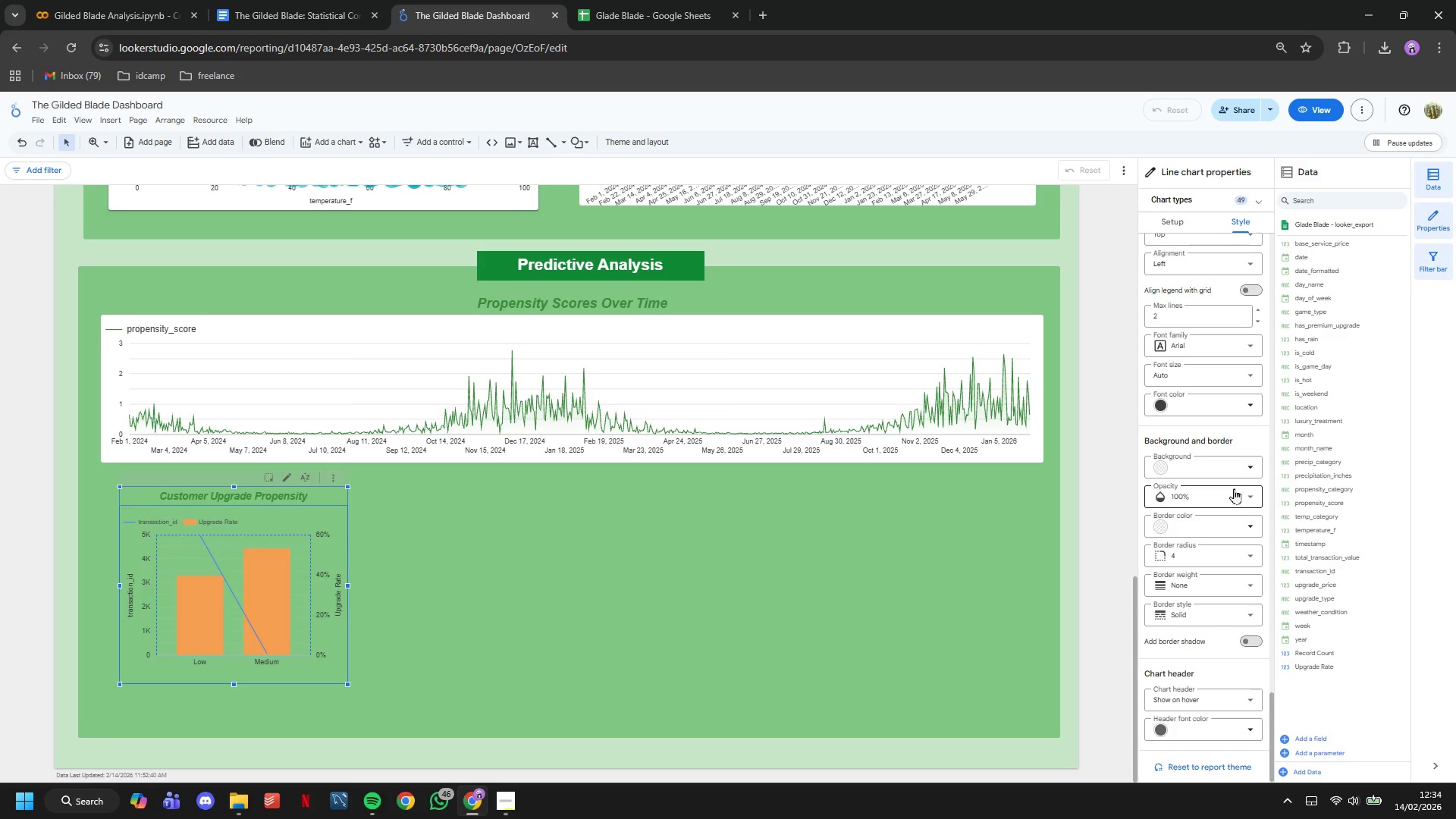 
left_click([1235, 468])
 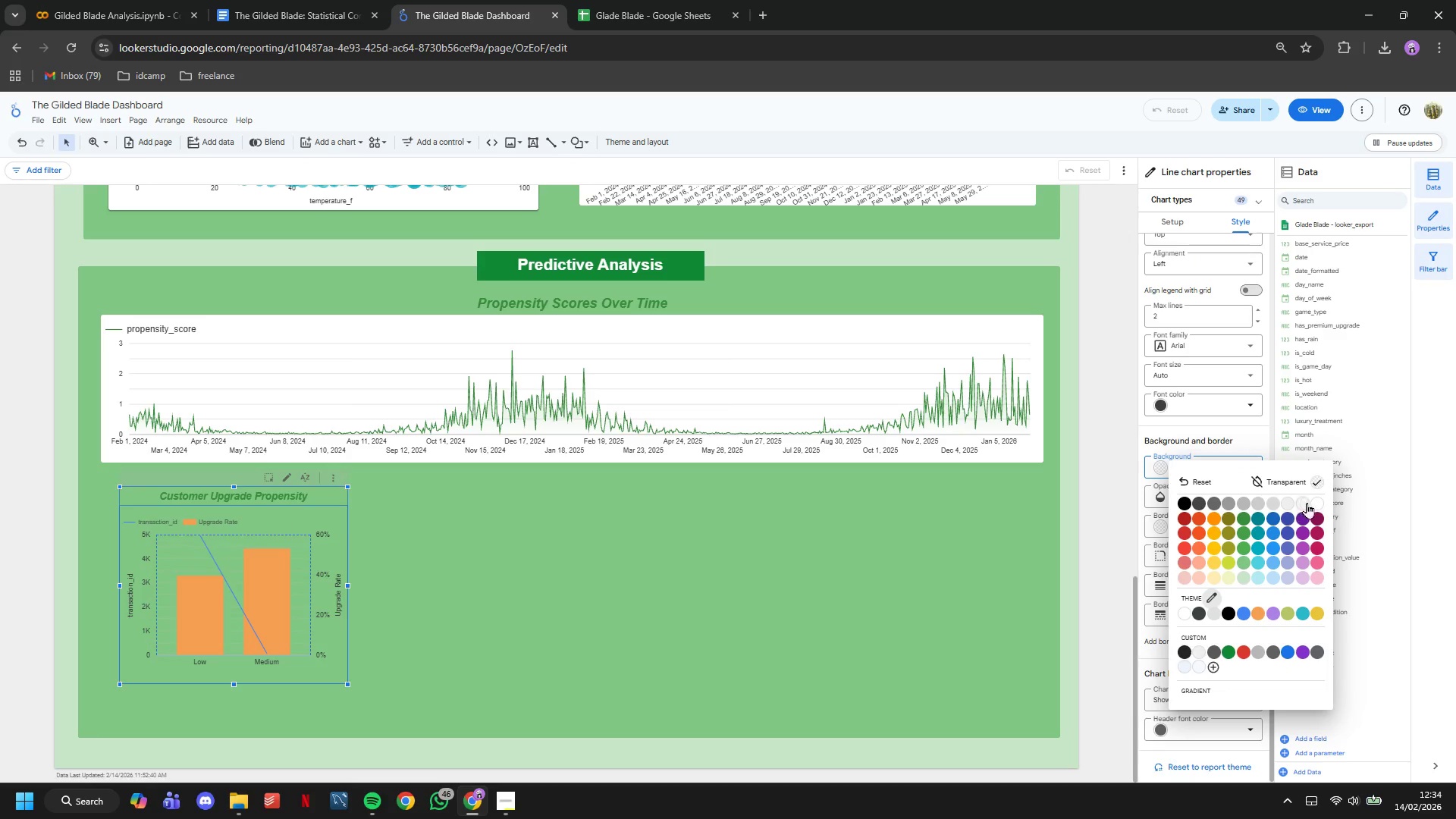 
left_click([1308, 503])
 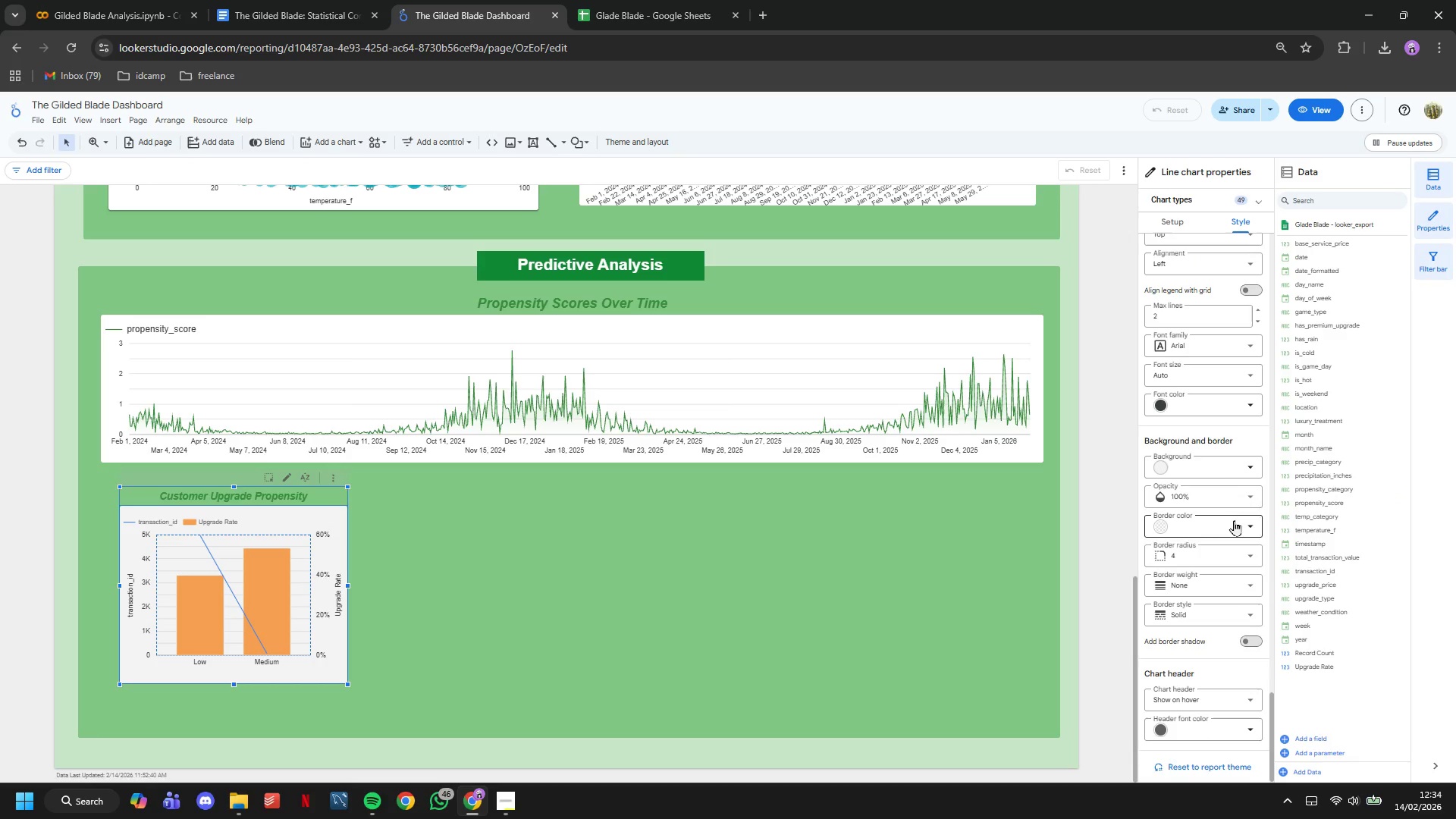 
scroll: coordinate [1213, 446], scroll_direction: up, amount: 28.0
 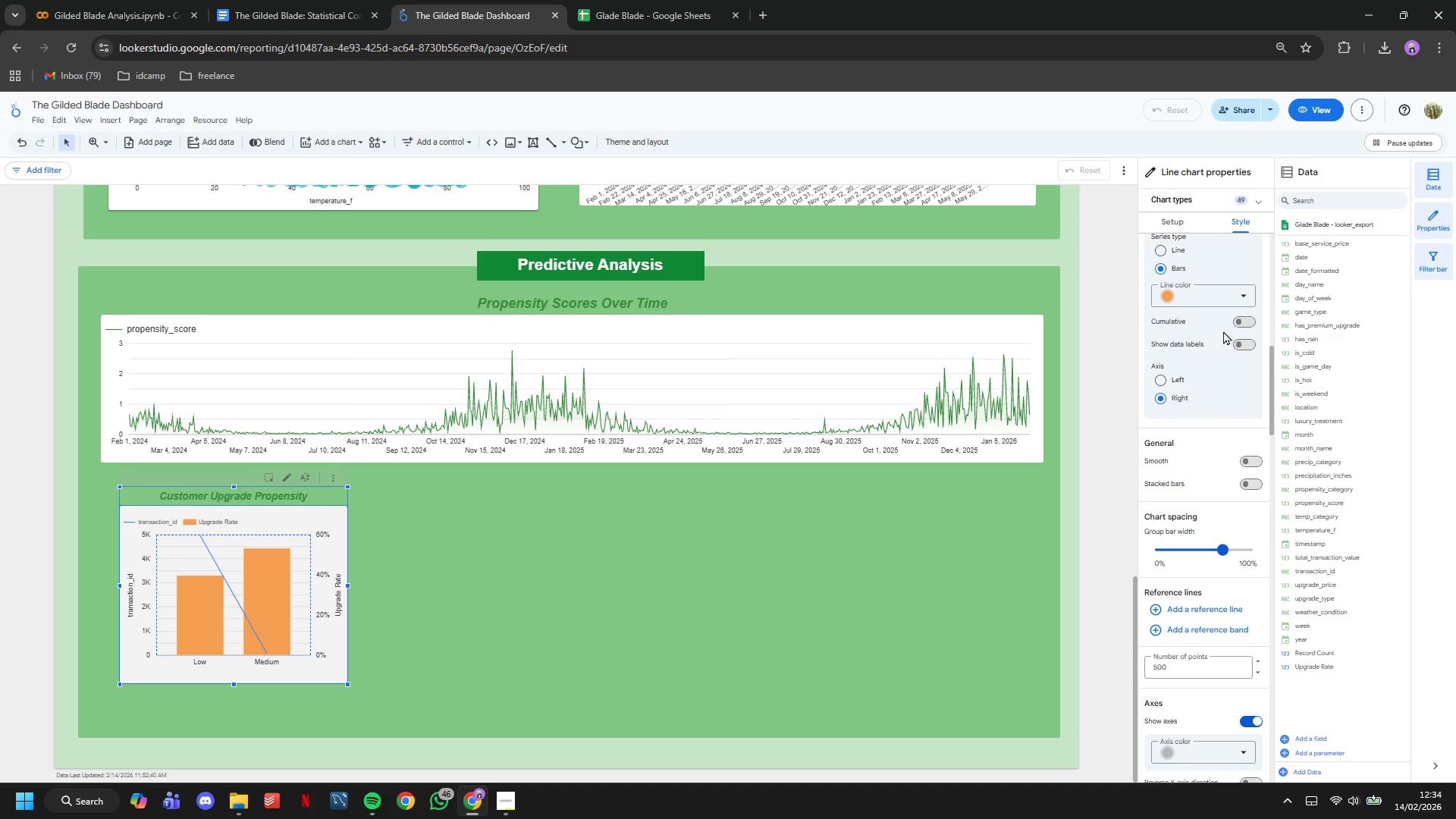 
left_click([1225, 297])
 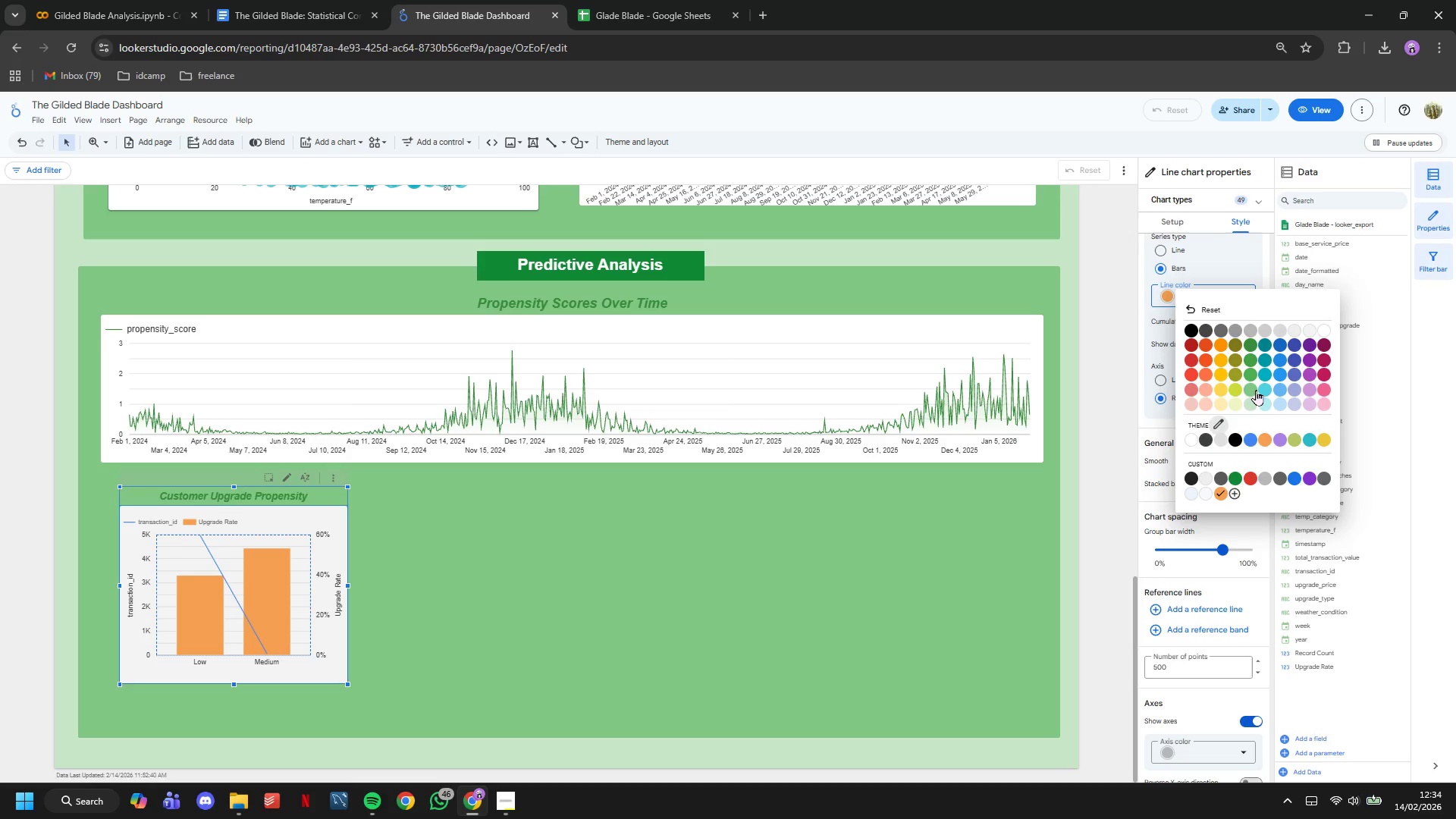 
left_click([1263, 388])
 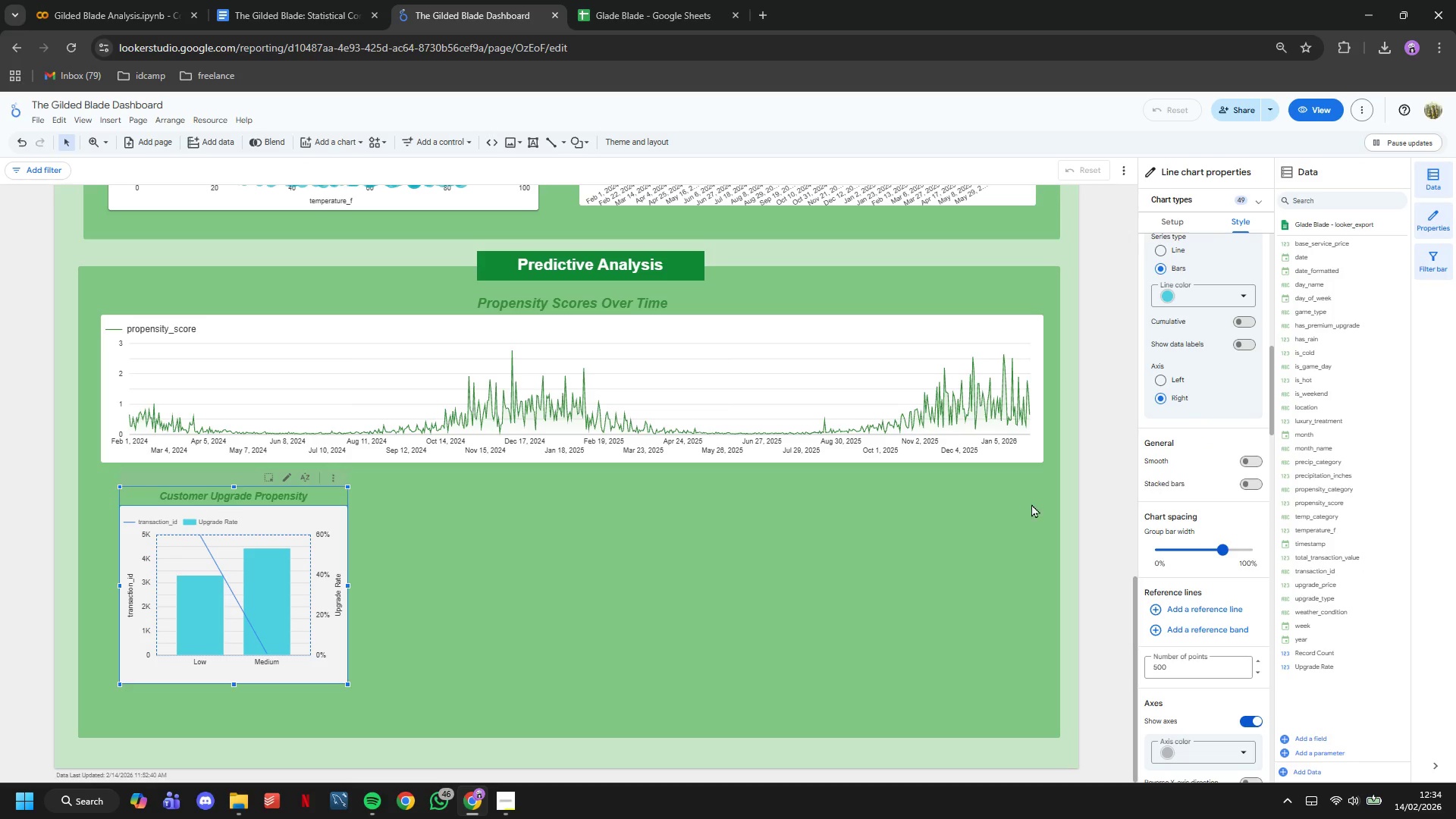 
scroll: coordinate [860, 457], scroll_direction: down, amount: 5.0
 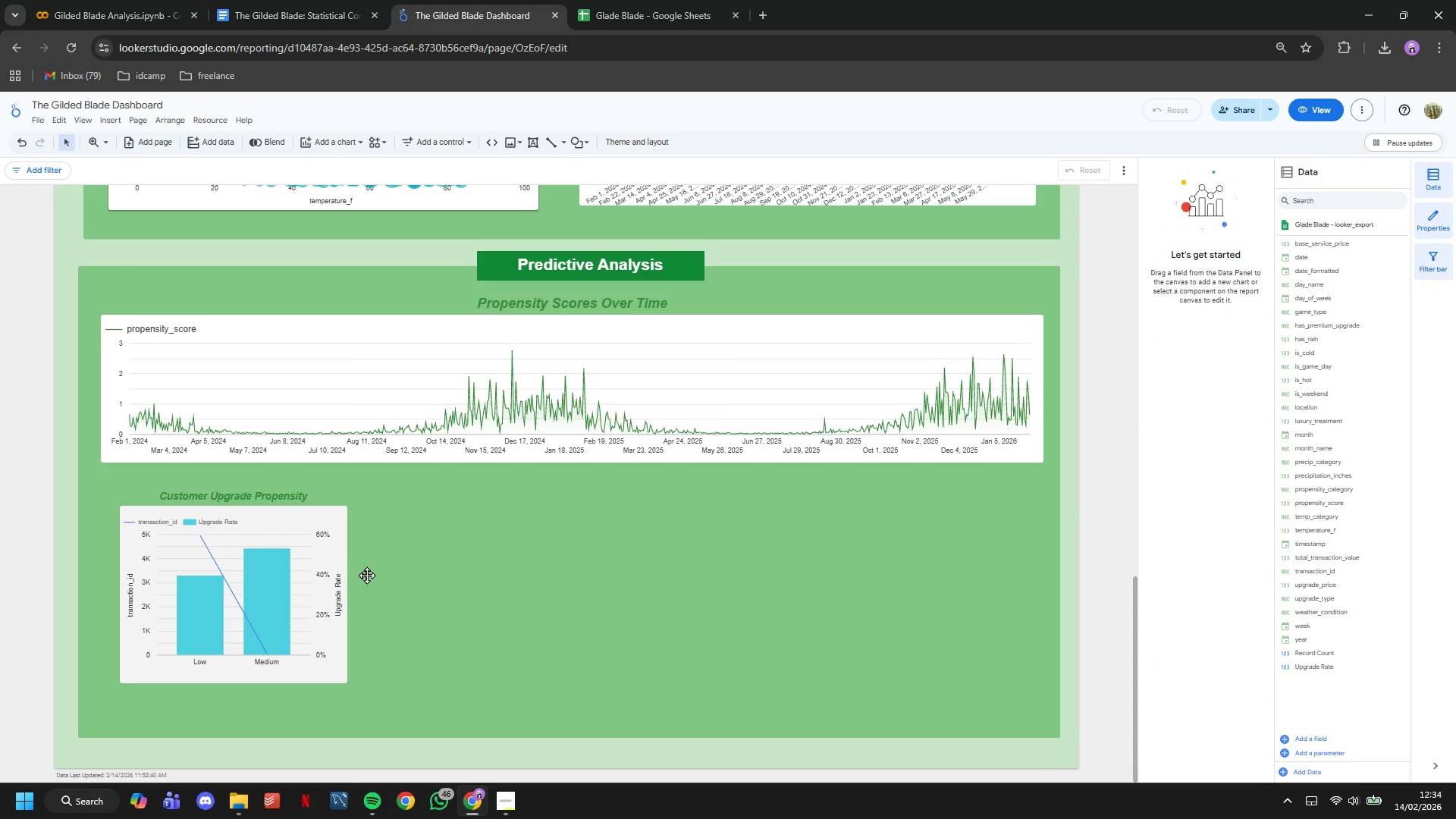 
left_click([330, 548])
 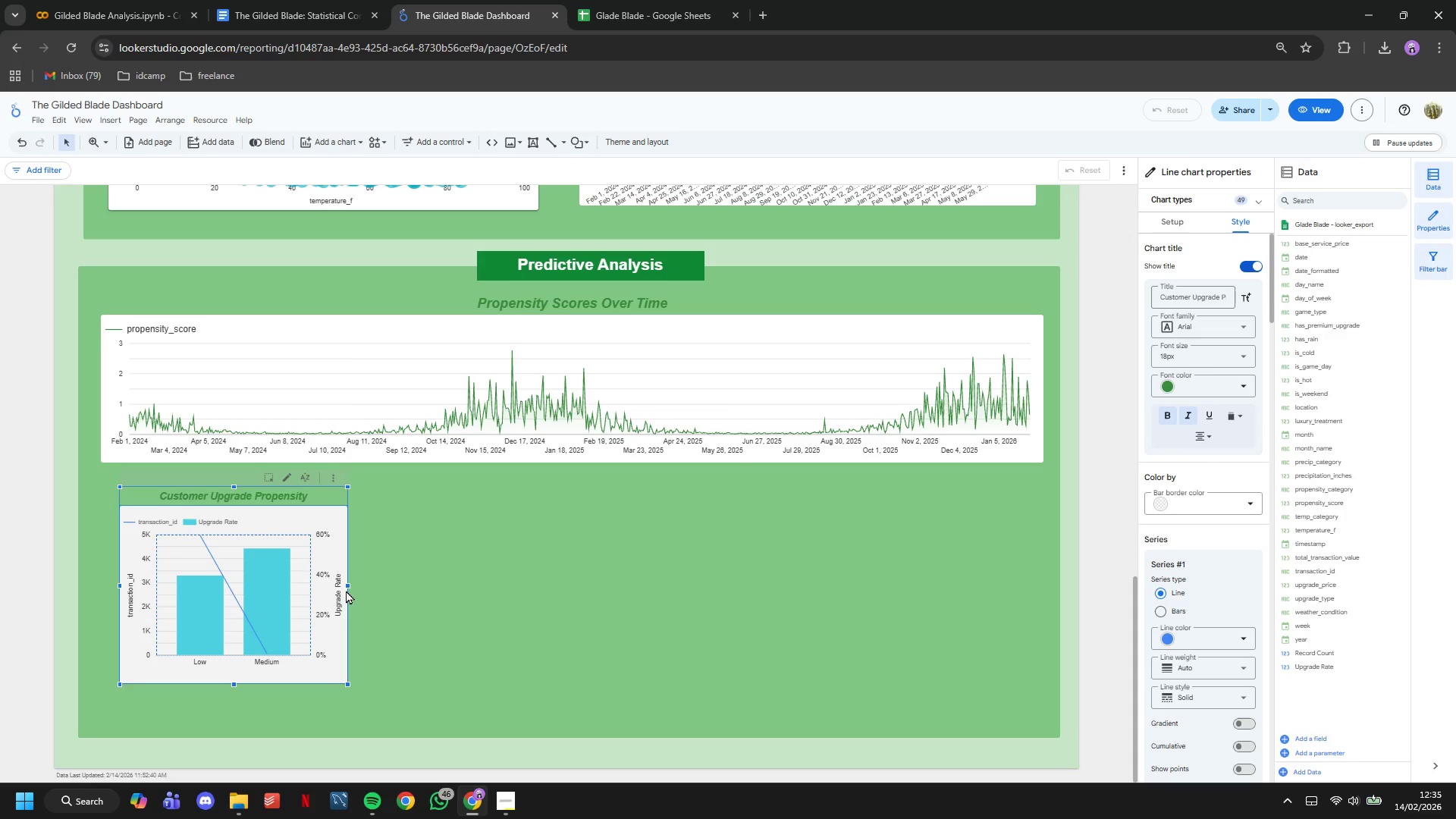 
left_click_drag(start_coordinate=[347, 587], to_coordinate=[435, 590])
 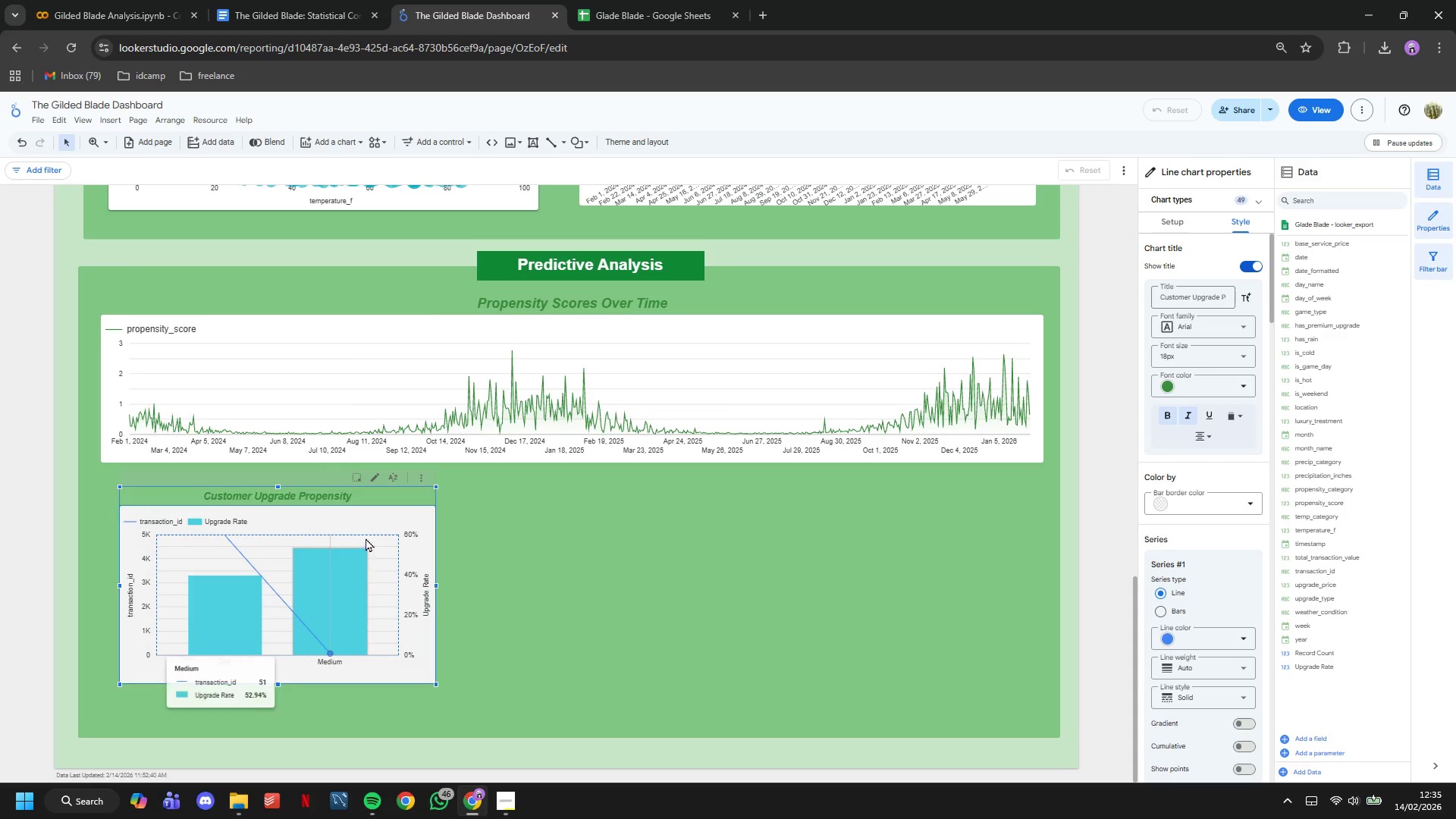 
left_click_drag(start_coordinate=[365, 537], to_coordinate=[346, 533])
 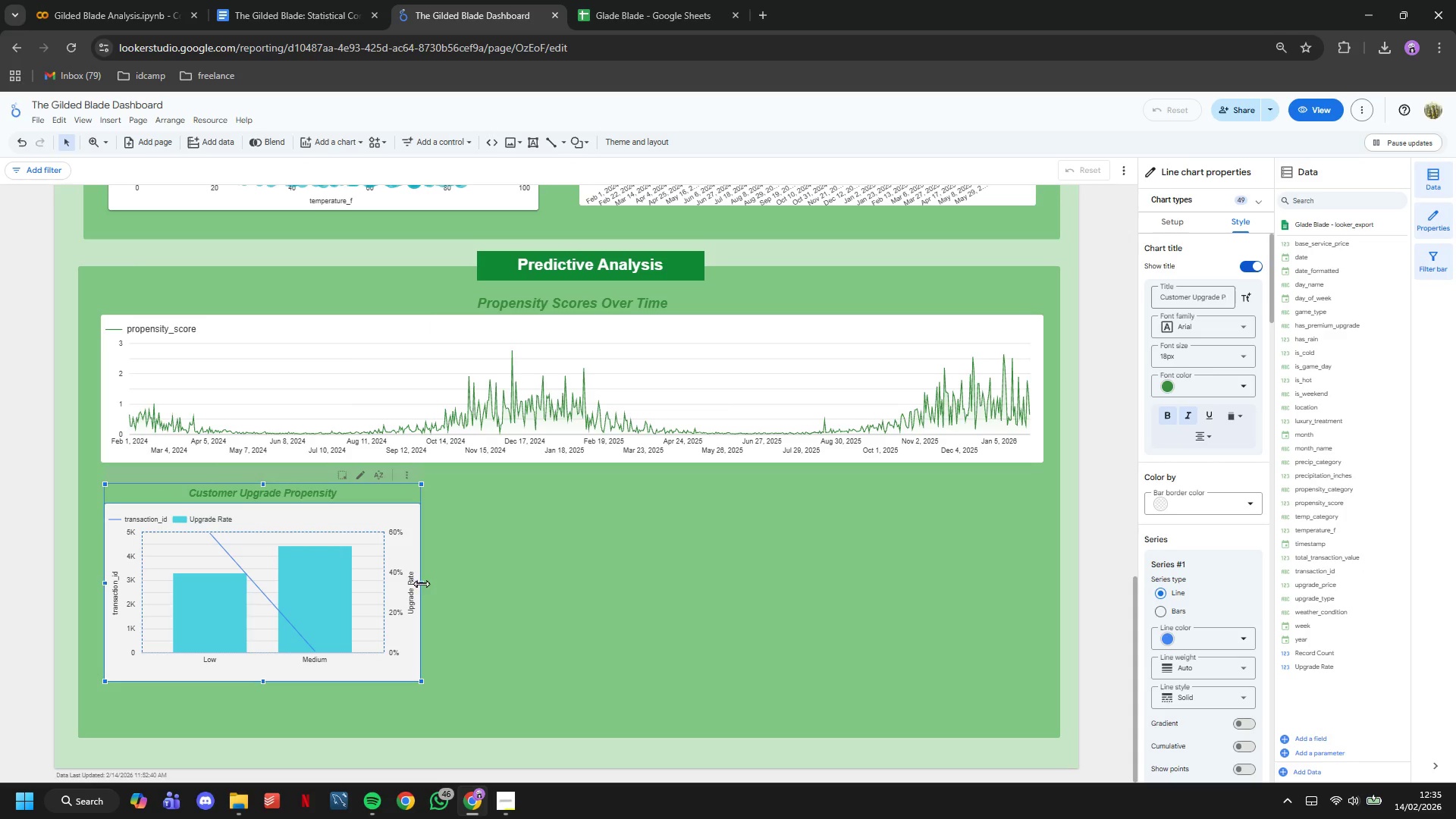 
left_click_drag(start_coordinate=[422, 584], to_coordinate=[549, 601])
 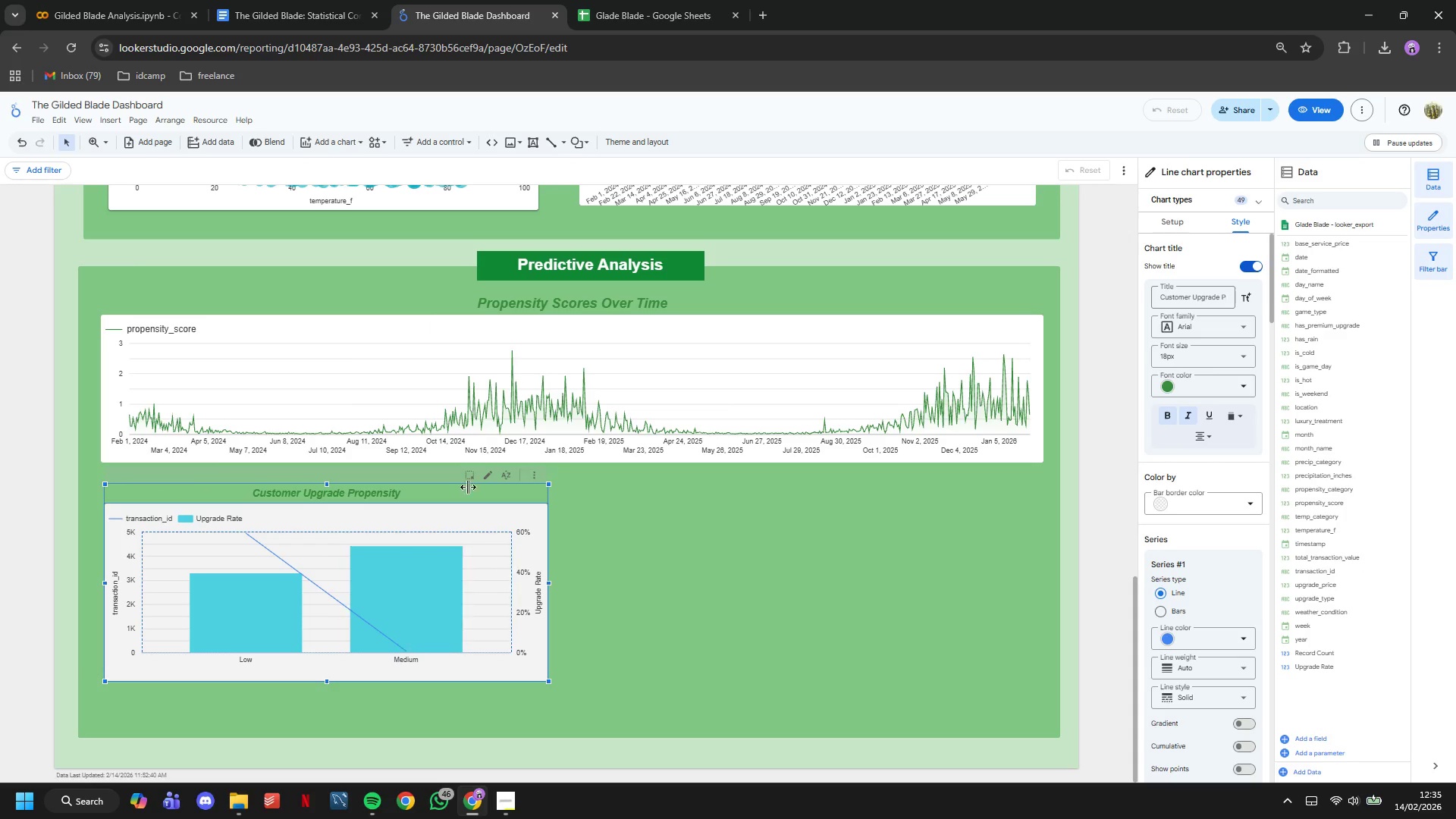 
scroll: coordinate [467, 475], scroll_direction: down, amount: 5.0
 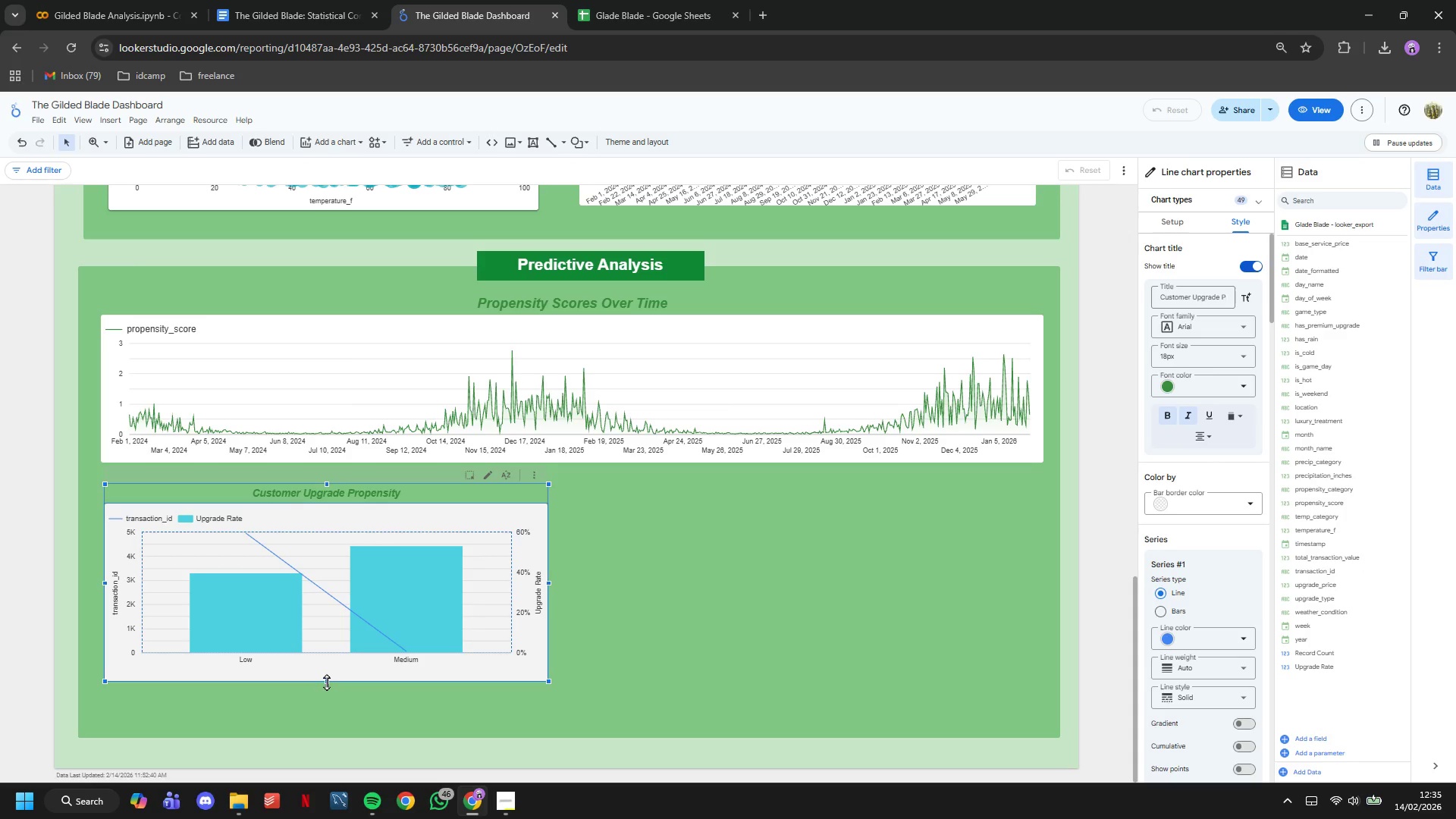 
left_click_drag(start_coordinate=[327, 681], to_coordinate=[328, 720])
 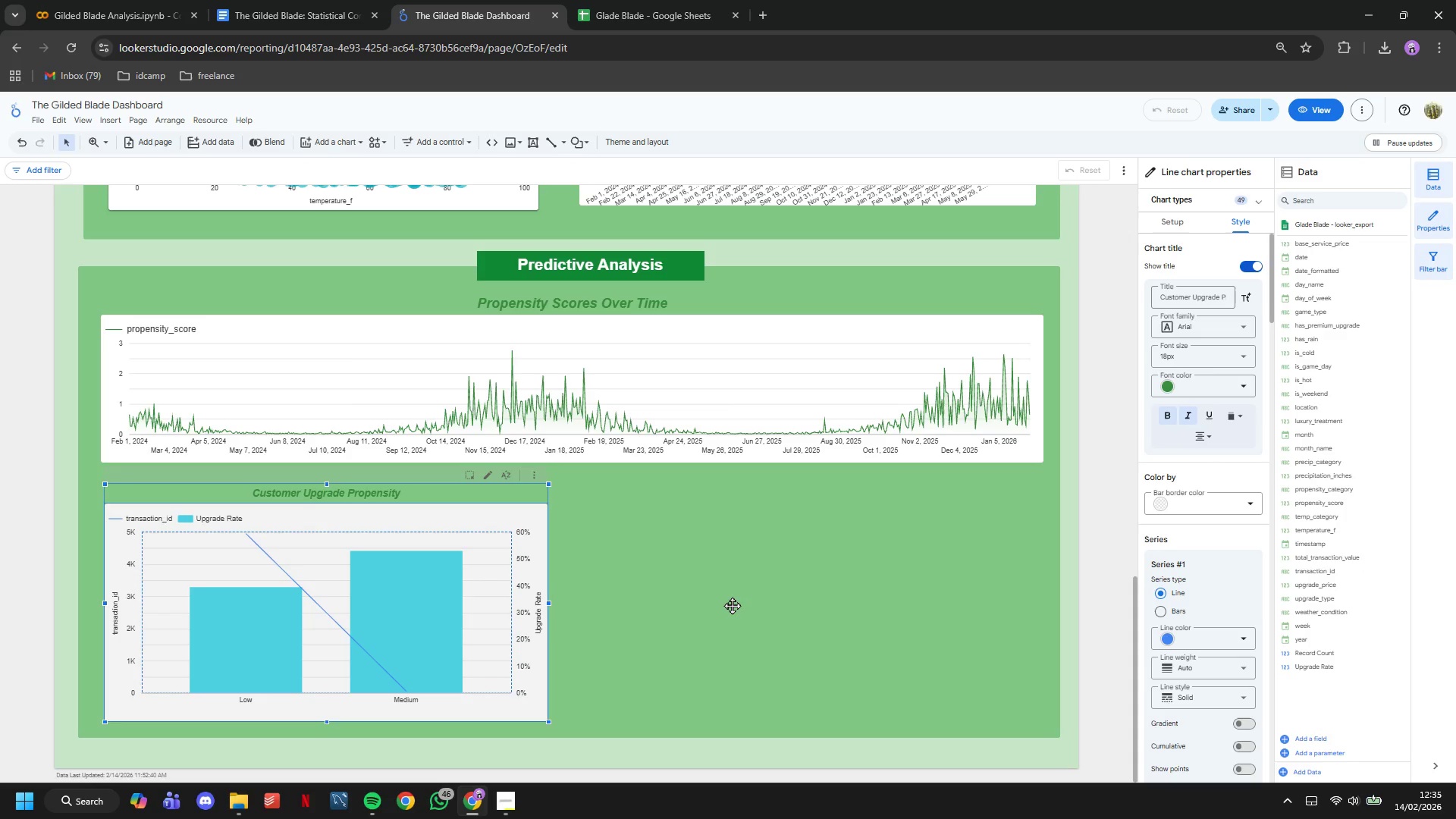 
left_click([732, 605])
 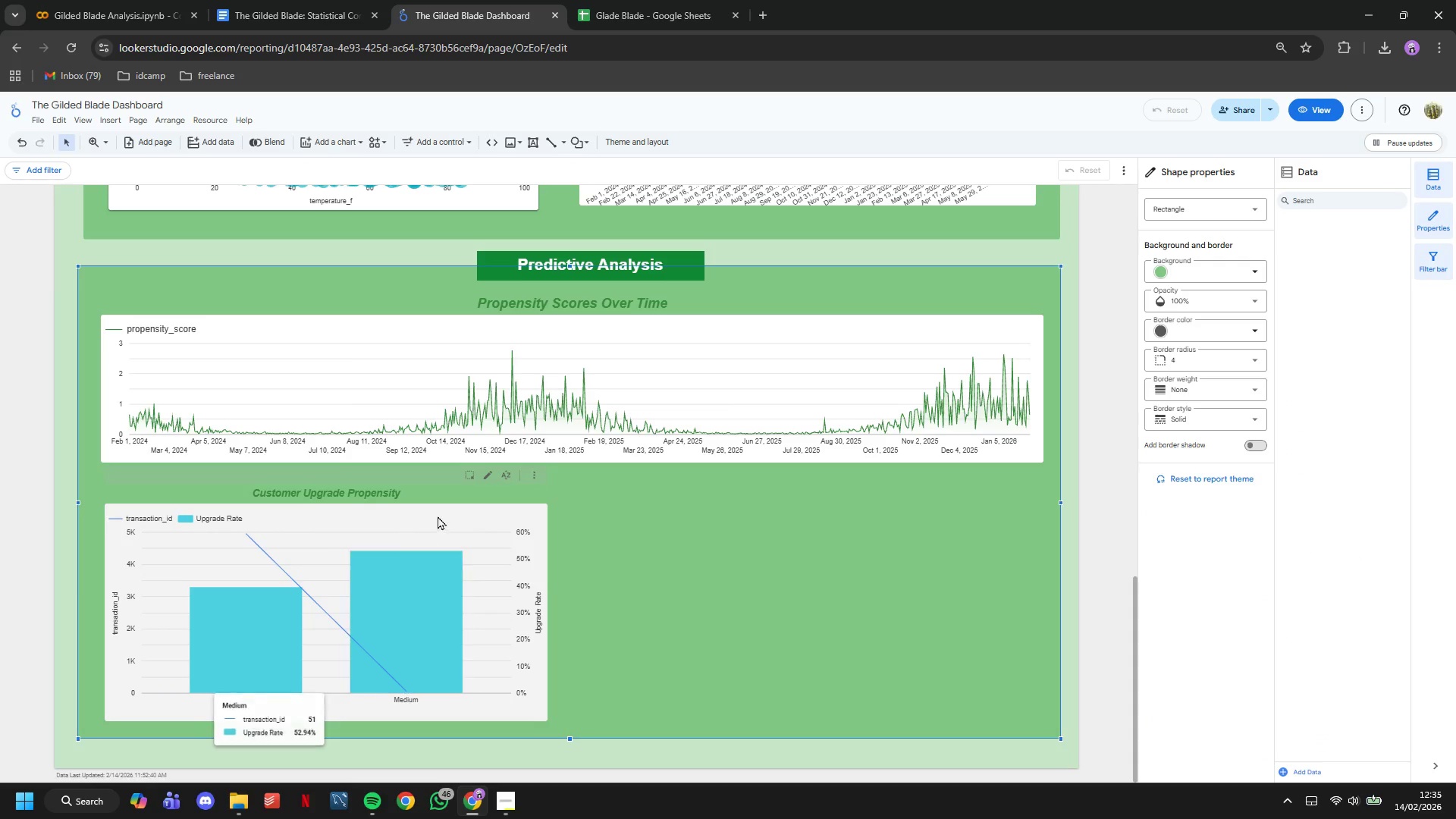 
left_click([483, 506])
 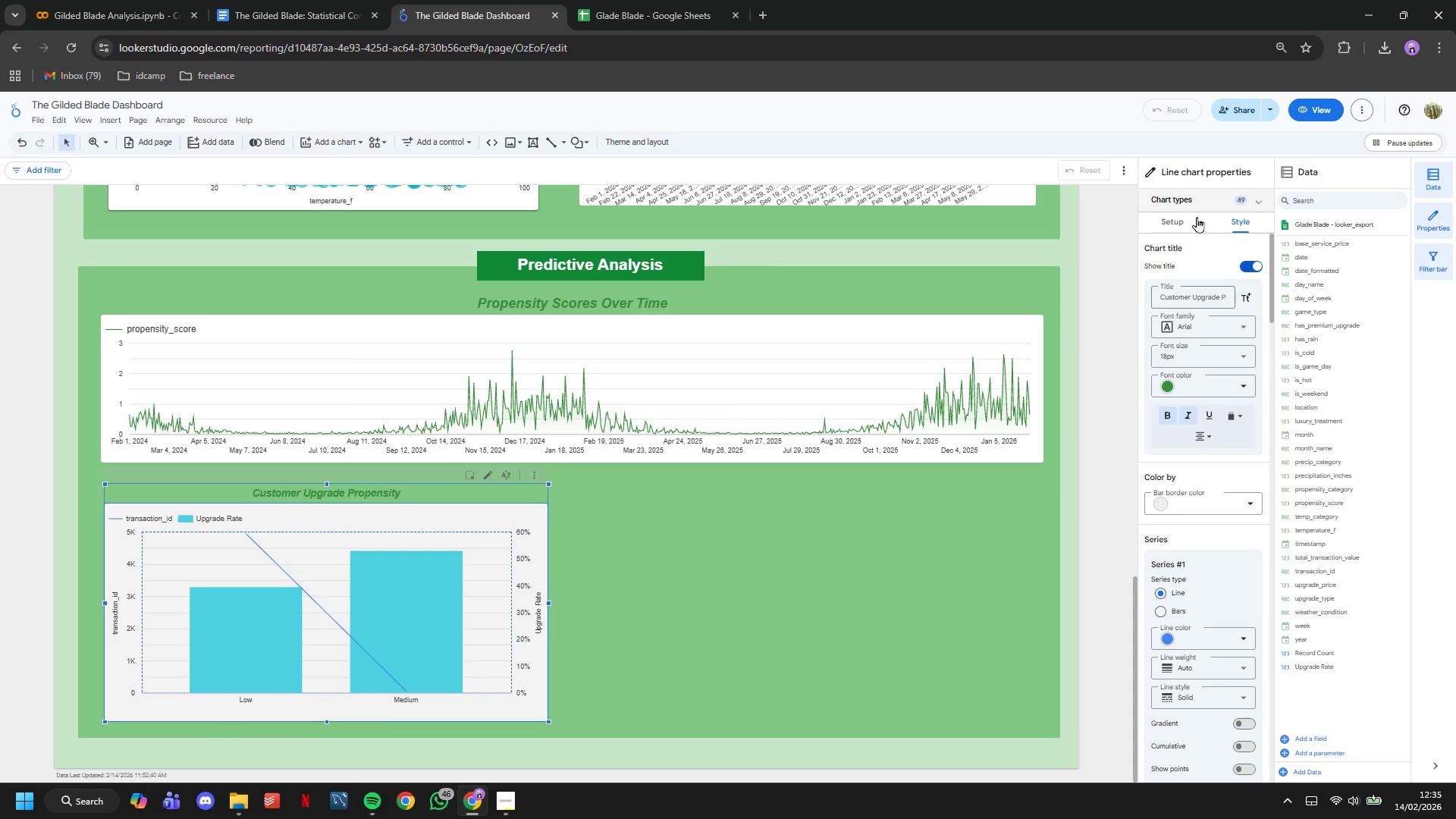 
left_click([1181, 229])
 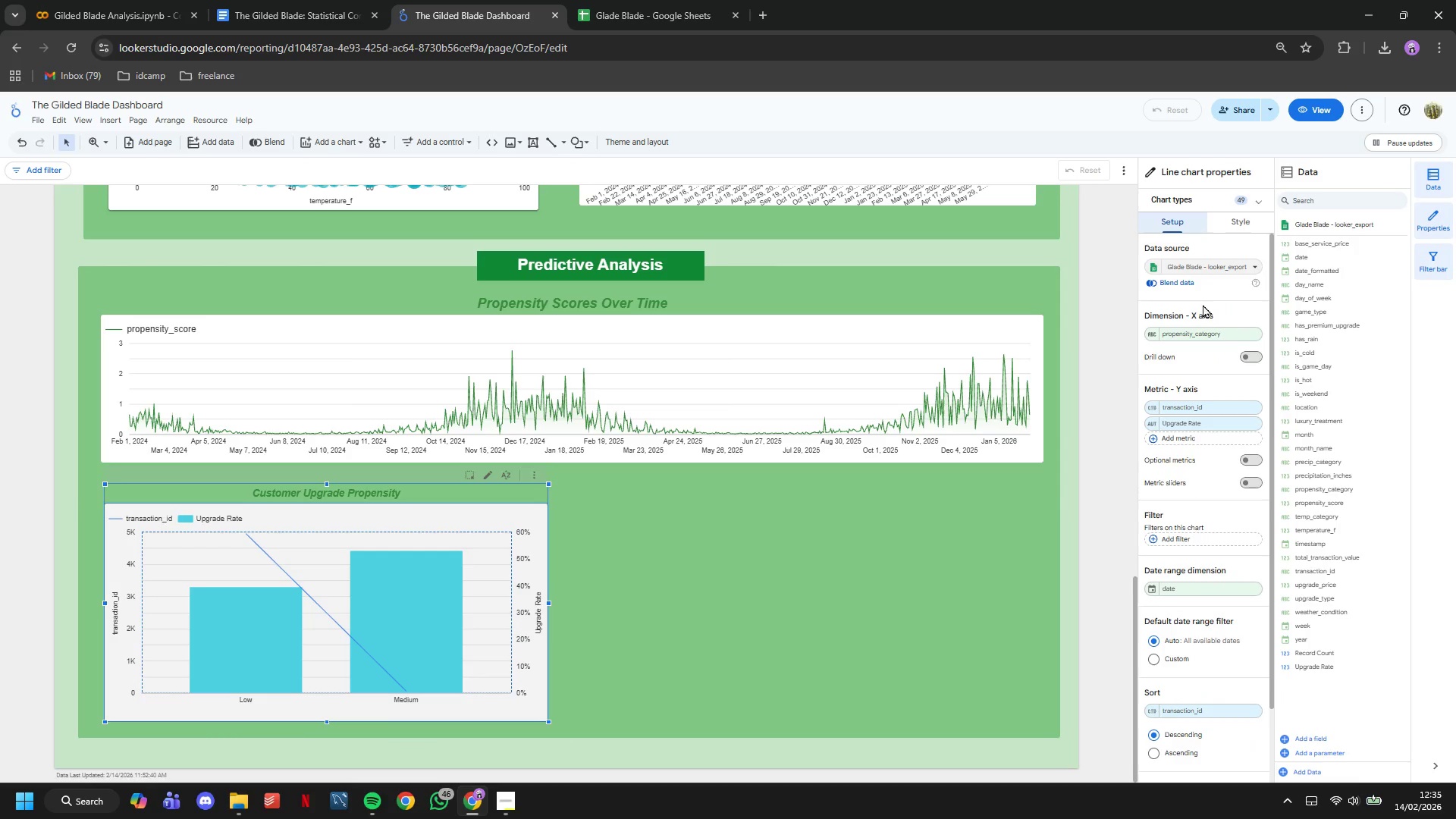 
left_click([1093, 544])
 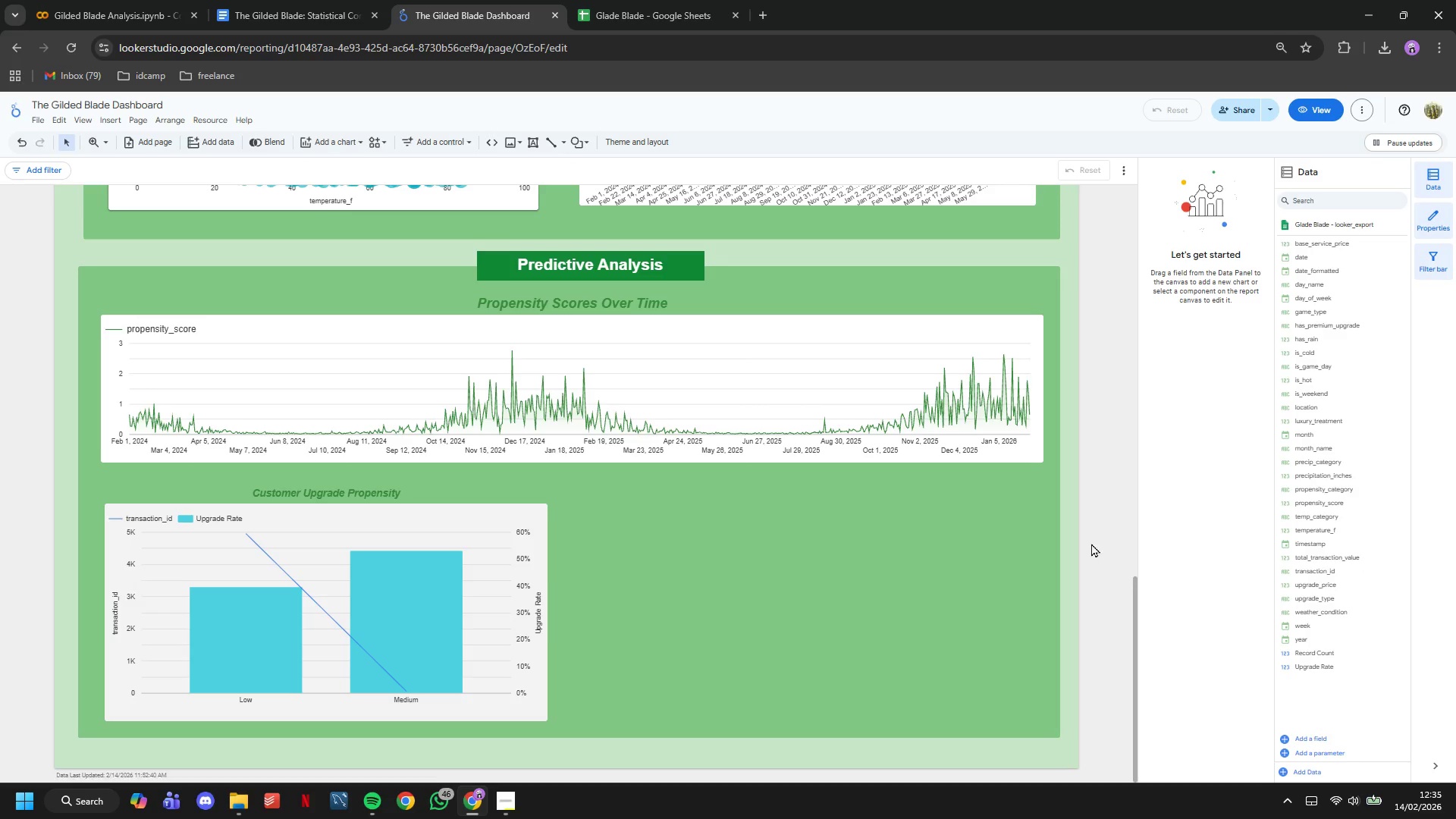 
scroll: coordinate [1115, 530], scroll_direction: down, amount: 3.0
 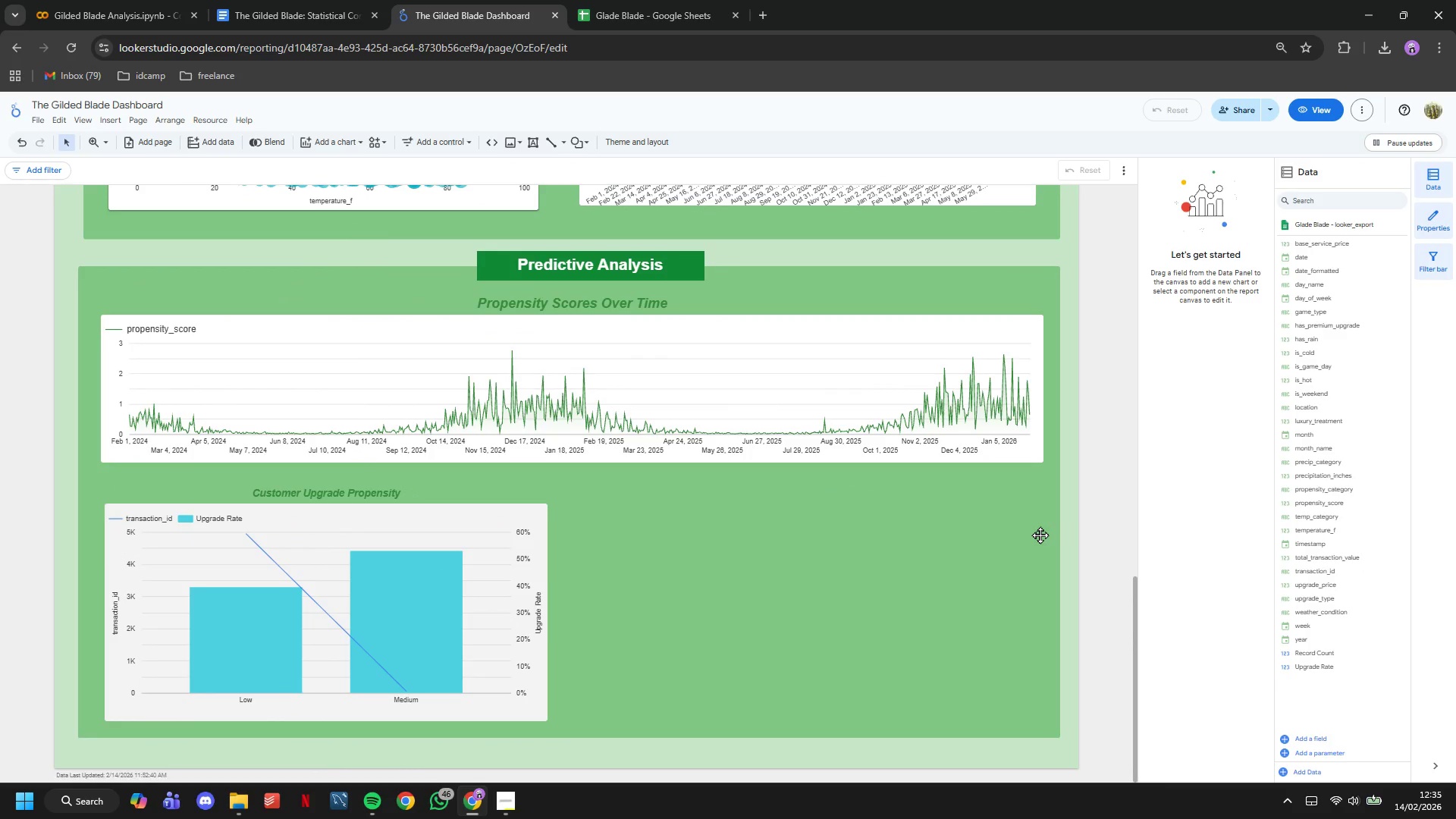 
wait(5.84)
 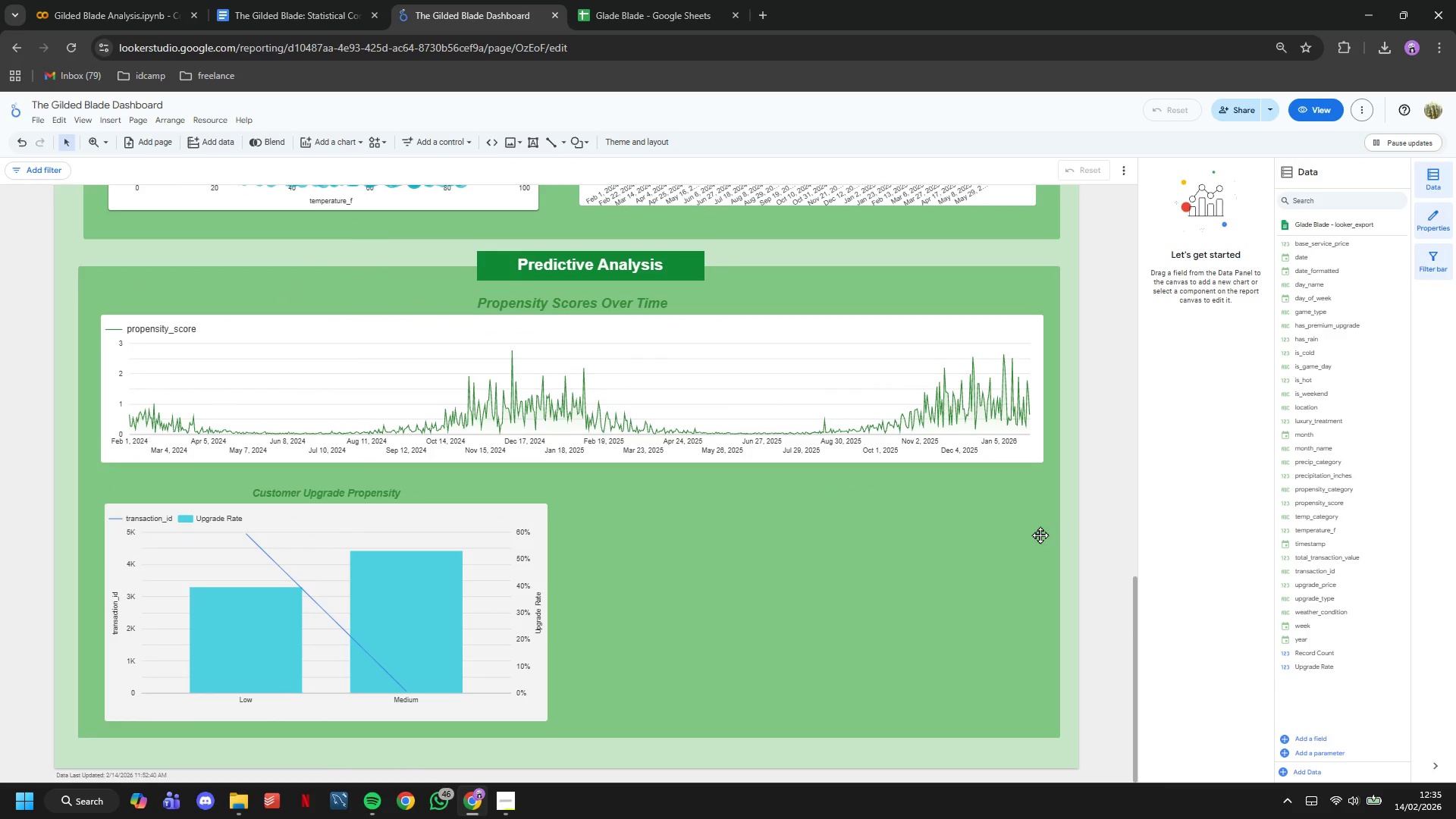 
left_click([485, 513])
 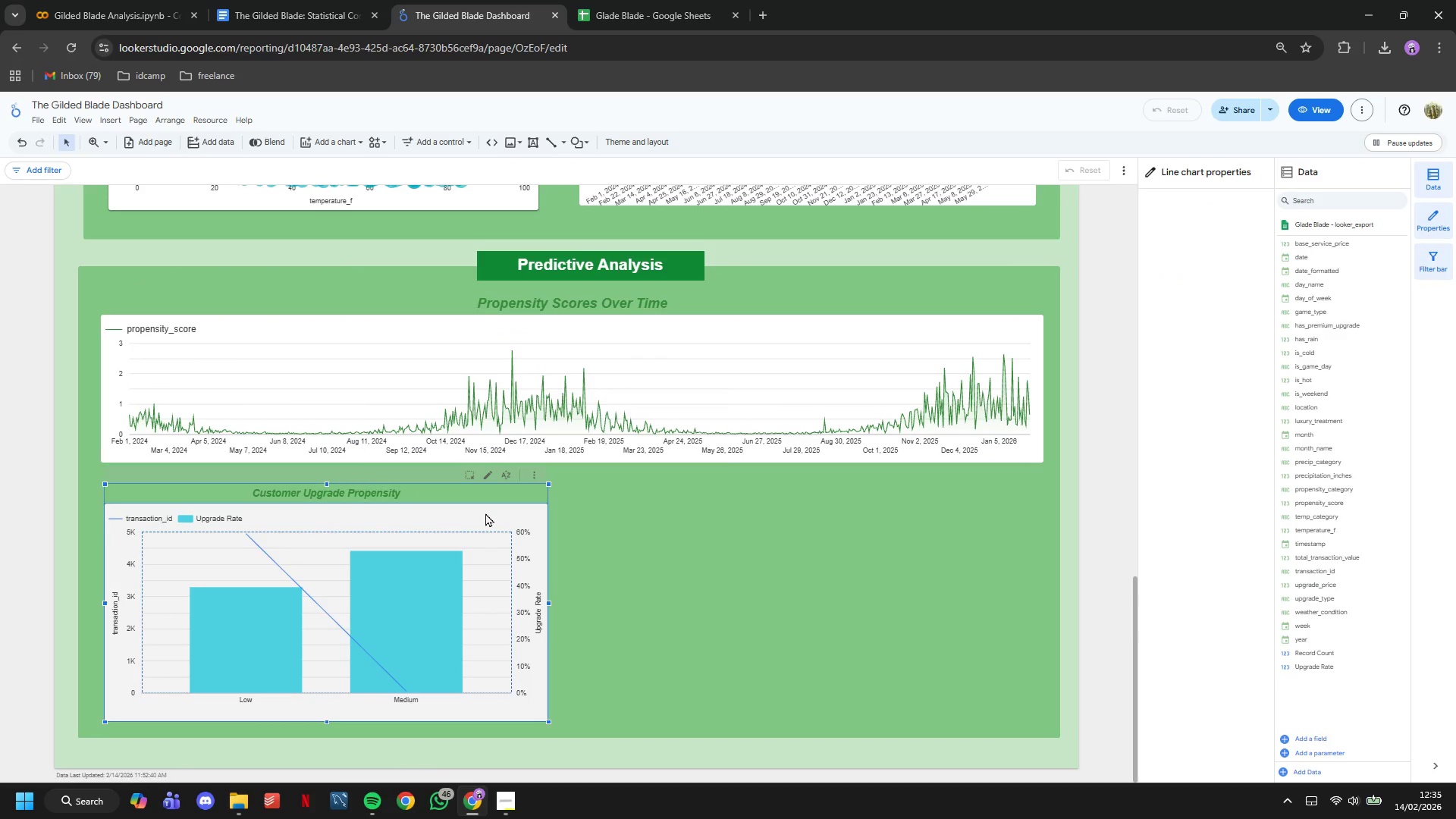 
key(Control+C)
 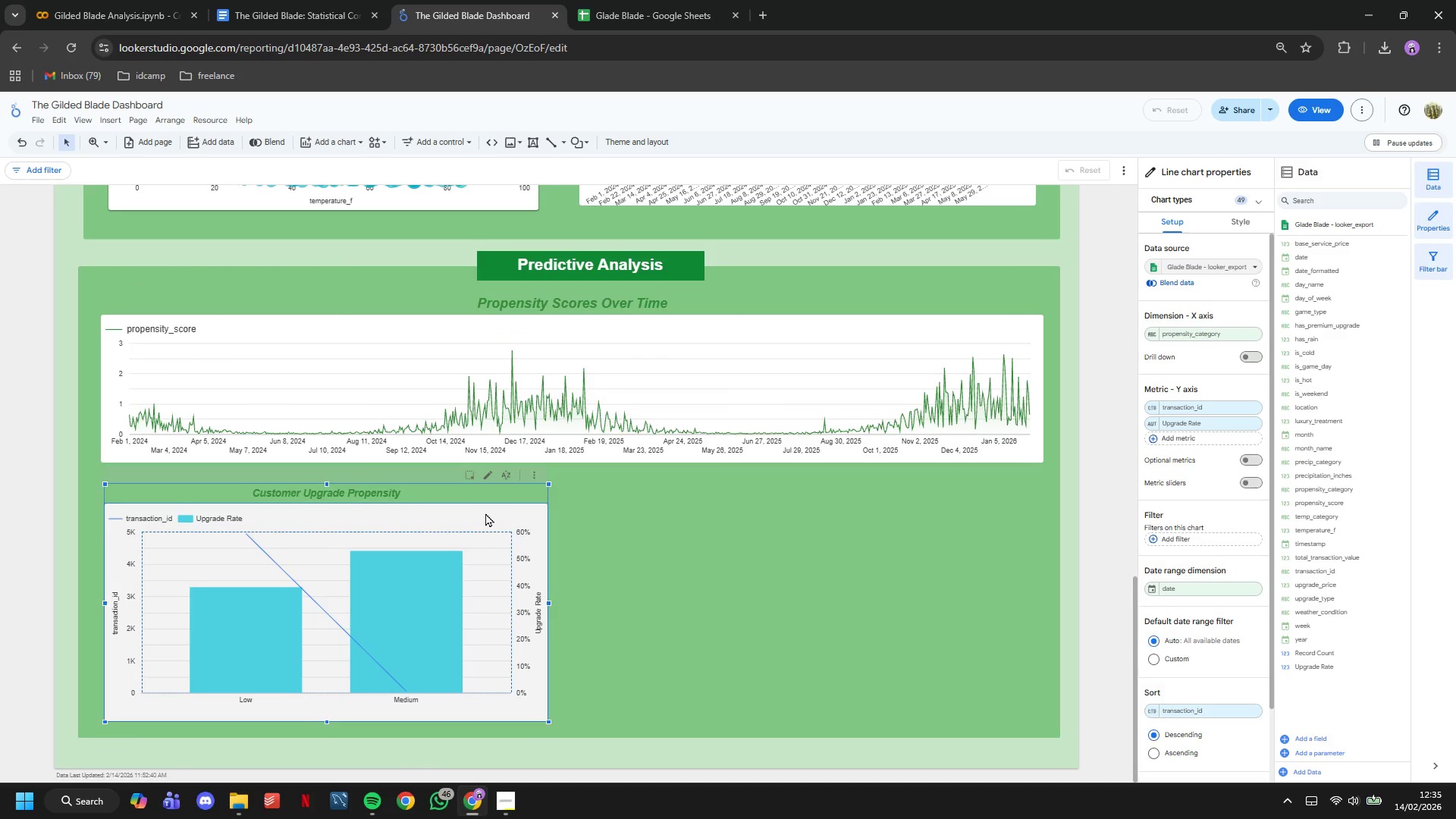 
key(Control+V)
 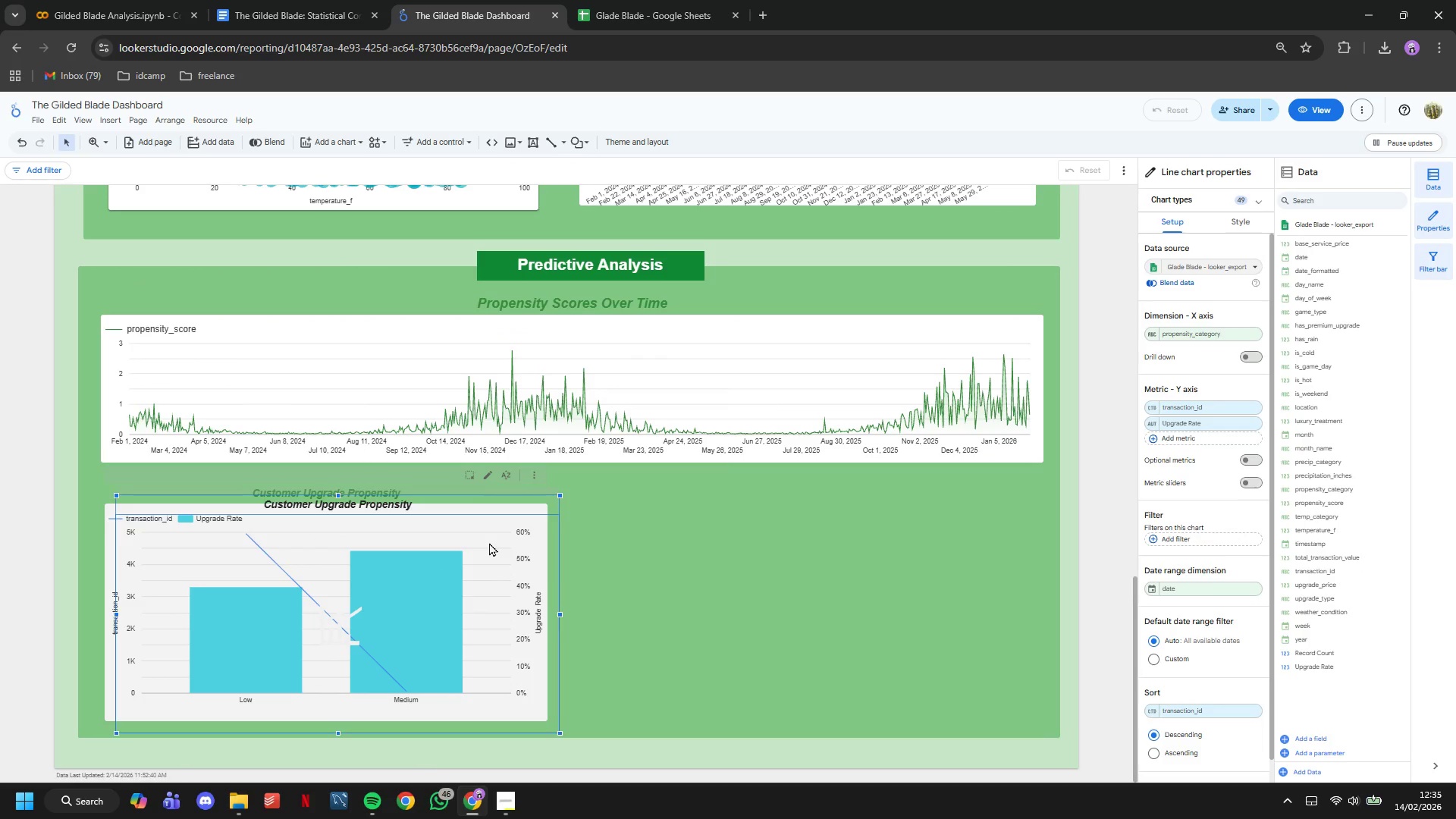 
left_click_drag(start_coordinate=[489, 551], to_coordinate=[937, 527])
 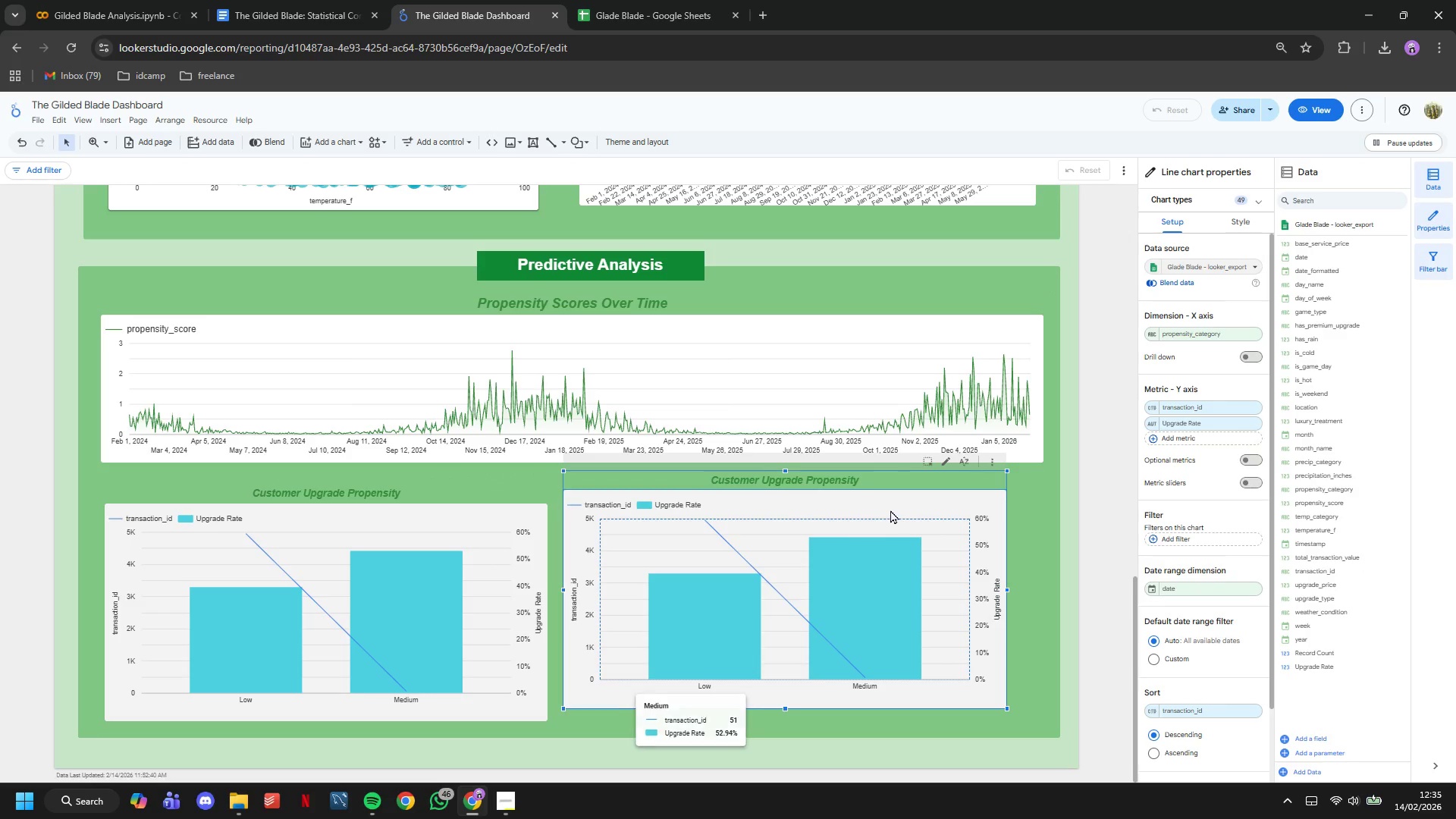 
left_click_drag(start_coordinate=[887, 509], to_coordinate=[898, 516])
 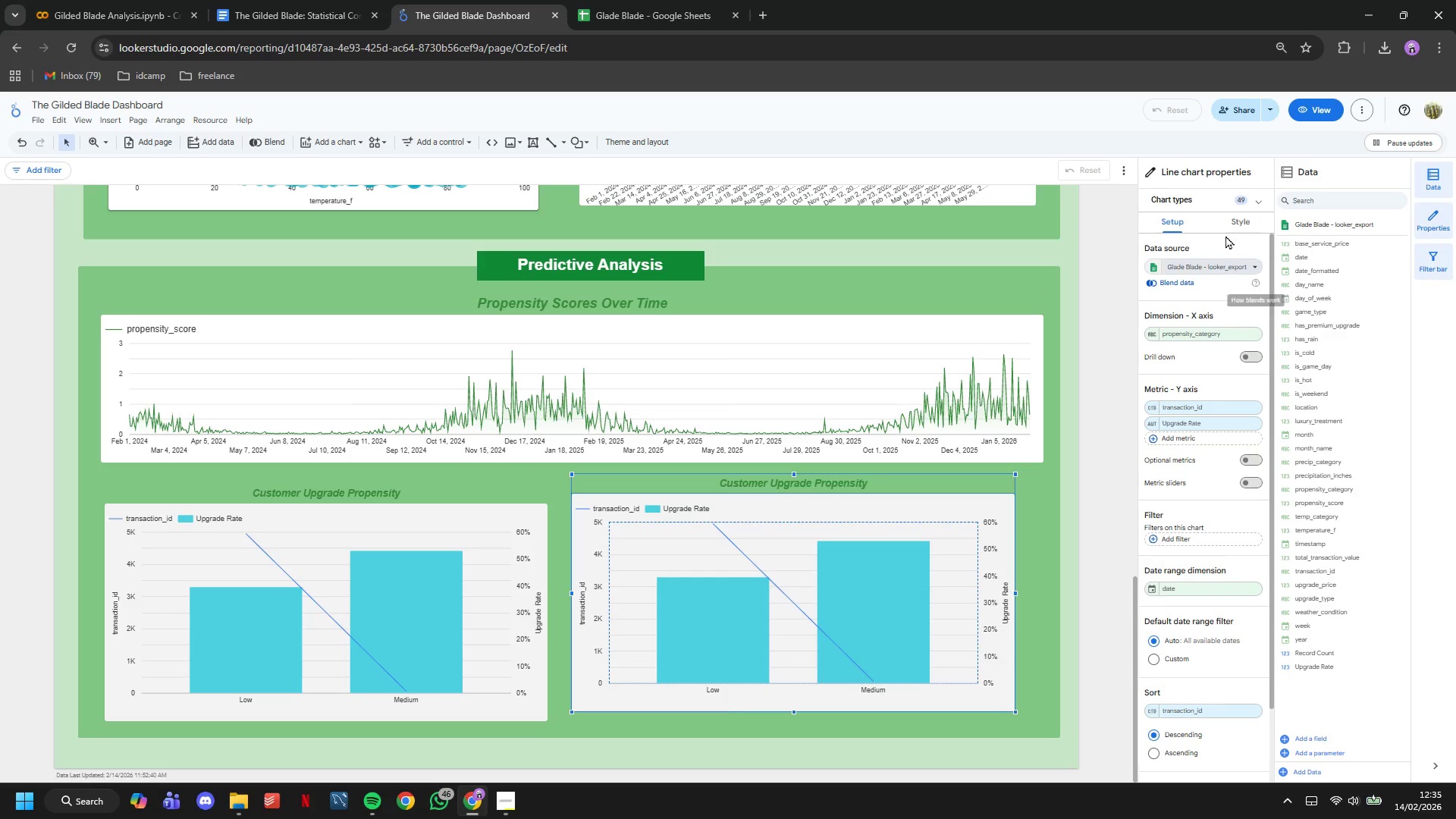 
left_click([1238, 213])
 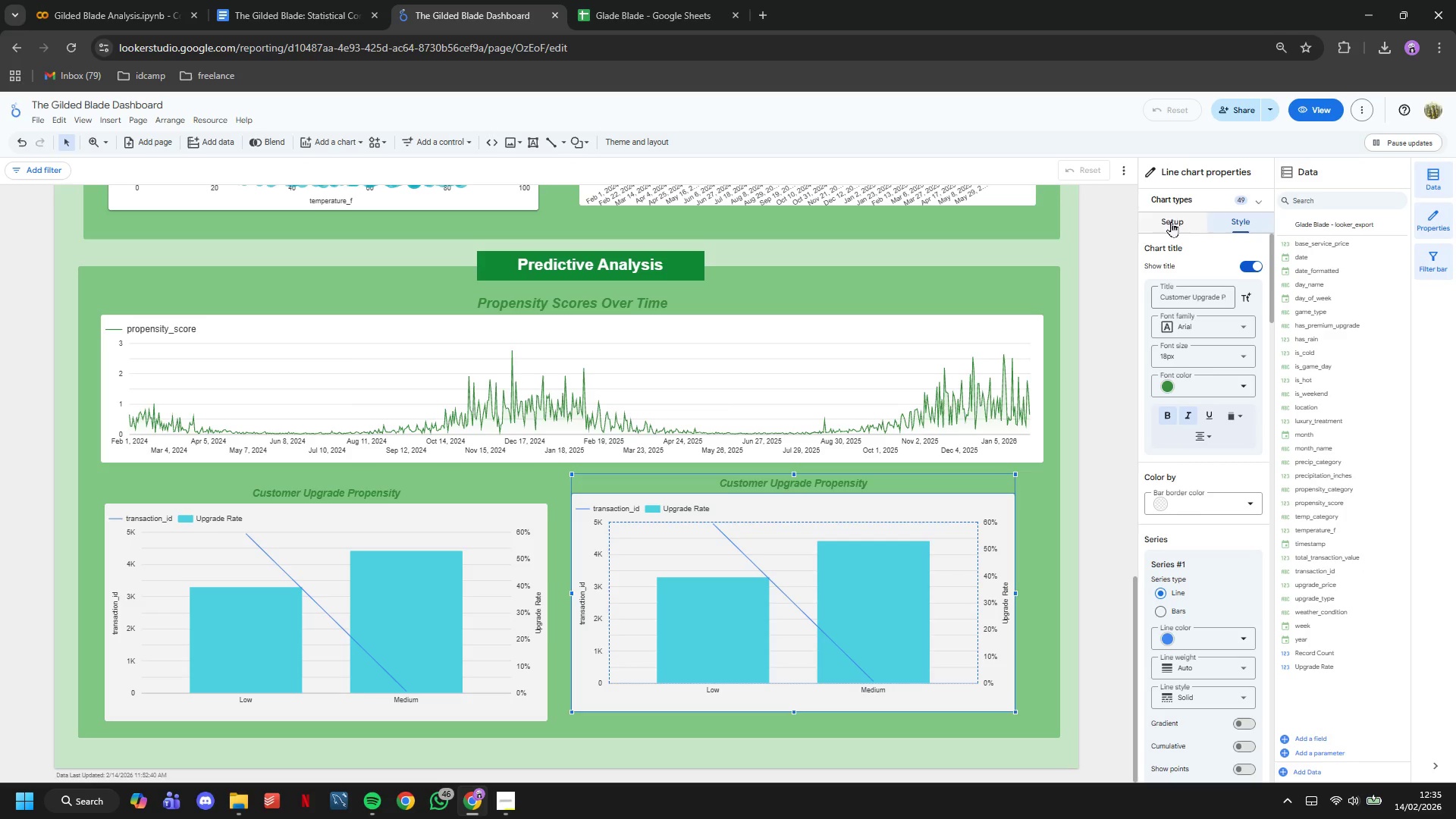 
wait(7.48)
 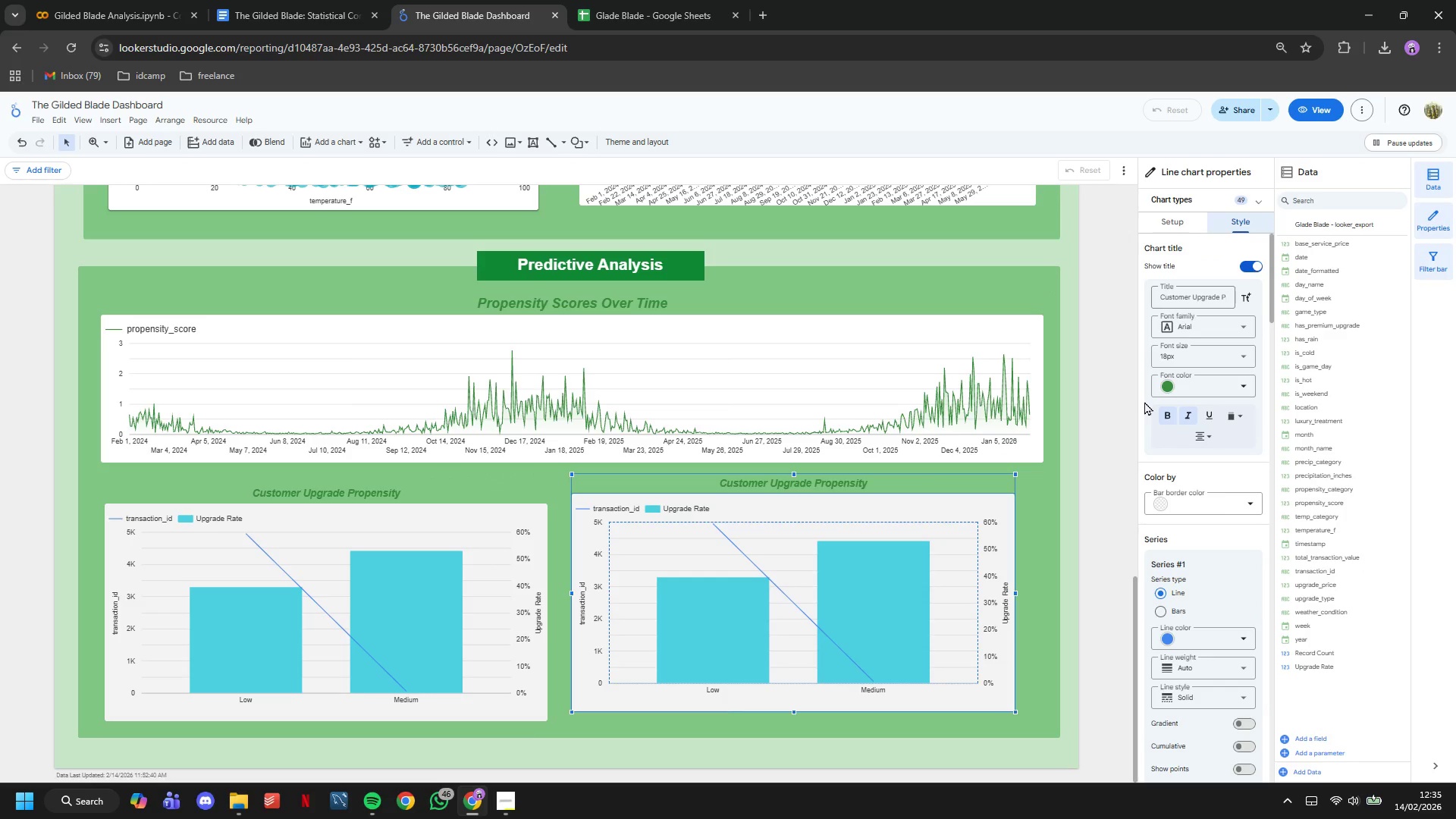 
left_click_drag(start_coordinate=[1254, 425], to_coordinate=[1254, 420])
 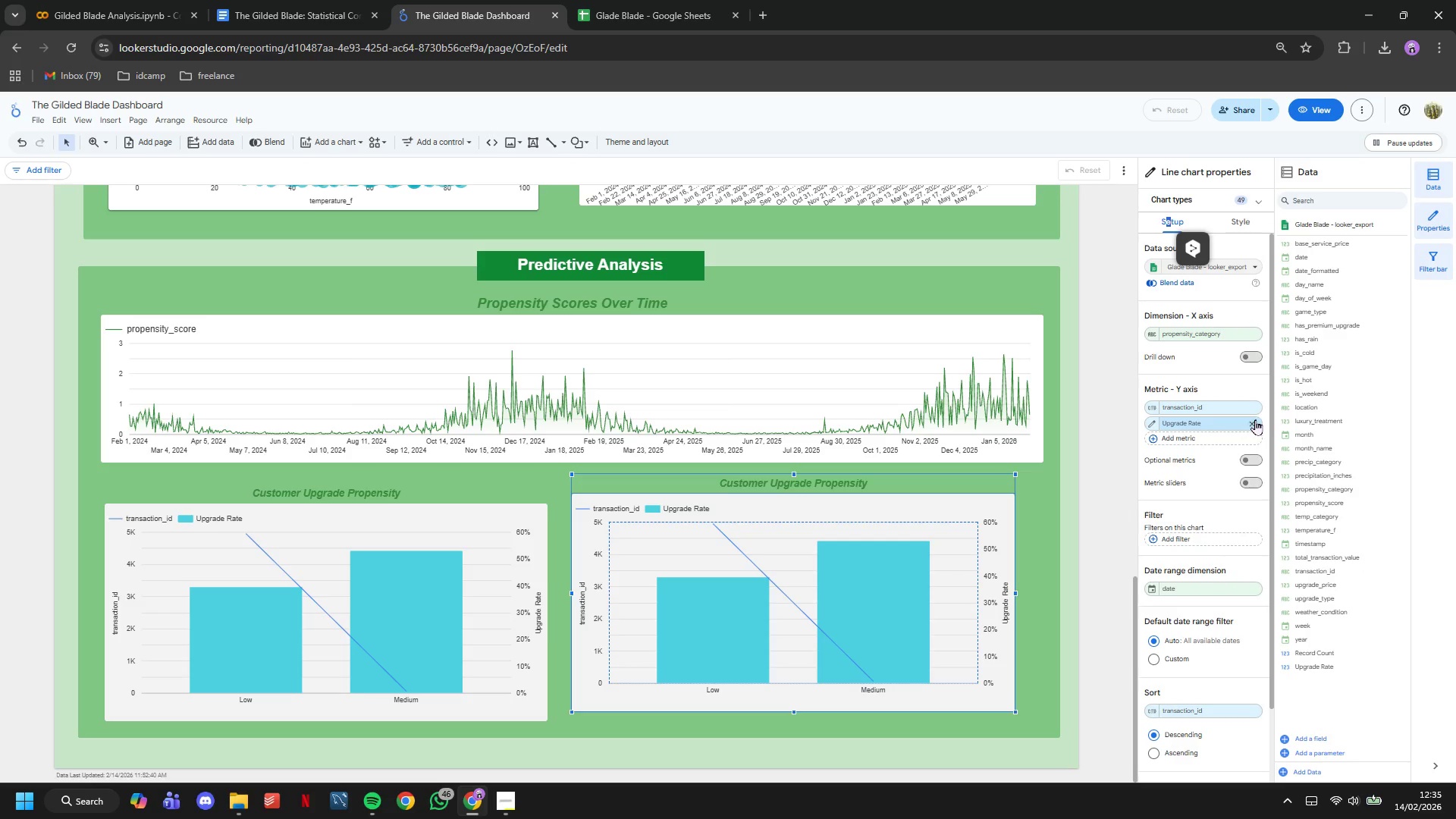 
left_click([1256, 422])
 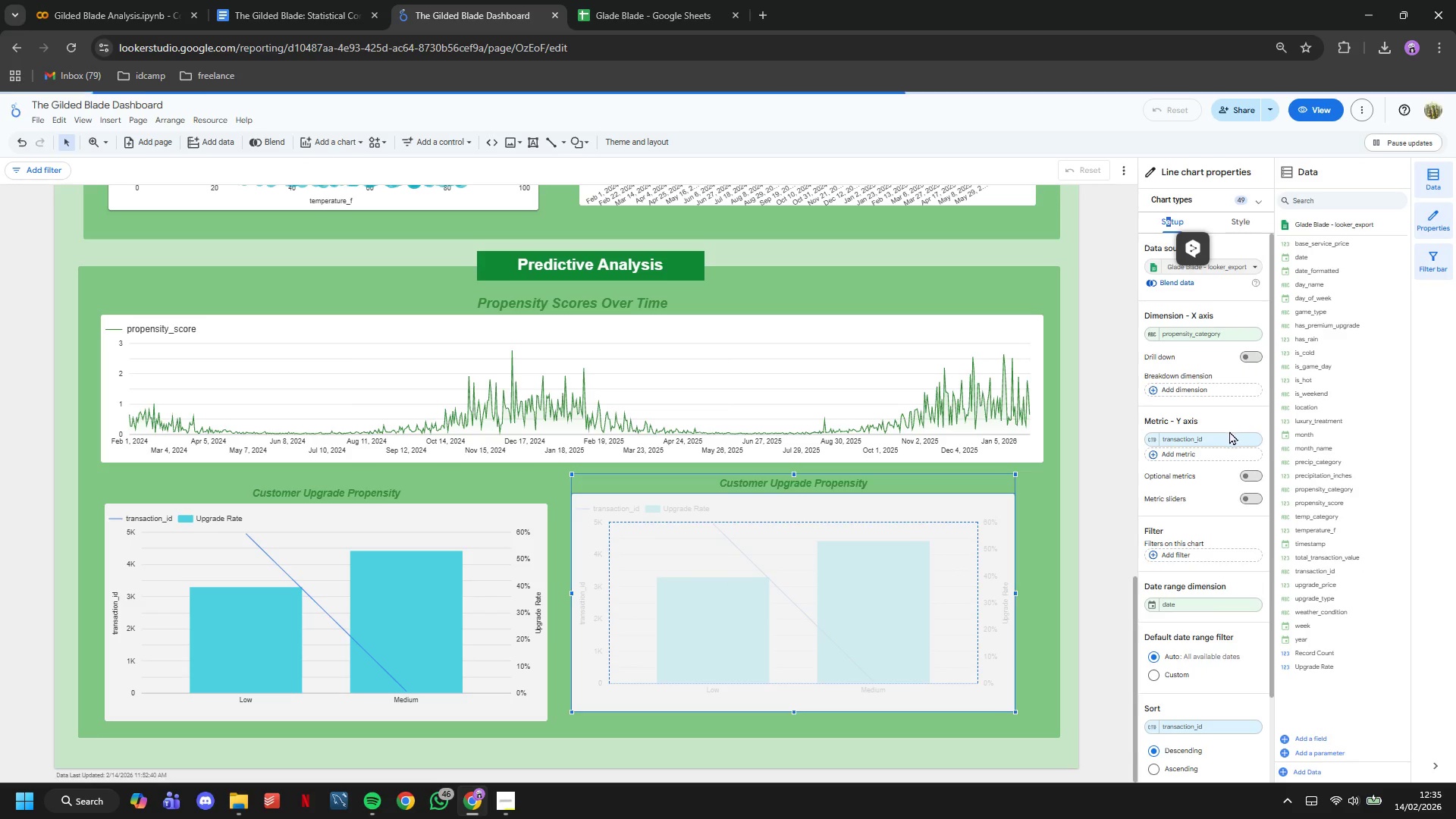 
left_click([1229, 432])
 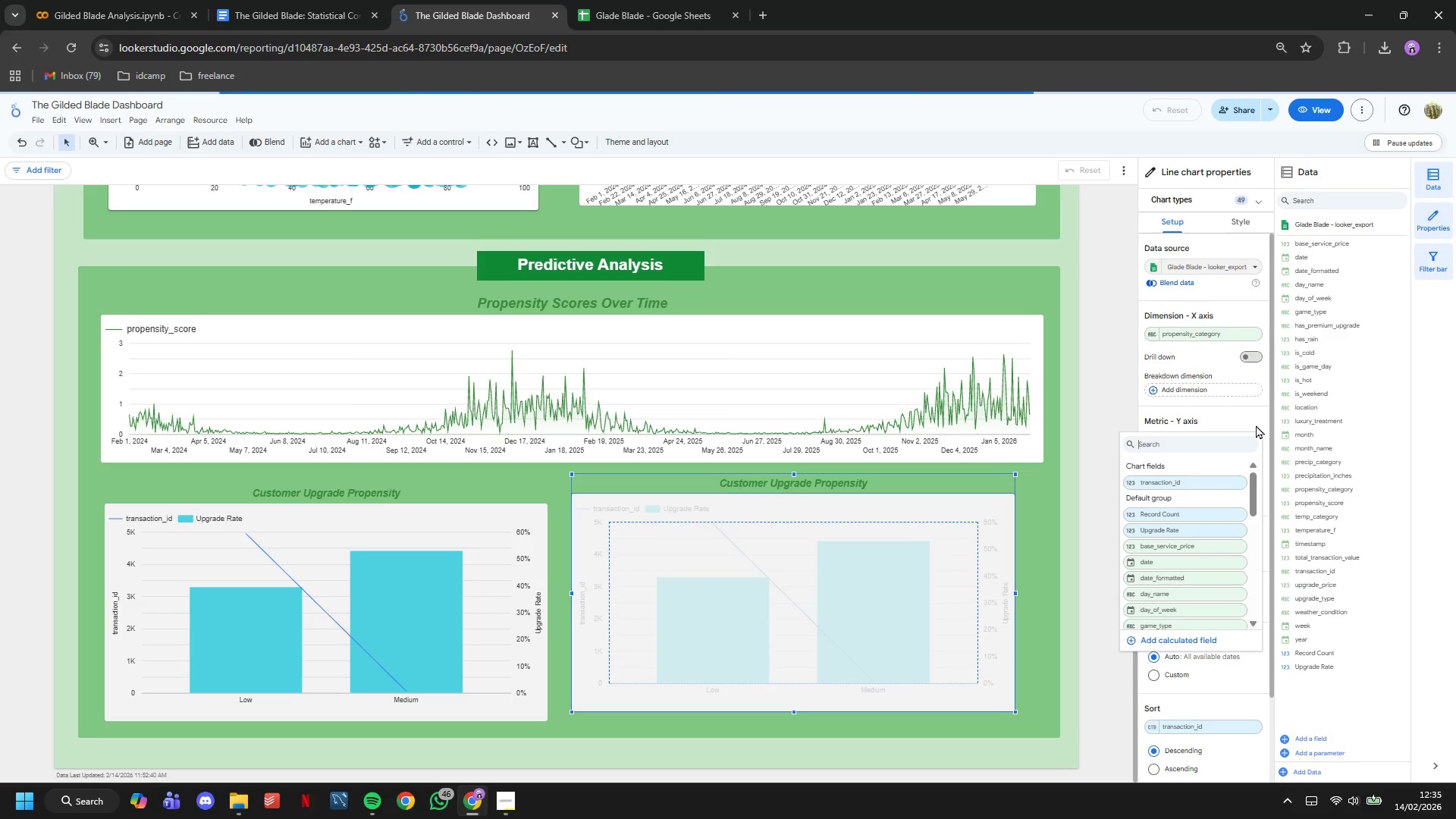 
type(pro)
 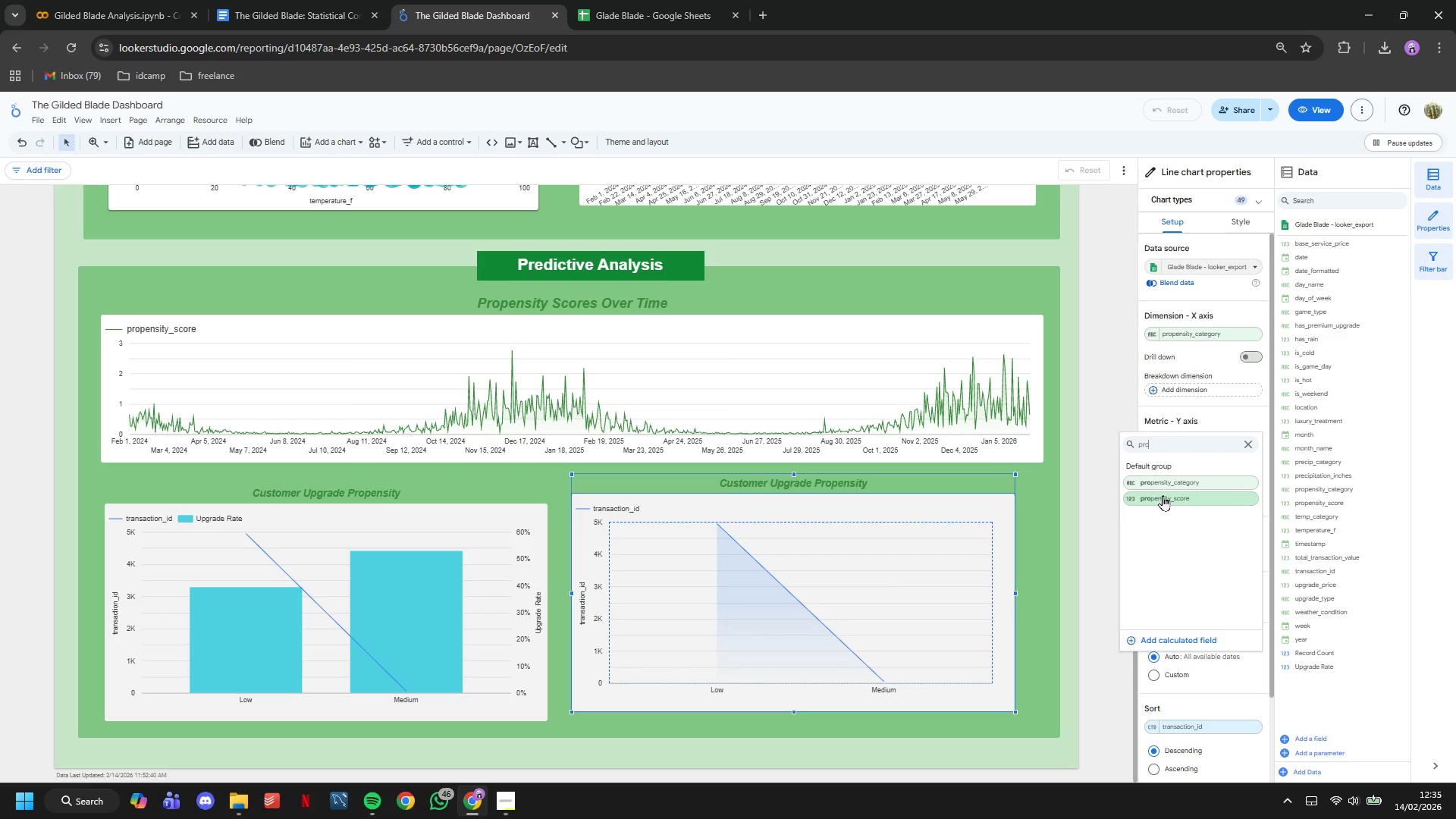 
left_click([1168, 488])
 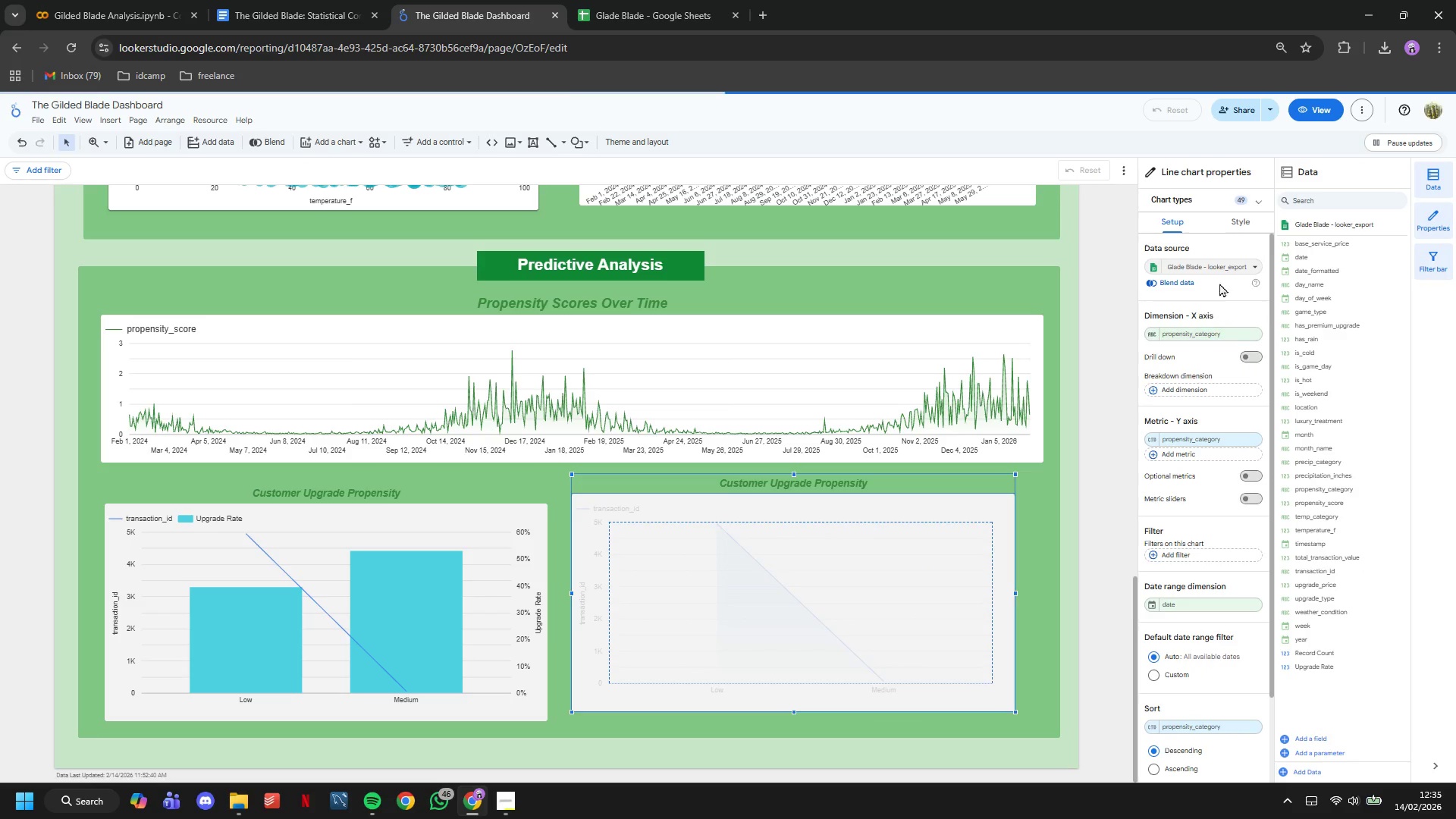 
left_click([1245, 224])
 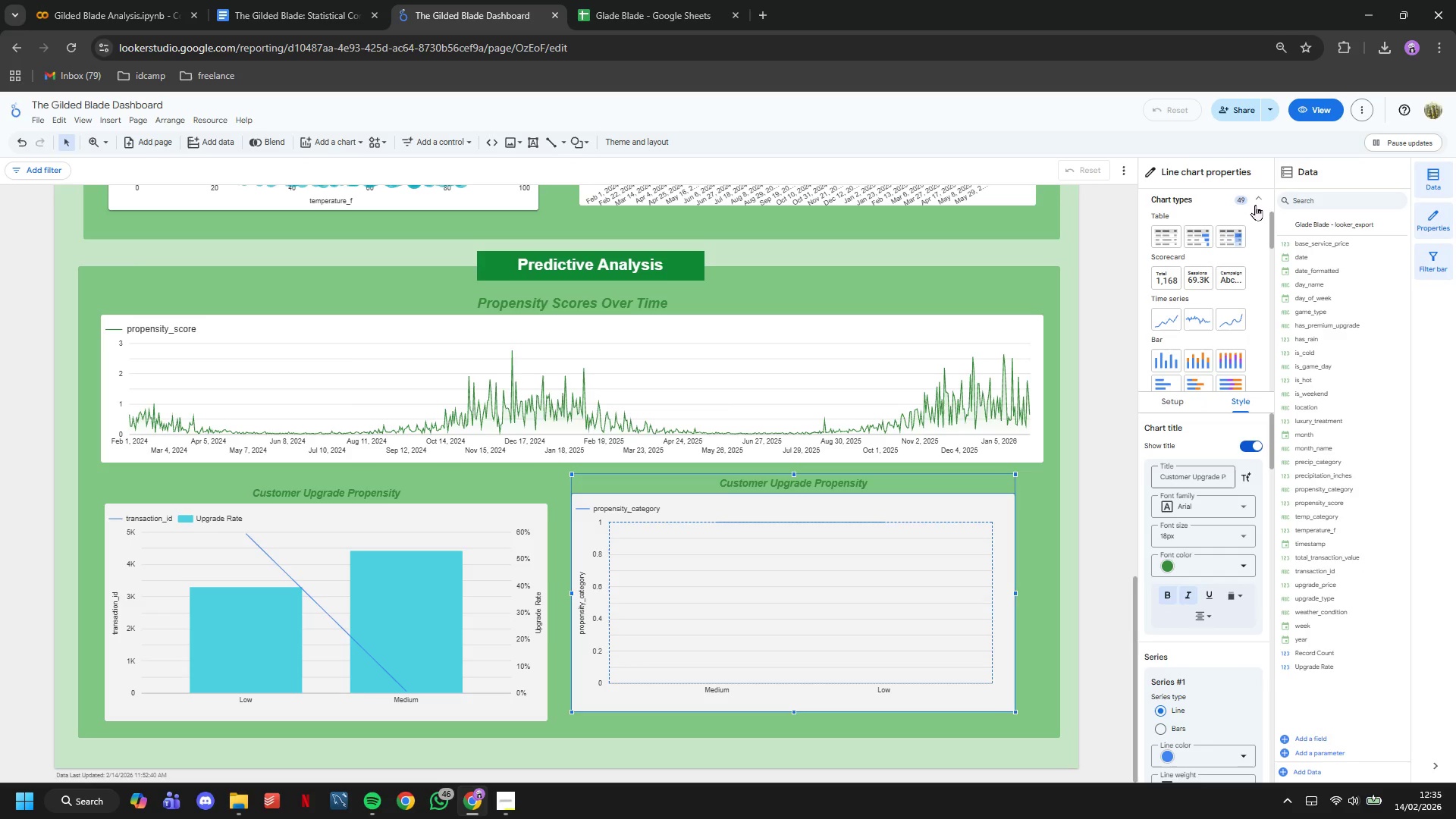 
scroll: coordinate [1250, 268], scroll_direction: down, amount: 2.0
 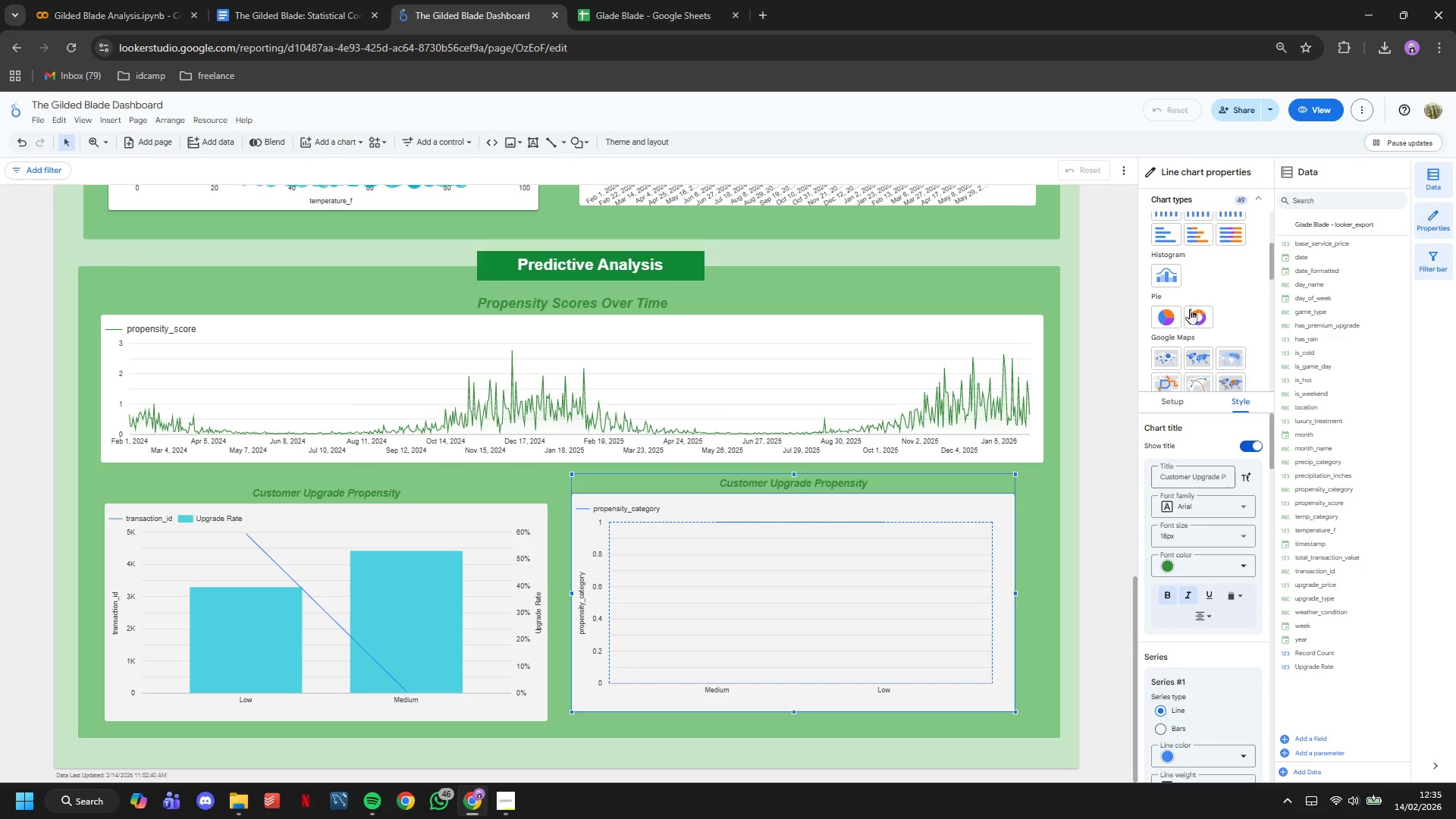 
left_click([1169, 315])
 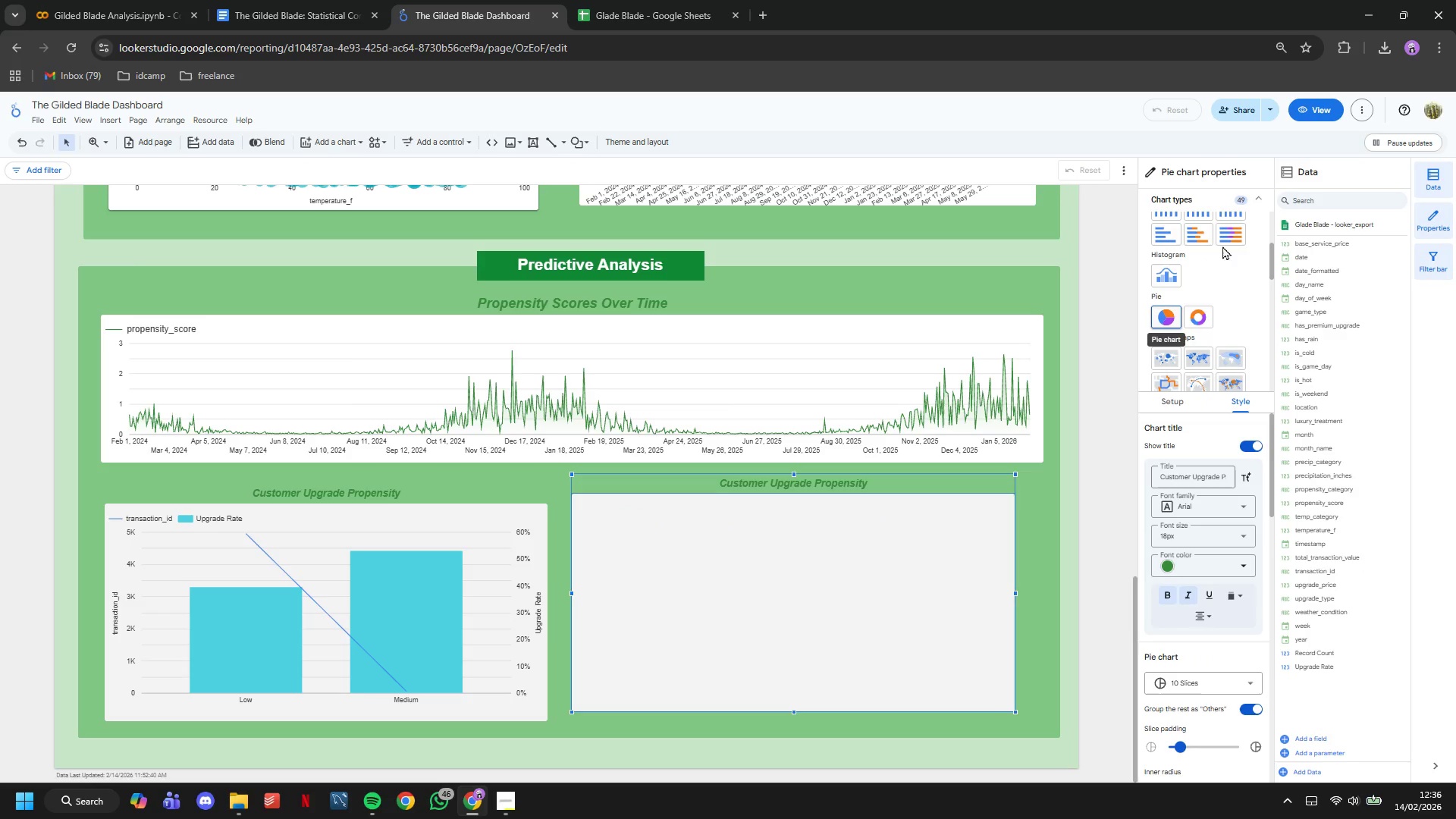 
left_click([1254, 200])
 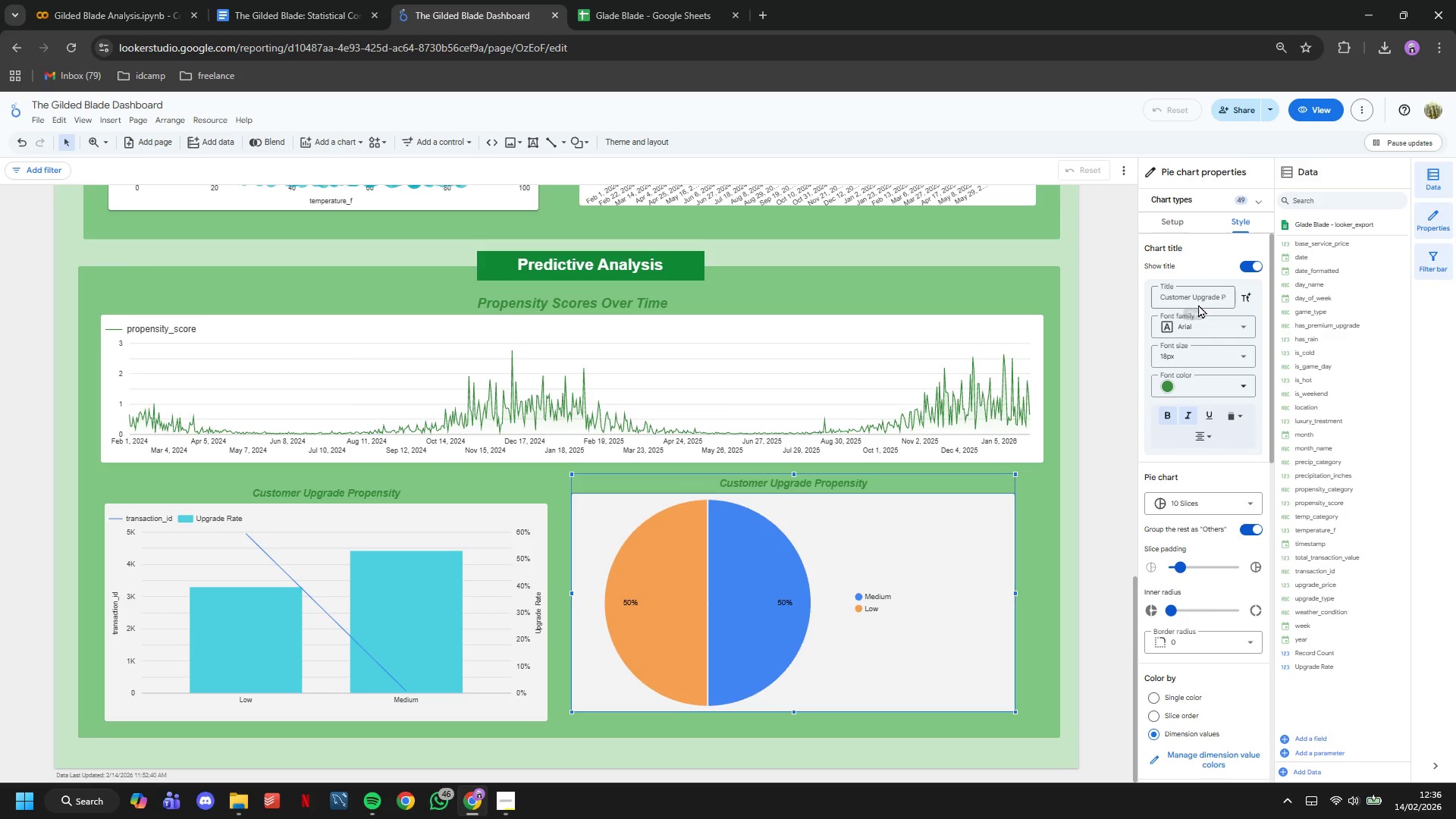 
left_click([1189, 303])
 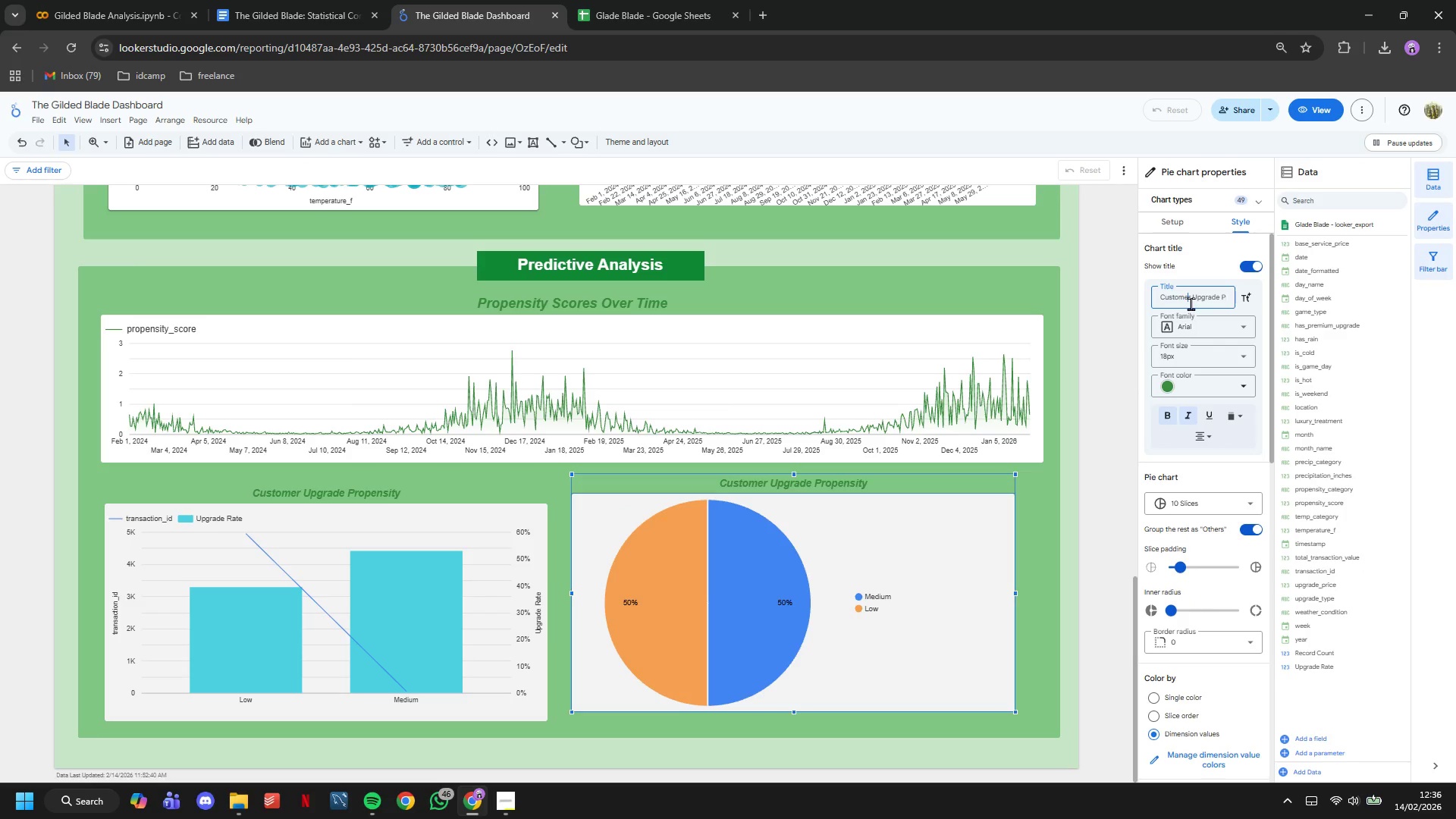 
double_click([1191, 303])
 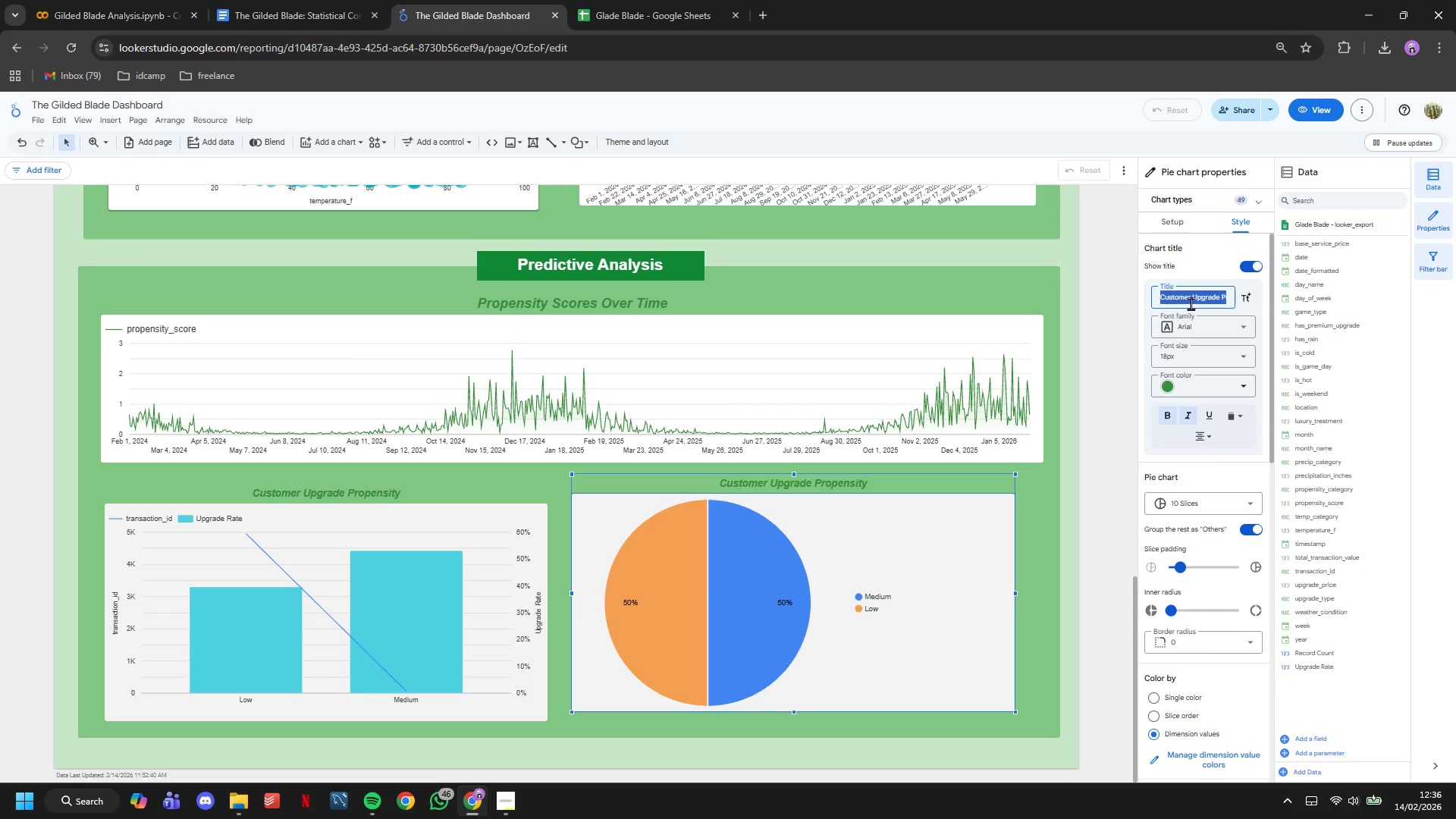 
triple_click([1191, 303])
 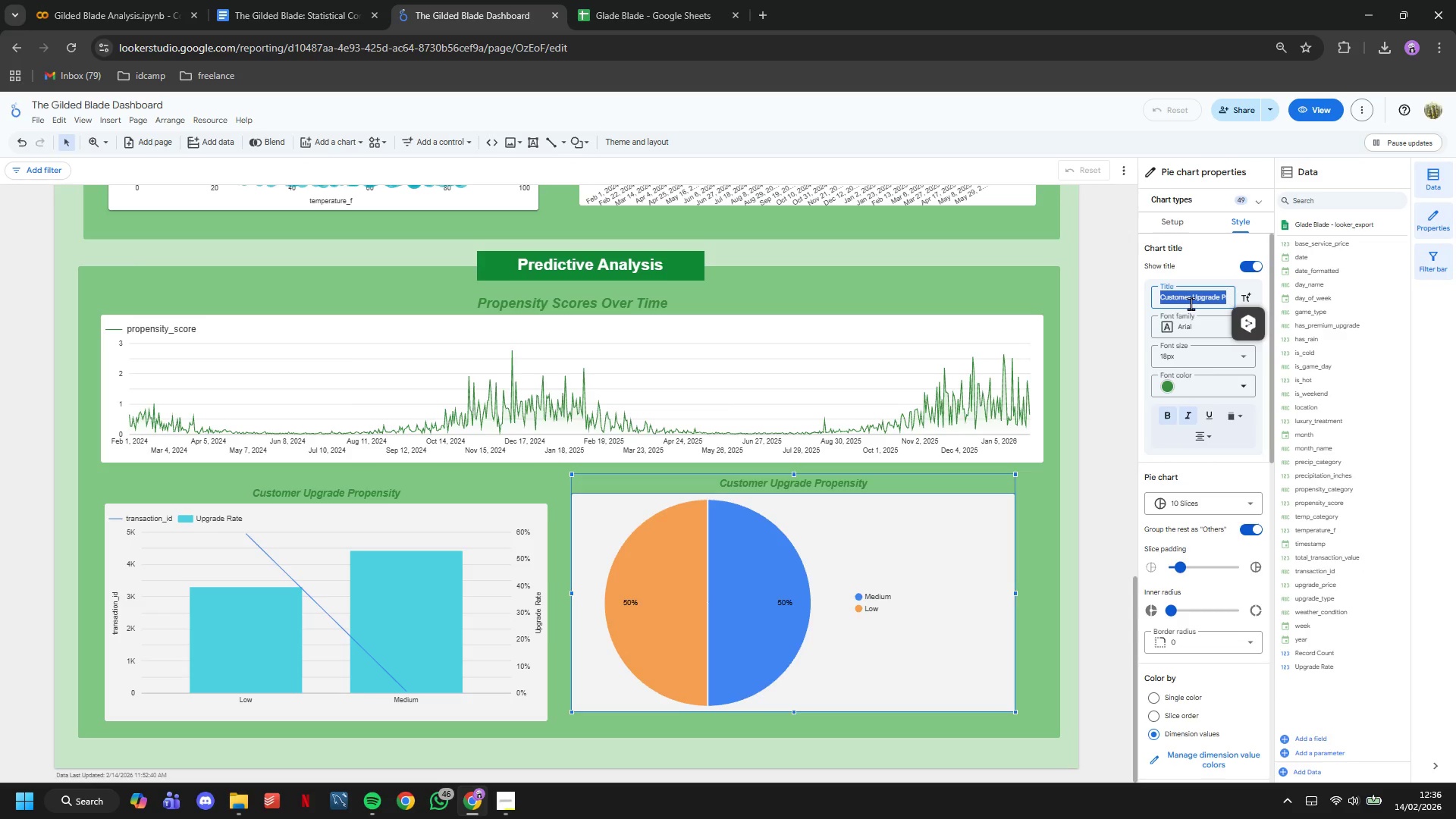 
type(Propensity Distribution)
 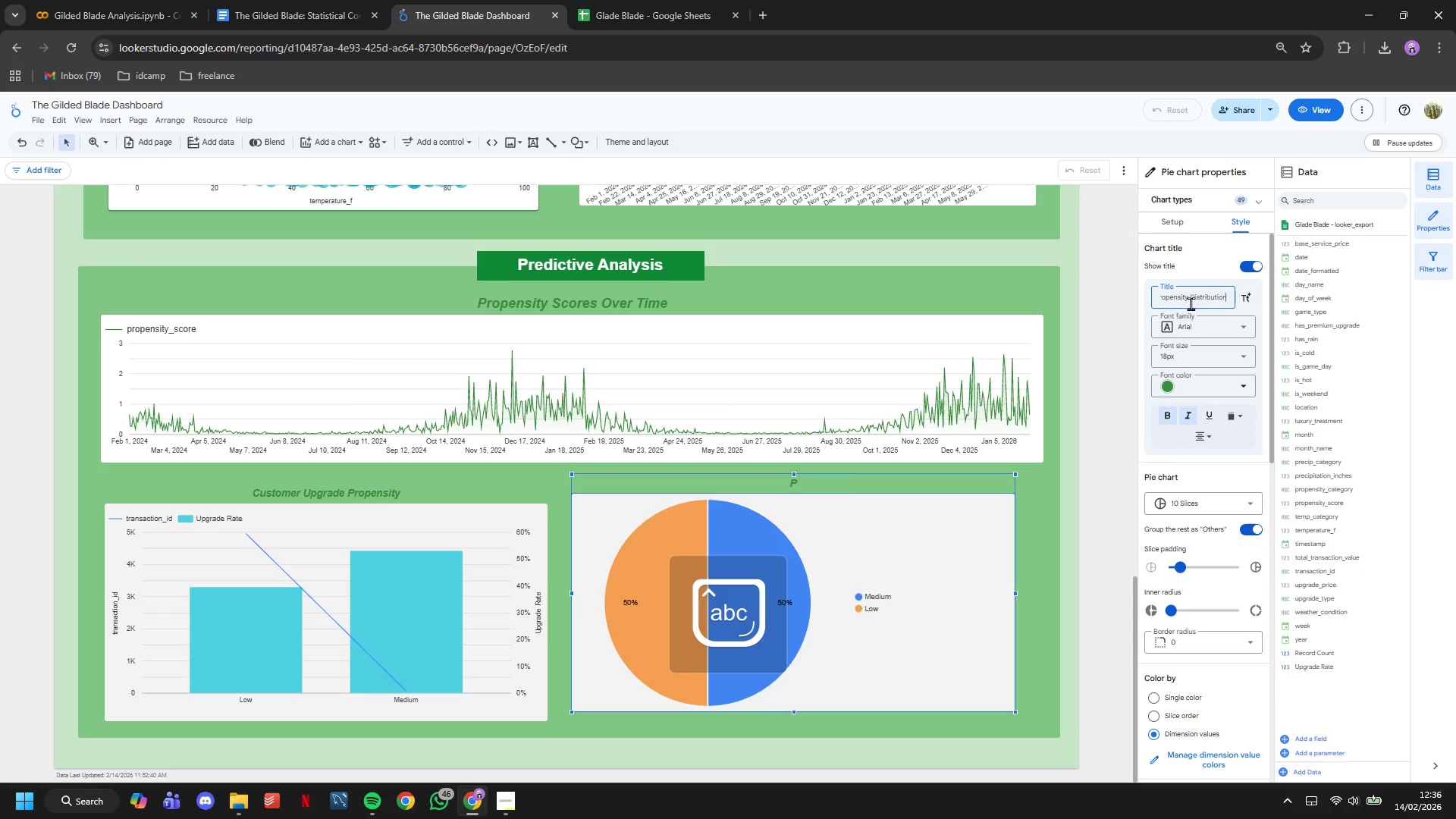 
key(Enter)
 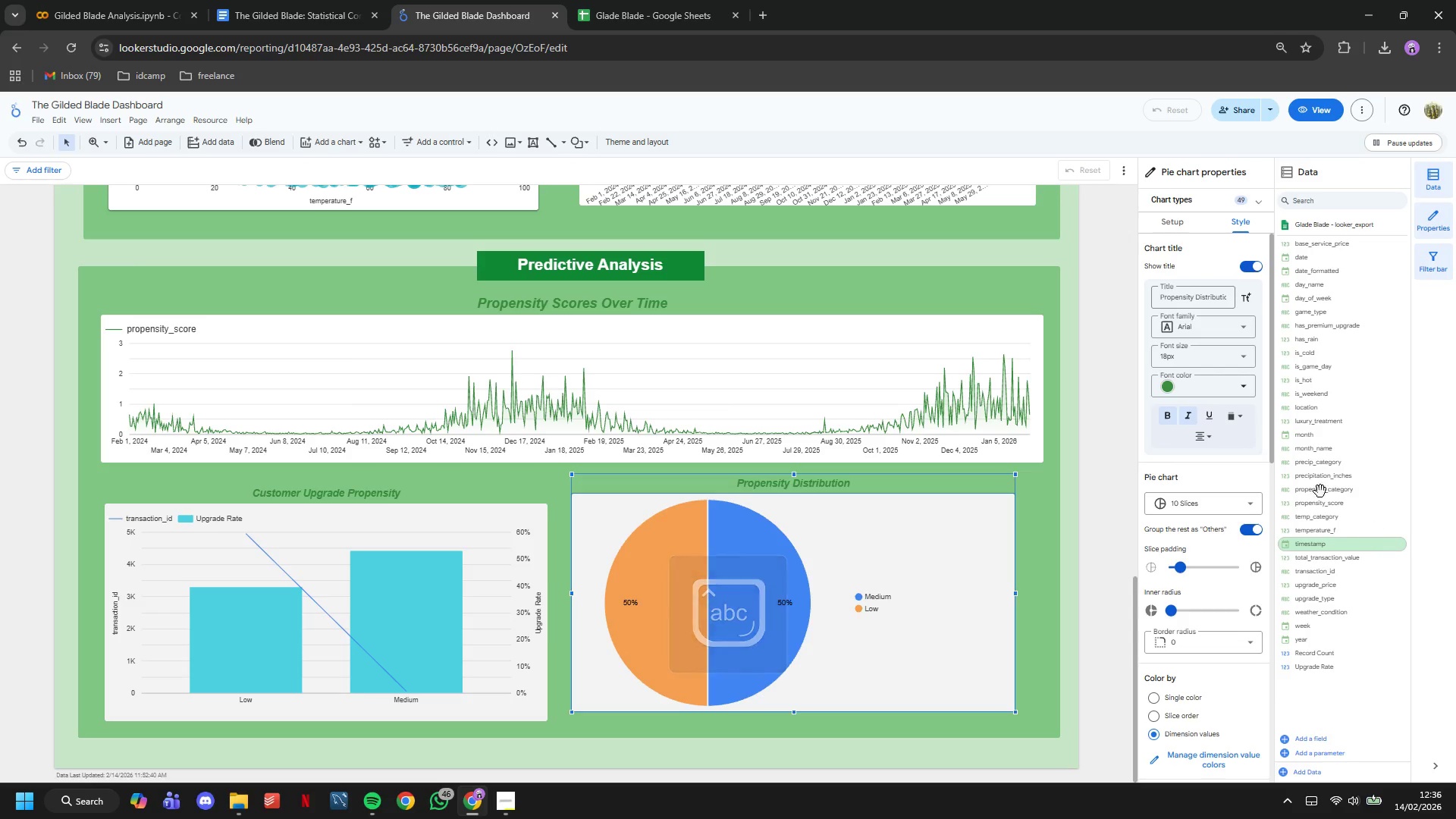 
scroll: coordinate [1200, 412], scroll_direction: down, amount: 10.0
 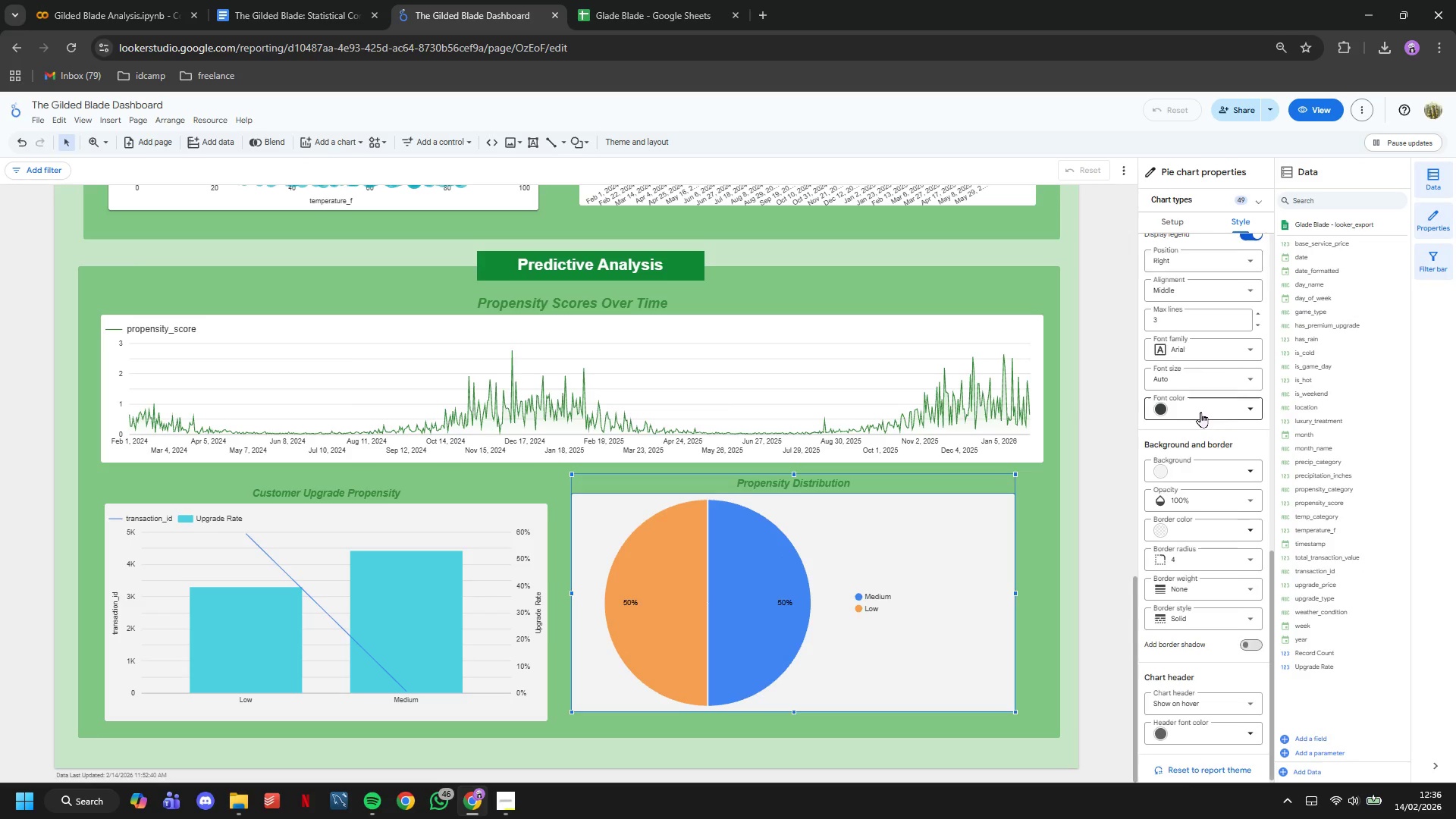 
scroll: coordinate [1200, 412], scroll_direction: up, amount: 4.0
 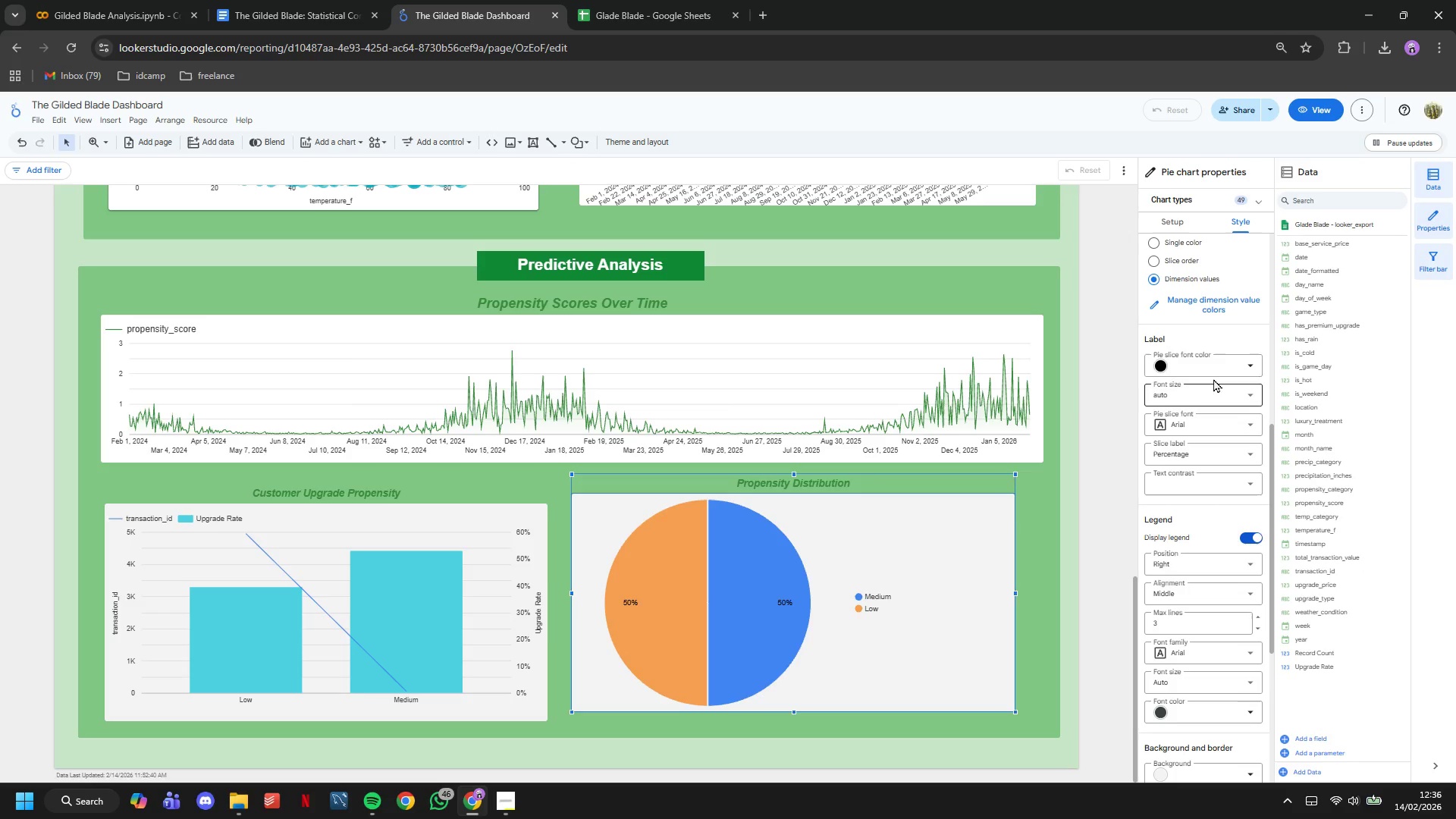 
left_click([1214, 370])
 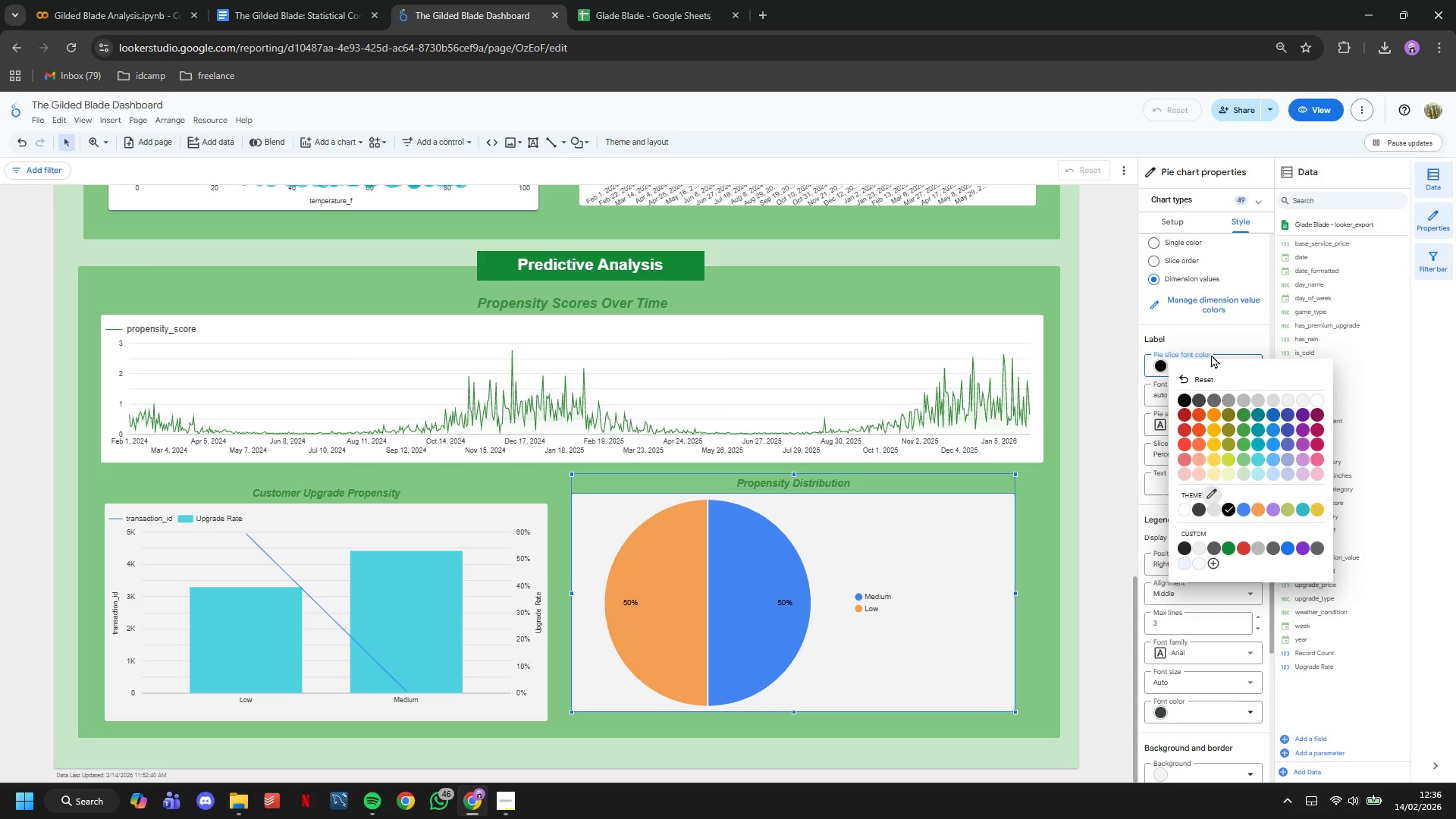 
left_click([1211, 348])
 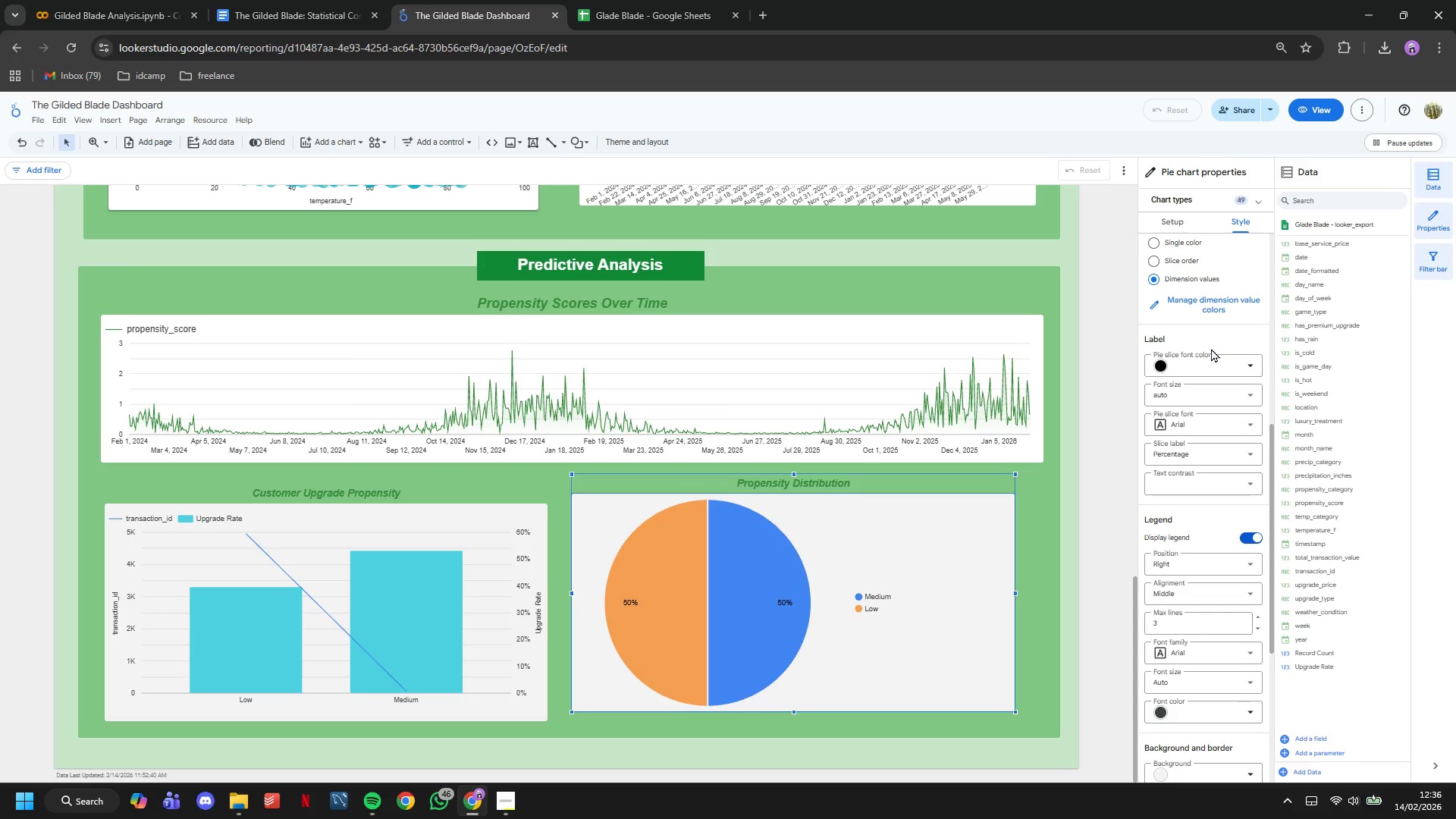 
scroll: coordinate [1211, 348], scroll_direction: up, amount: 2.0
 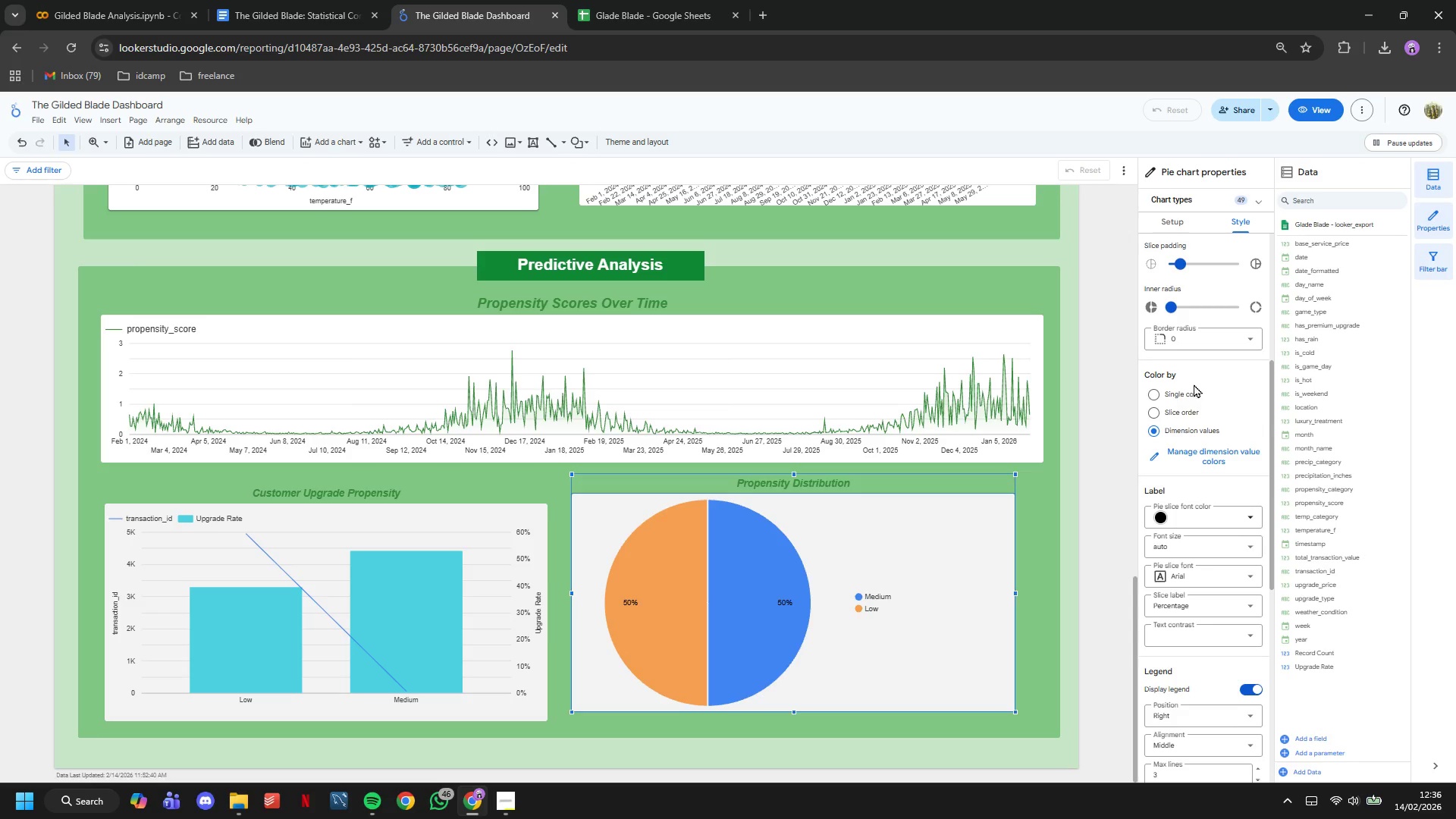 
left_click([1190, 390])
 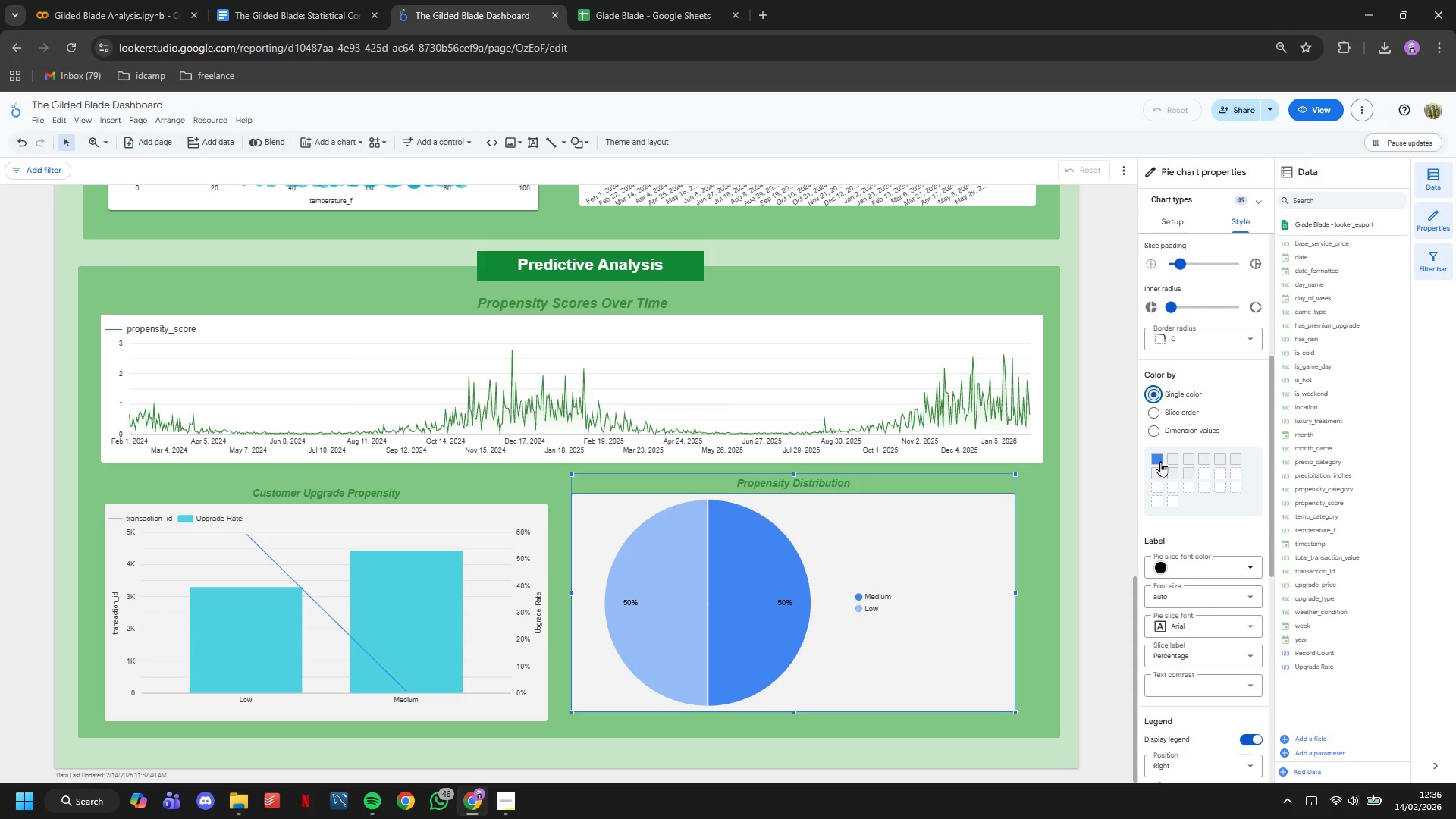 
left_click([1158, 463])
 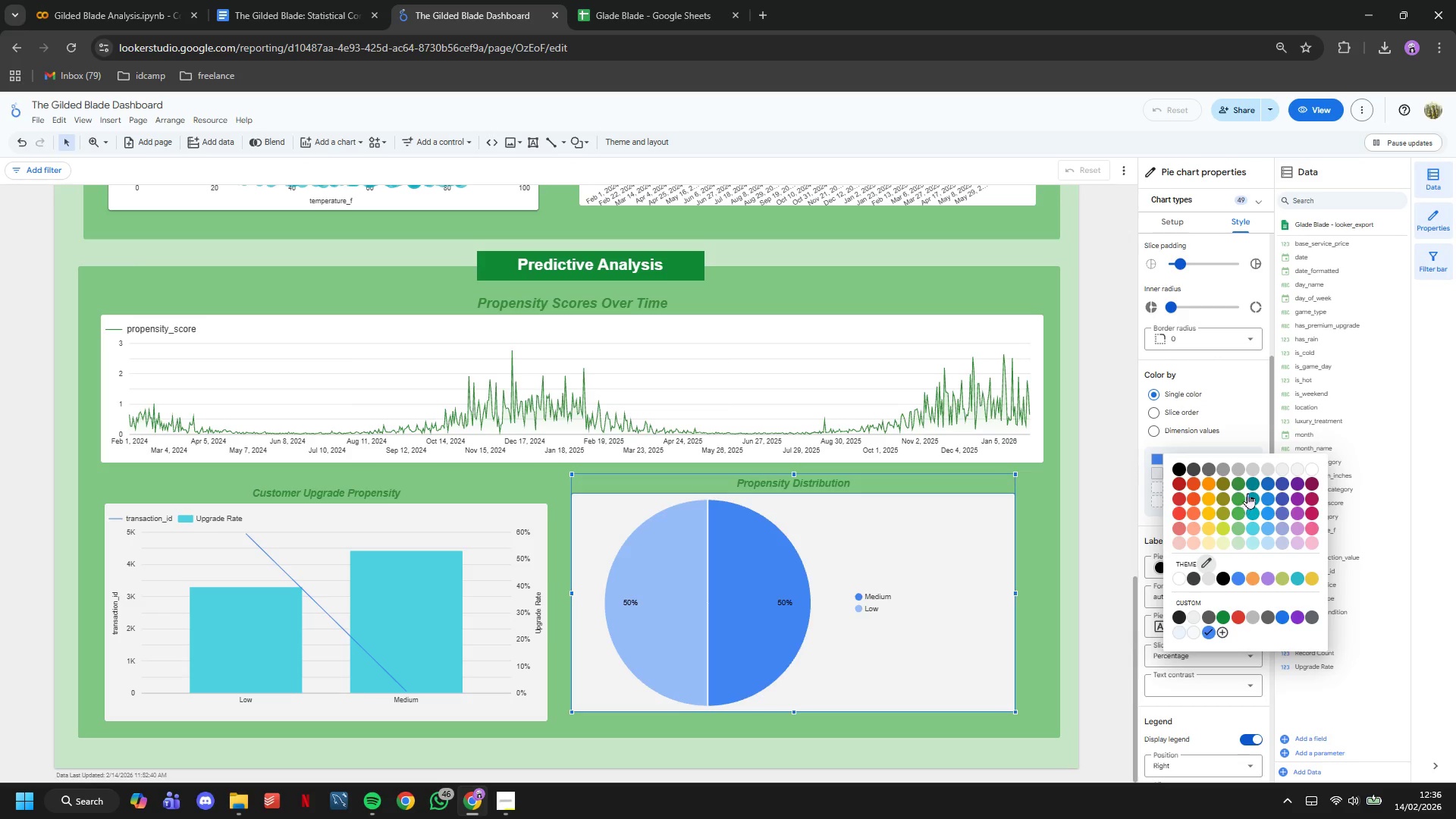 
left_click([1244, 484])
 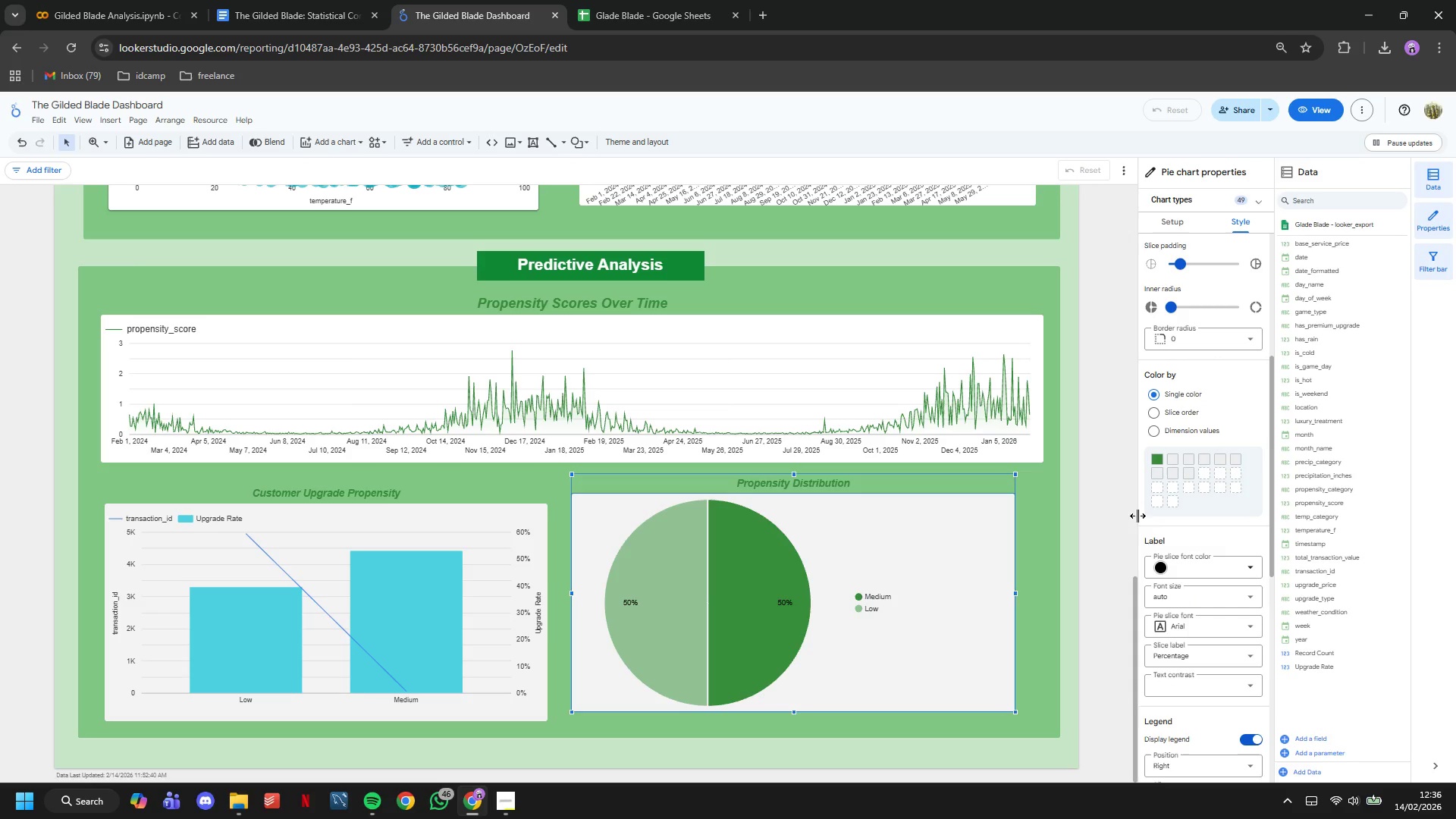 
left_click([1093, 496])
 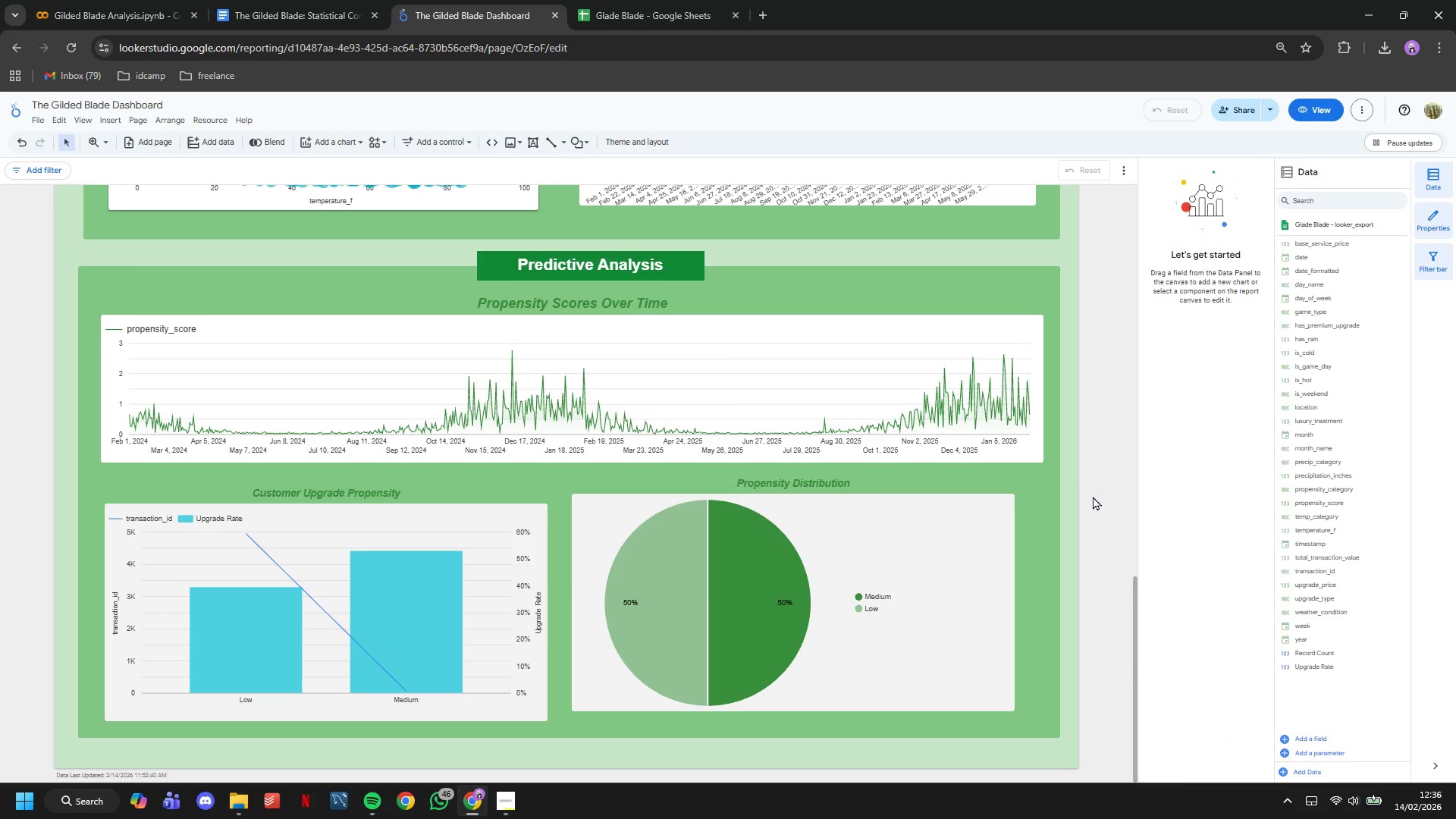 
scroll: coordinate [1093, 496], scroll_direction: down, amount: 3.0
 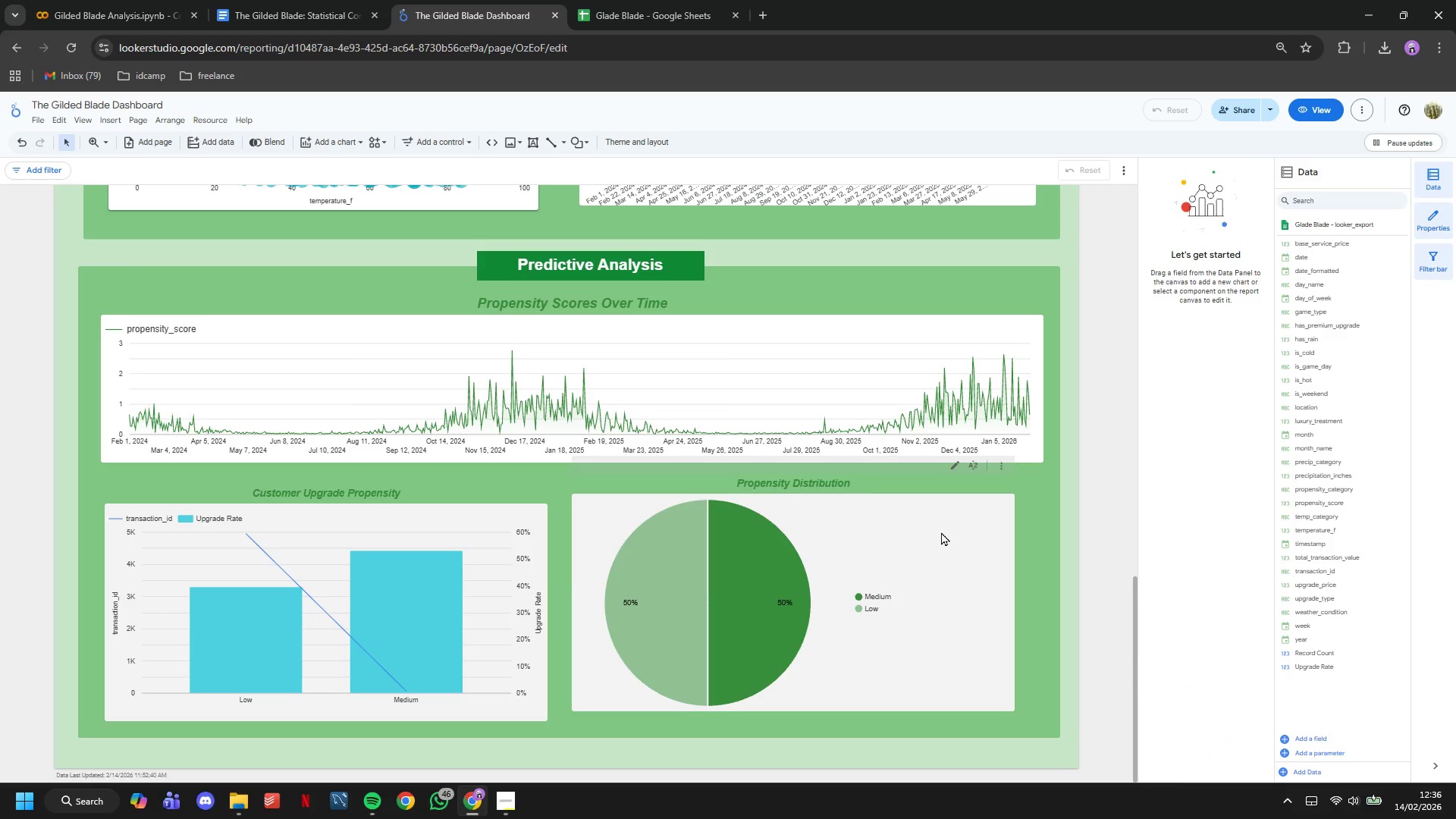 
left_click_drag(start_coordinate=[937, 522], to_coordinate=[943, 532])
 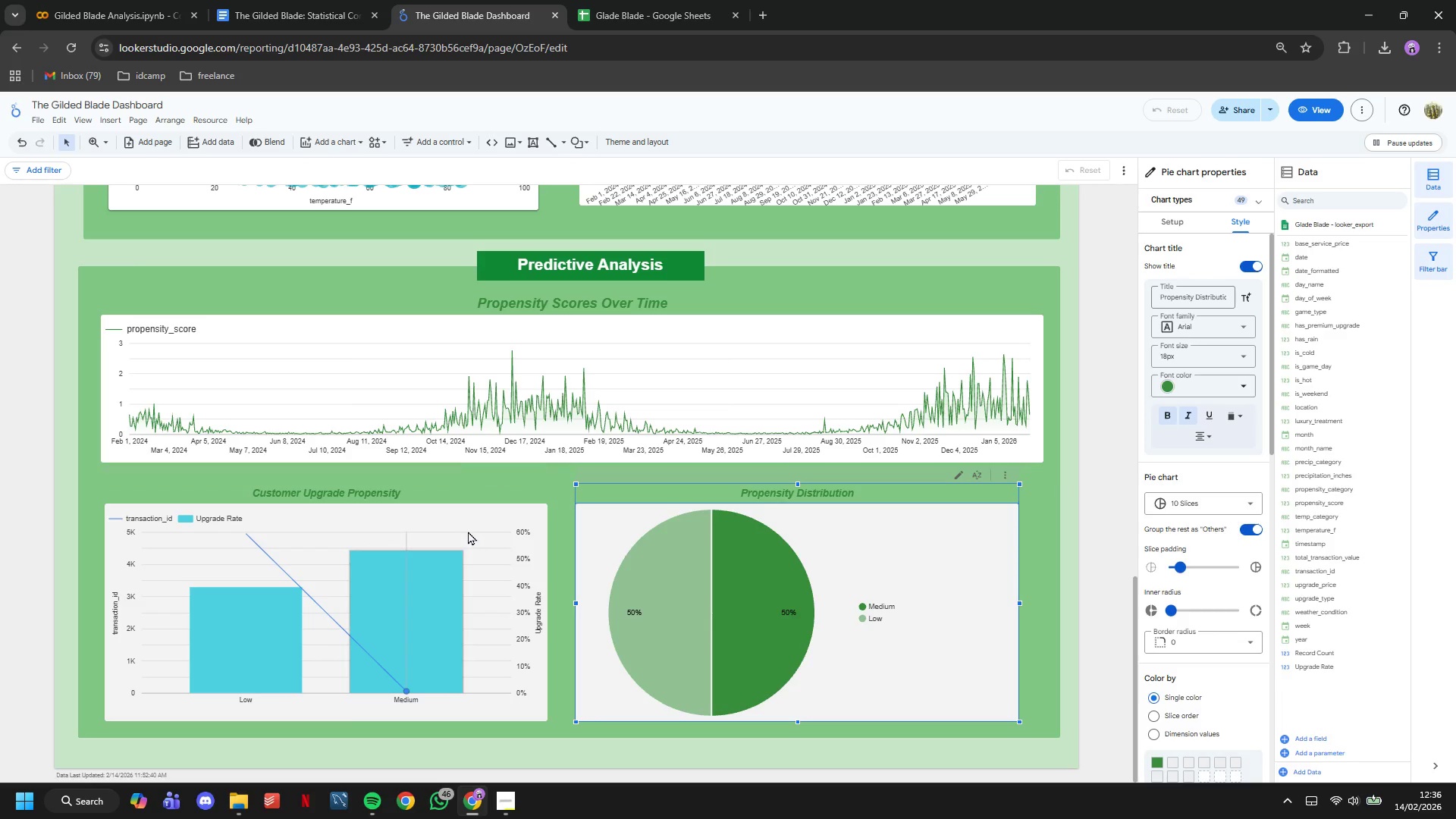 
left_click([468, 526])
 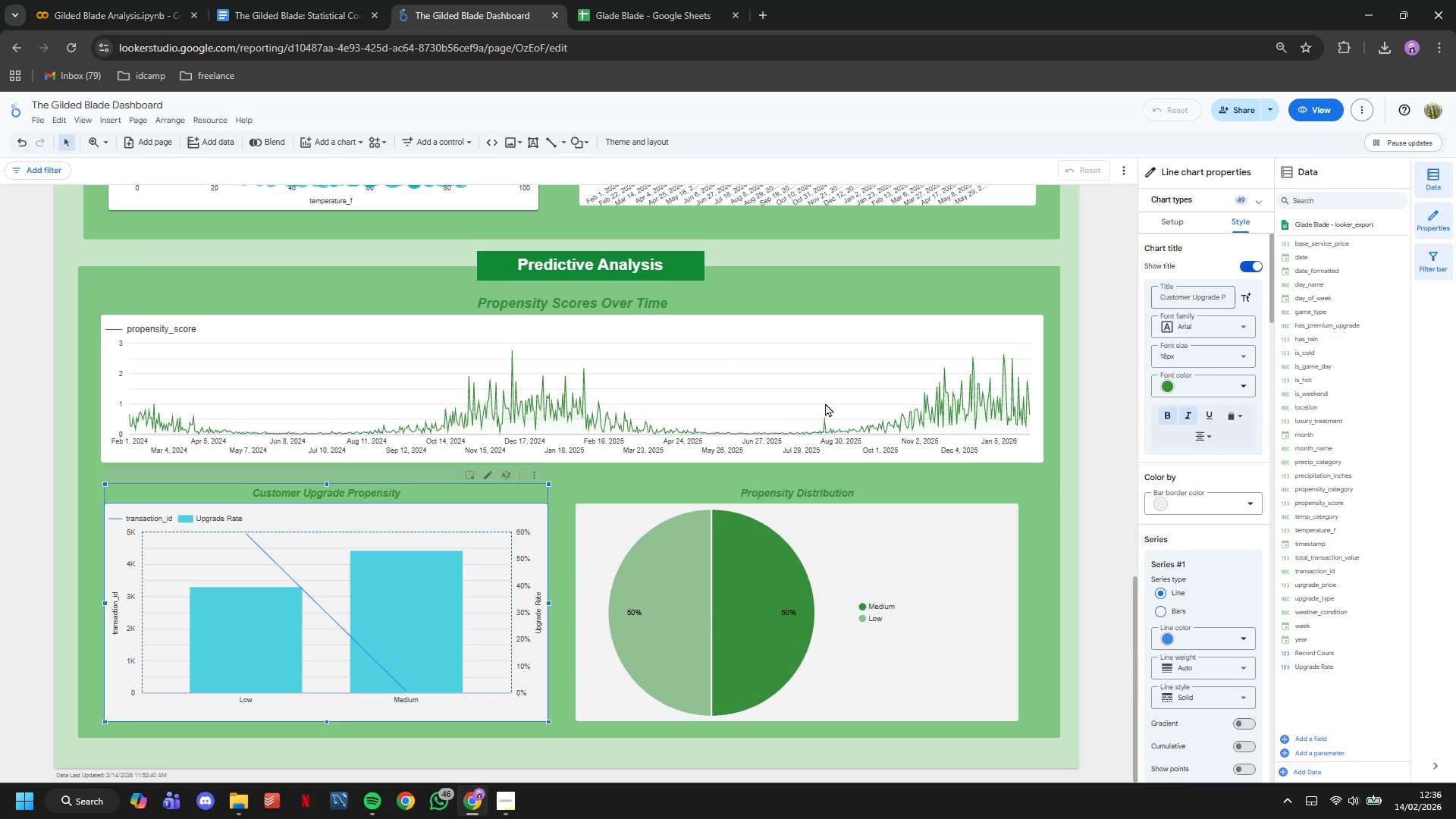 
scroll: coordinate [1178, 488], scroll_direction: down, amount: 6.0
 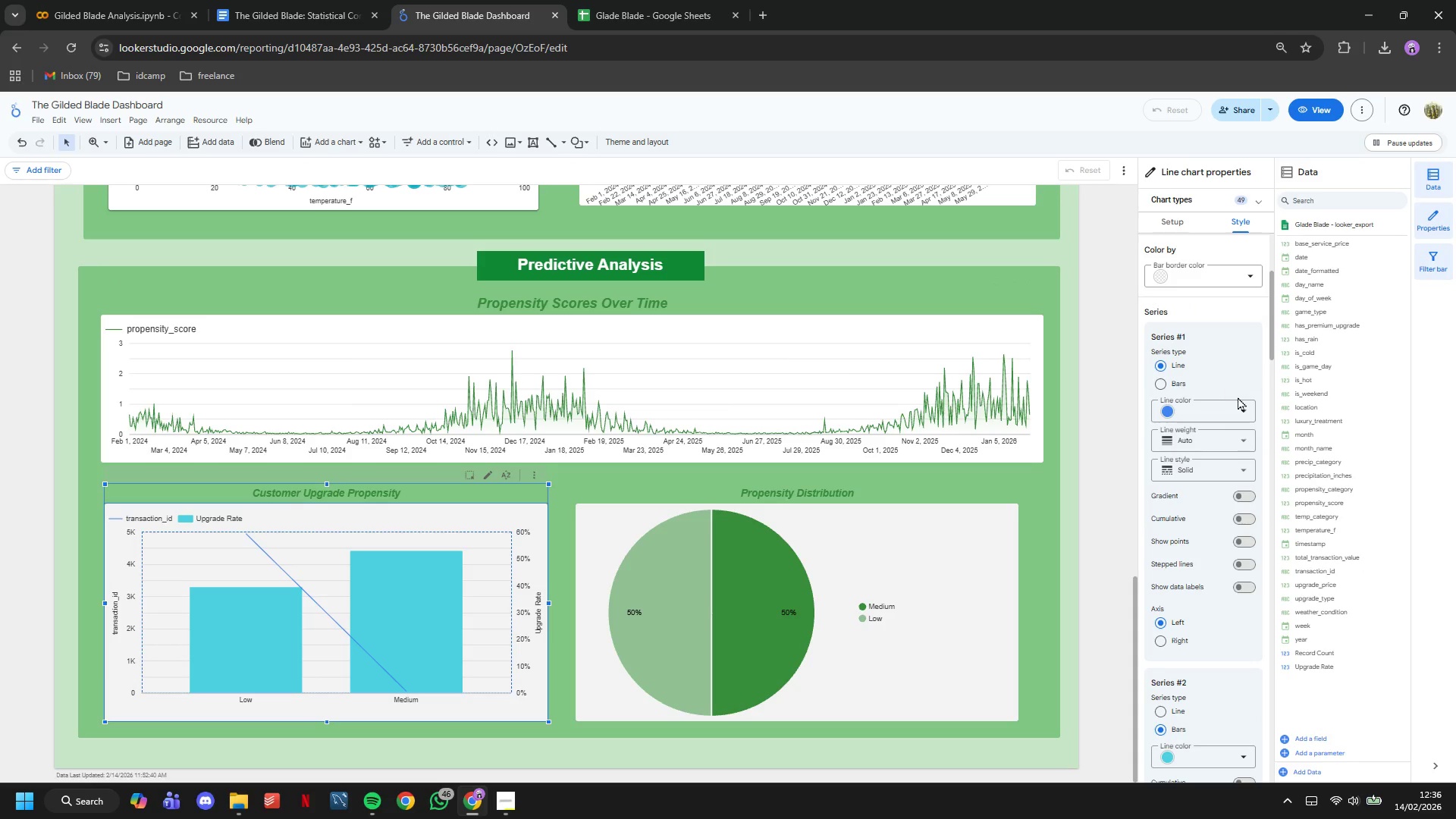 
left_click([1241, 413])
 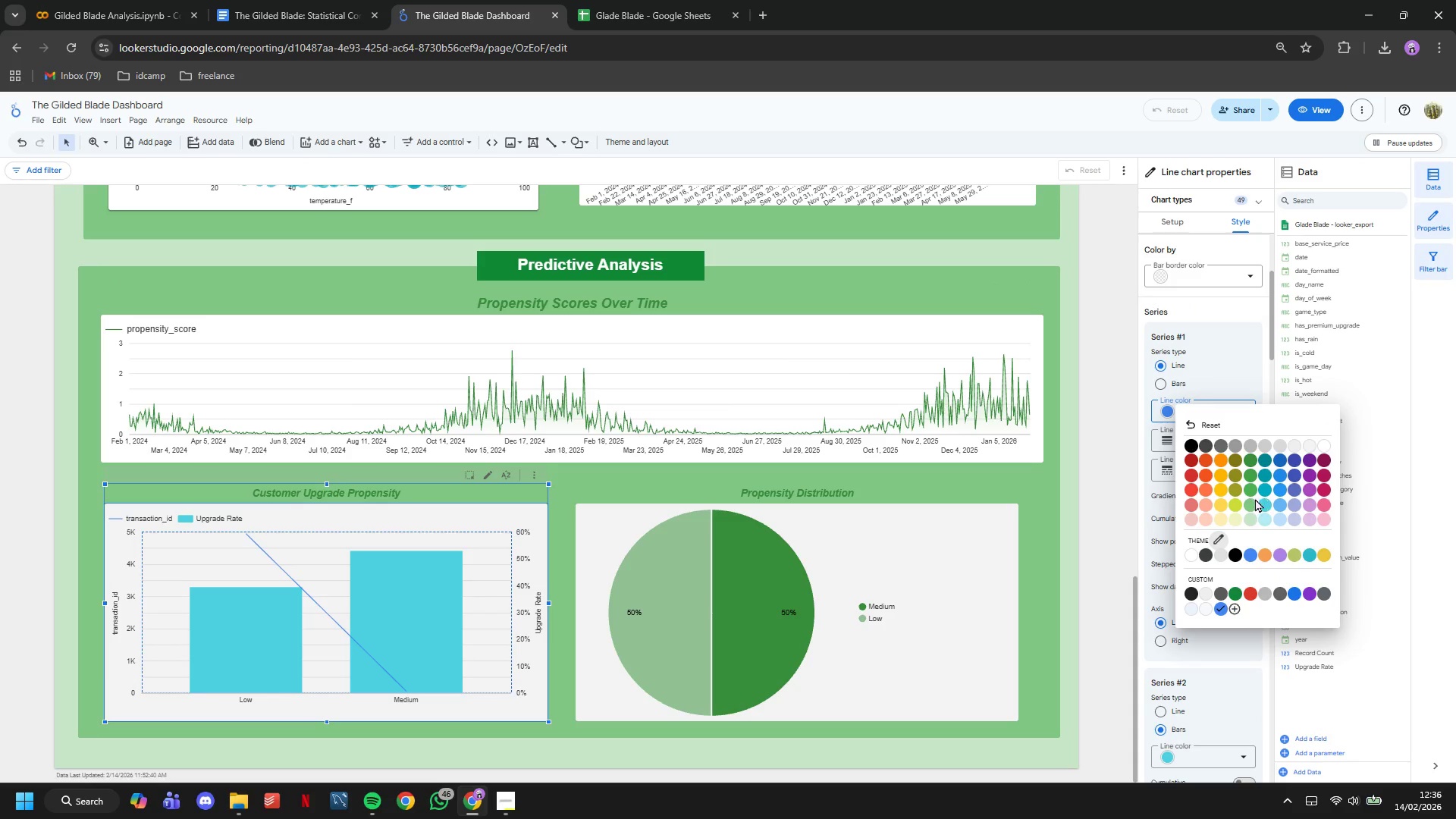 
left_click([1251, 487])
 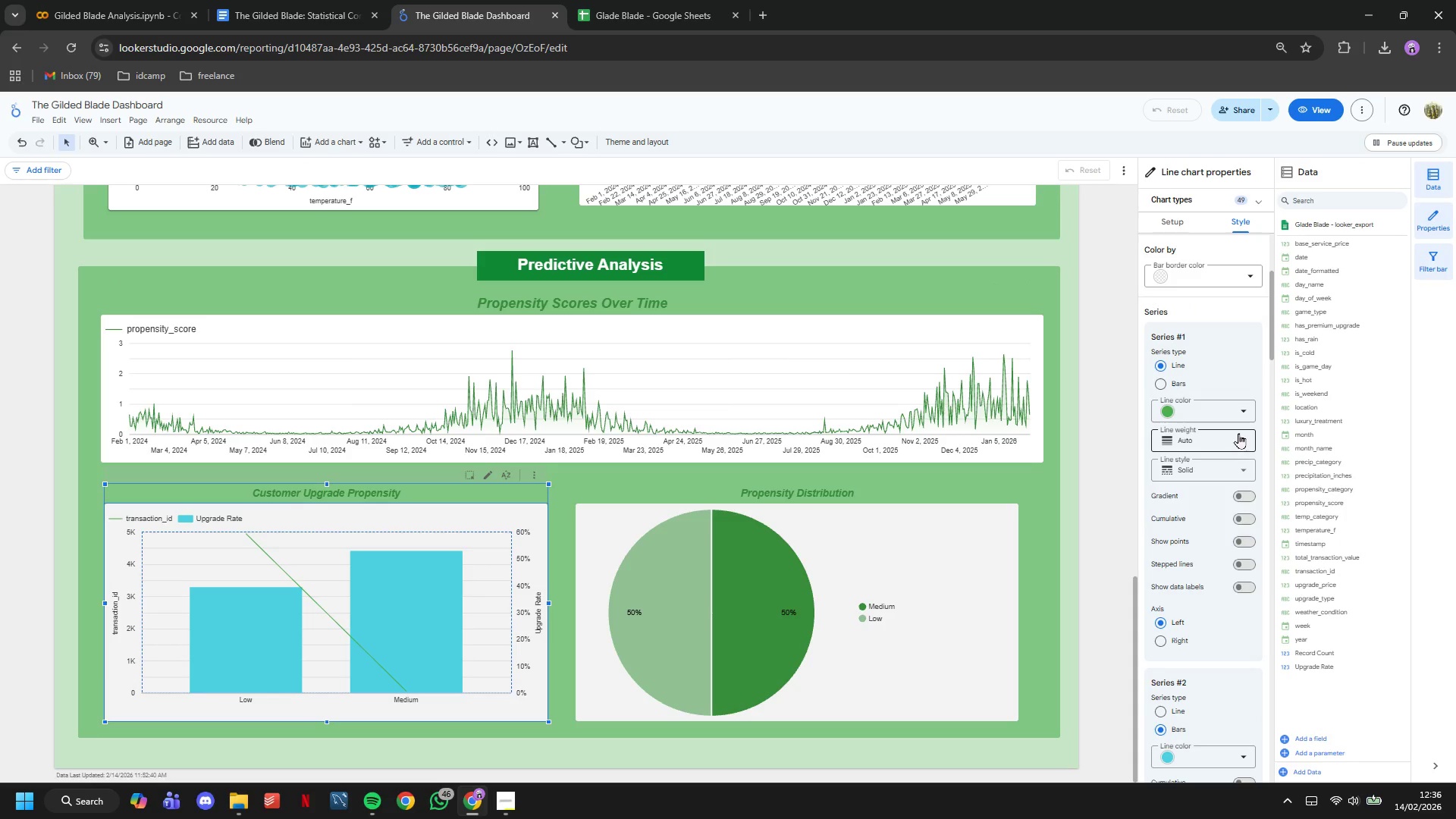 
scroll: coordinate [1237, 416], scroll_direction: down, amount: 3.0
 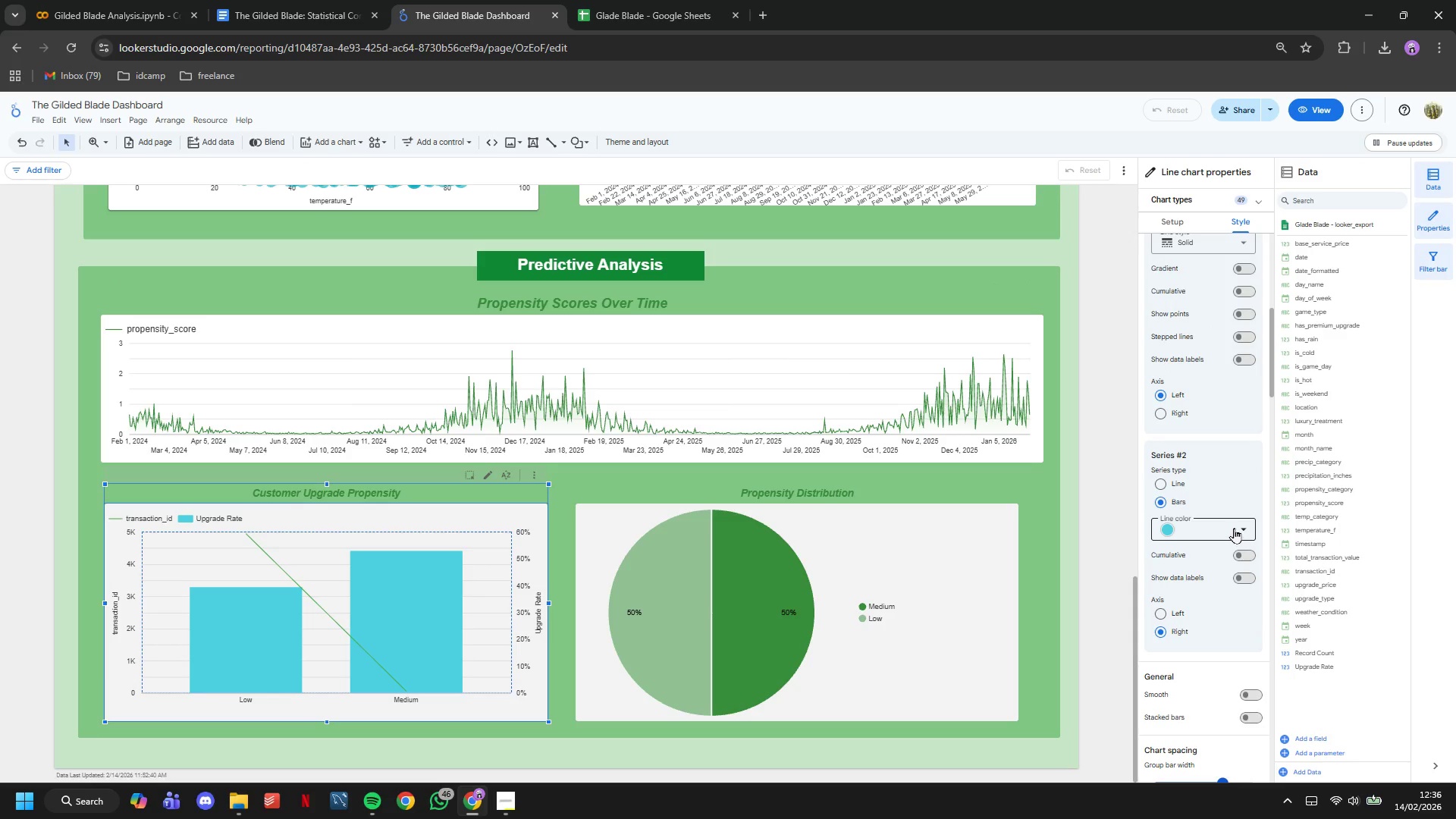 
left_click([1234, 528])
 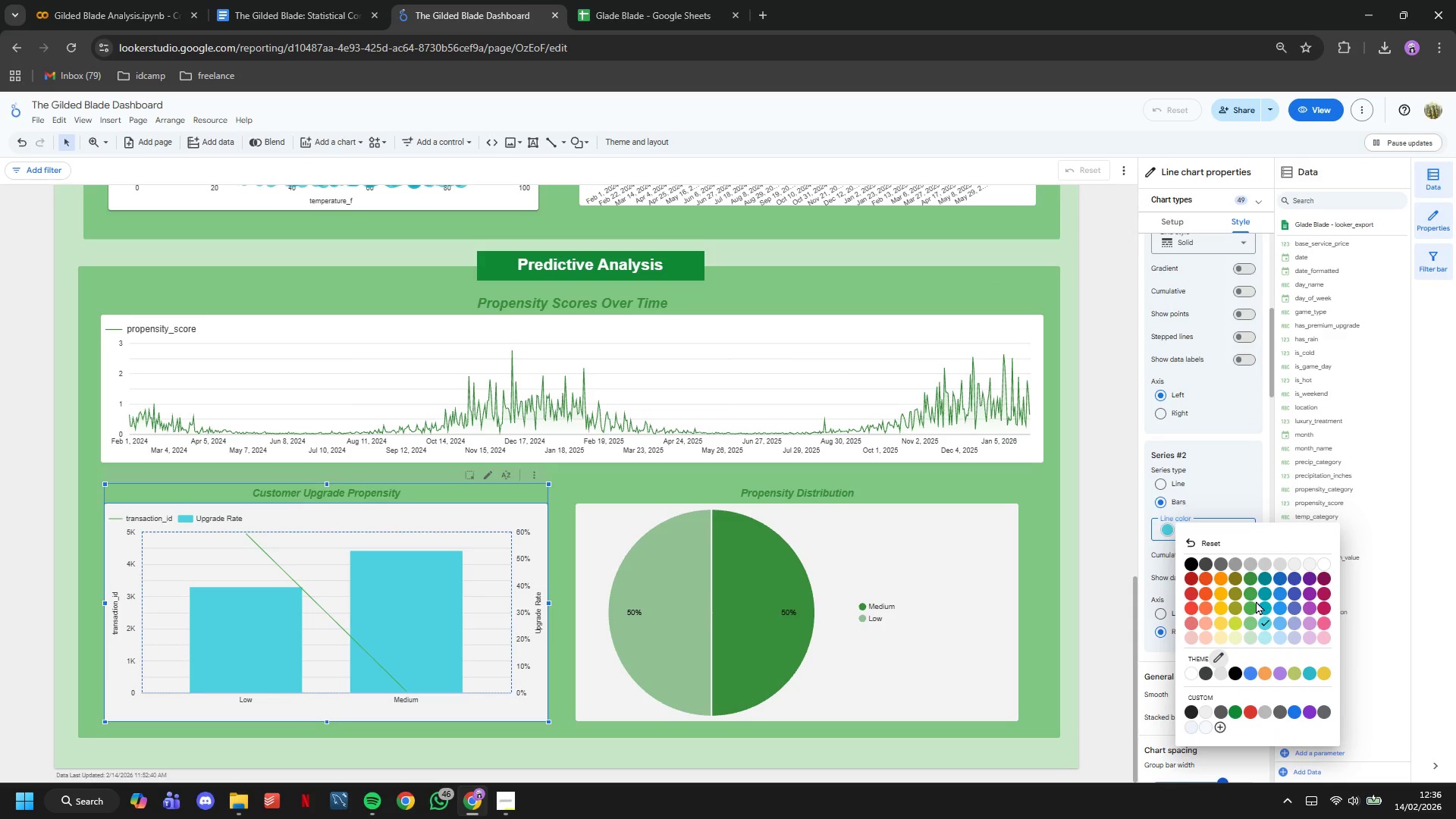 
left_click([1249, 578])
 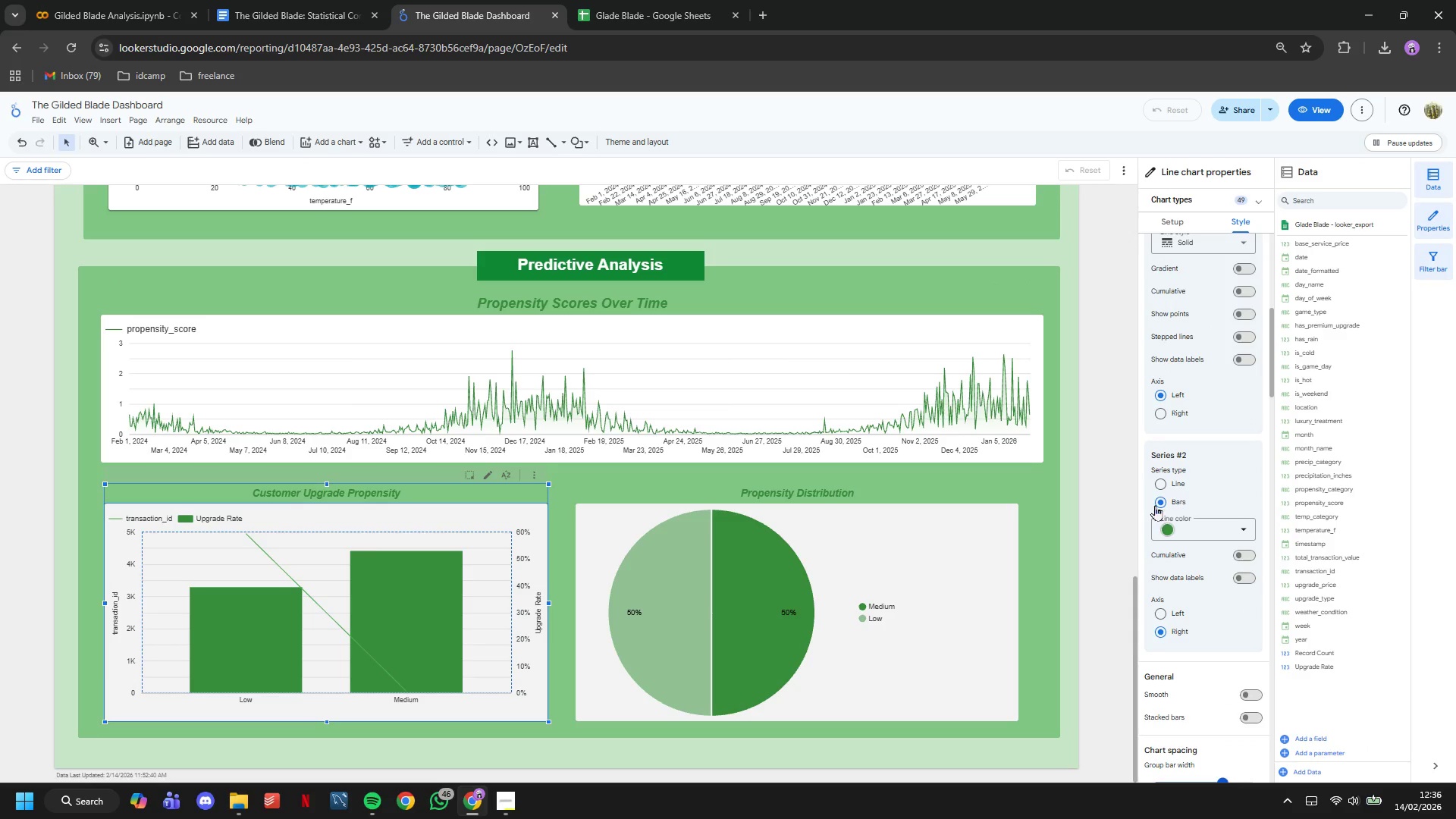 
left_click([1112, 474])
 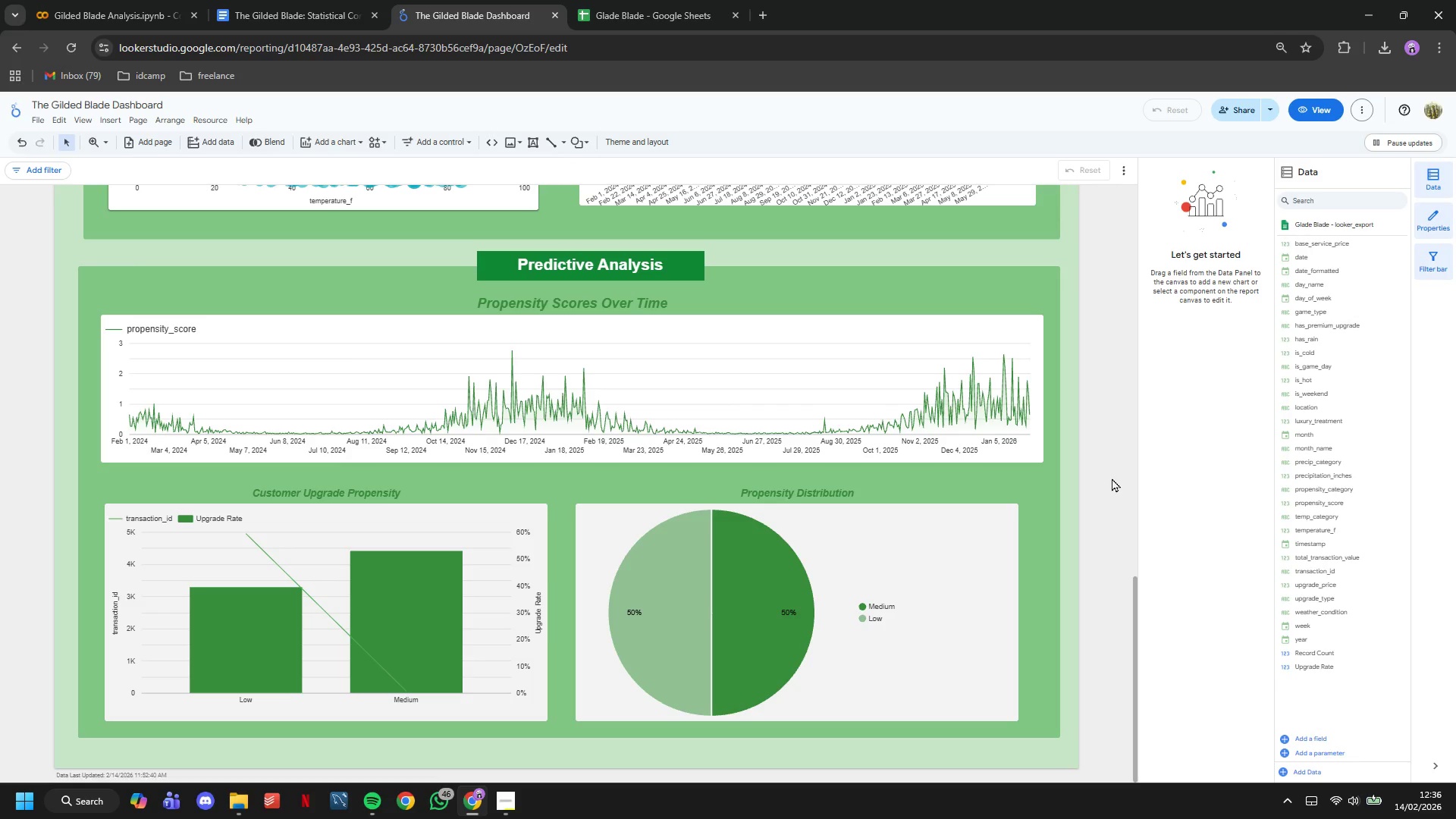 
scroll: coordinate [1112, 478], scroll_direction: down, amount: 3.0
 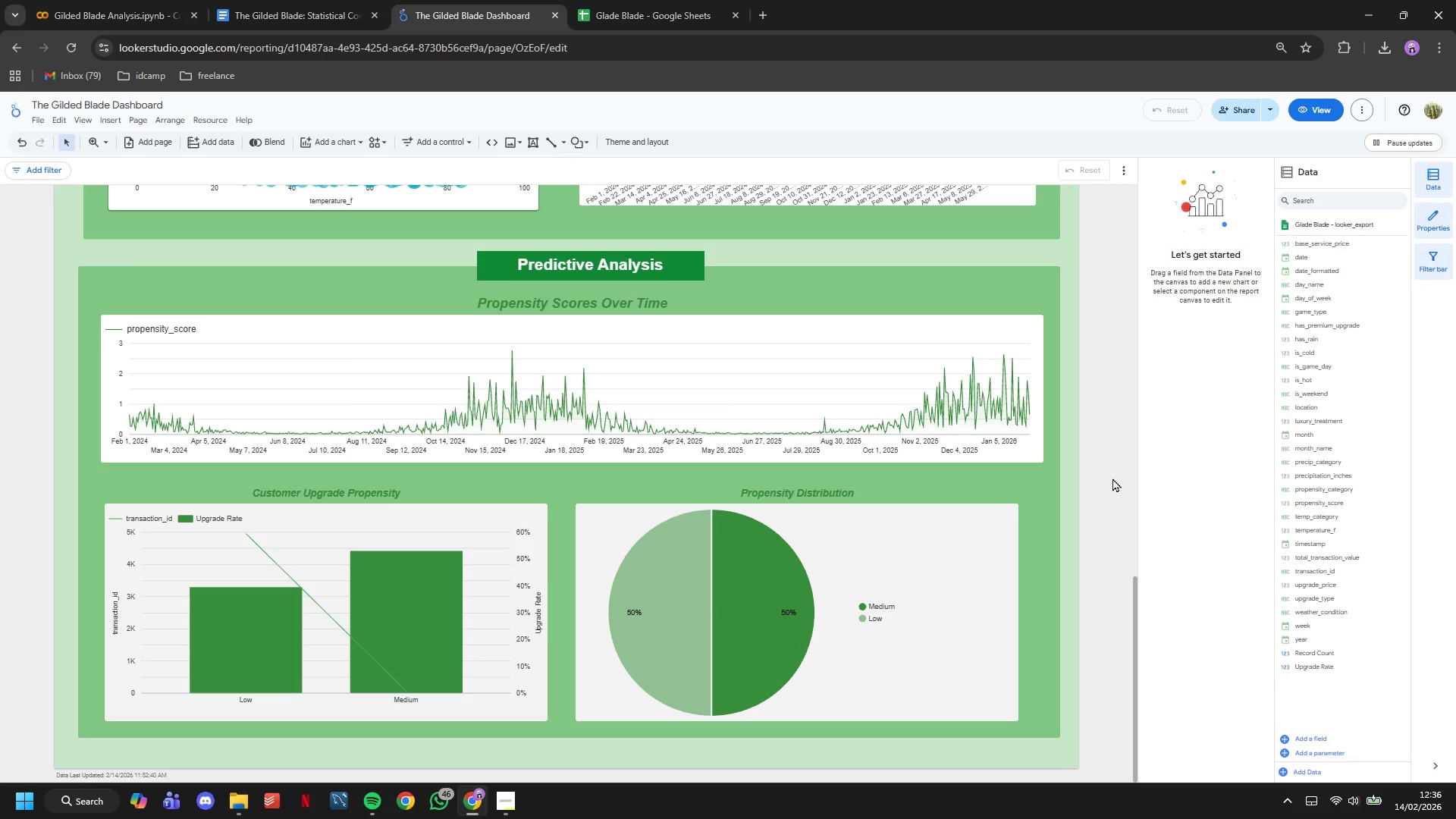 
scroll: coordinate [1112, 478], scroll_direction: up, amount: 11.0
 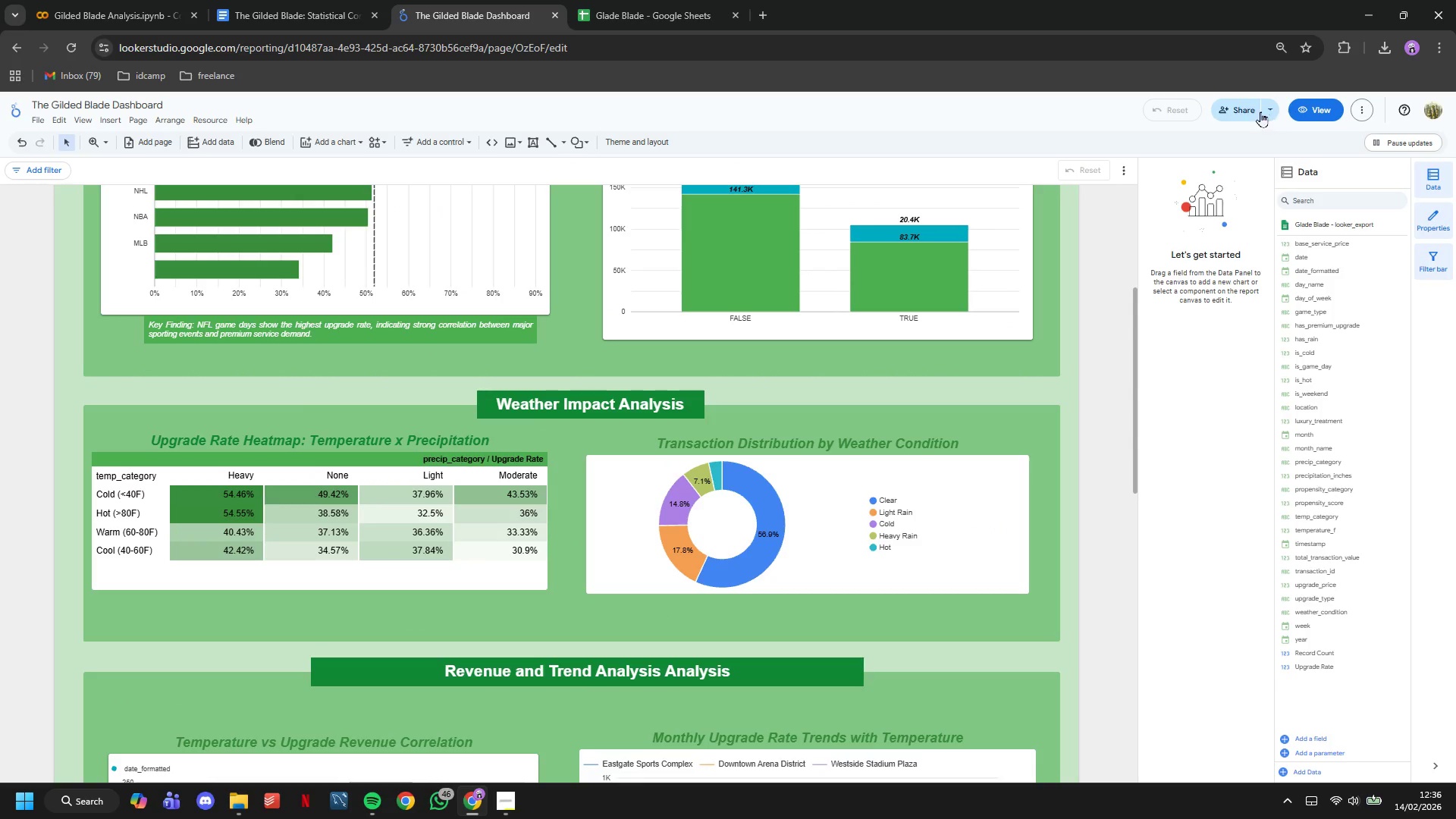 
left_click([1246, 108])
 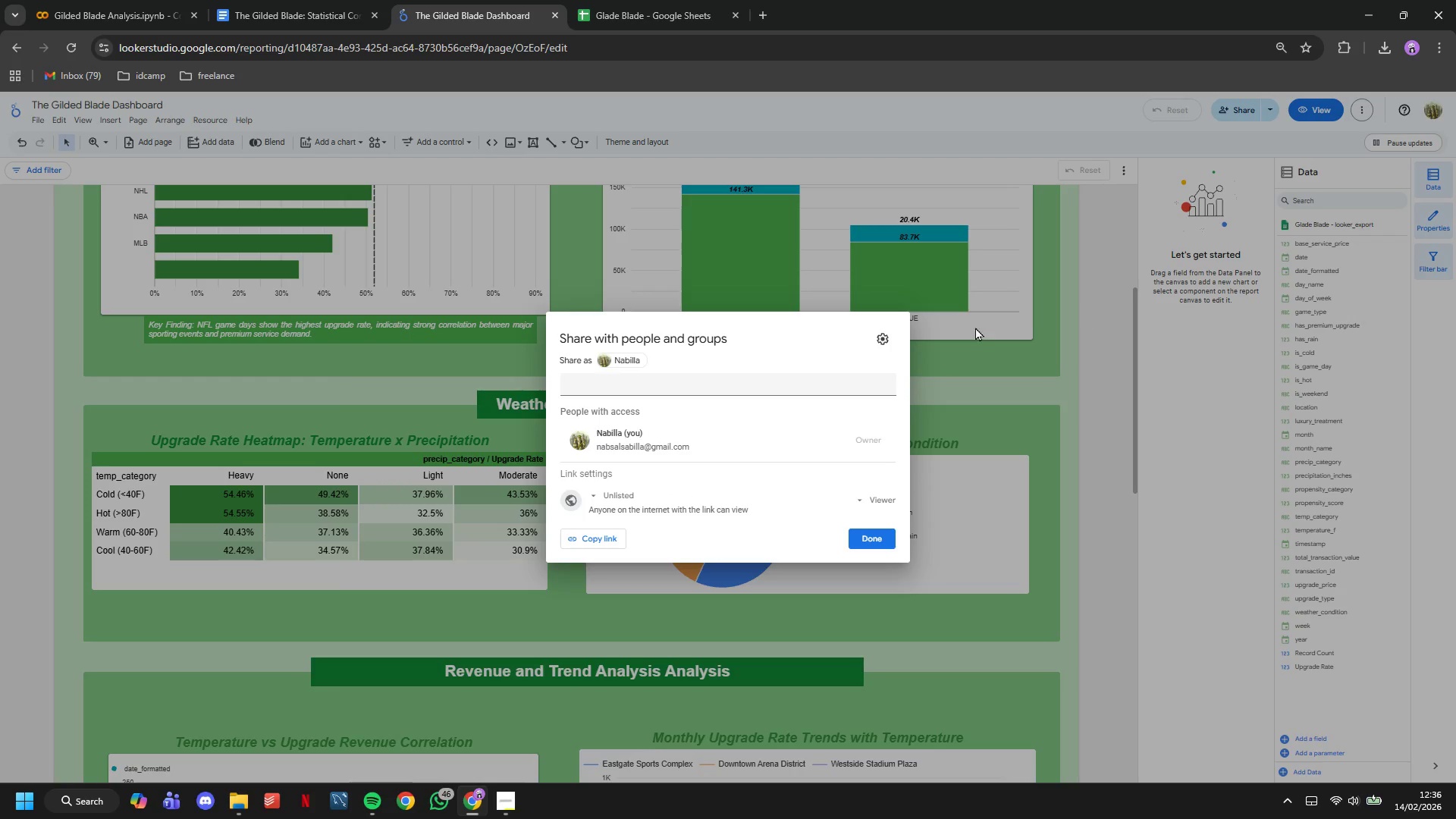 
left_click([1099, 336])
 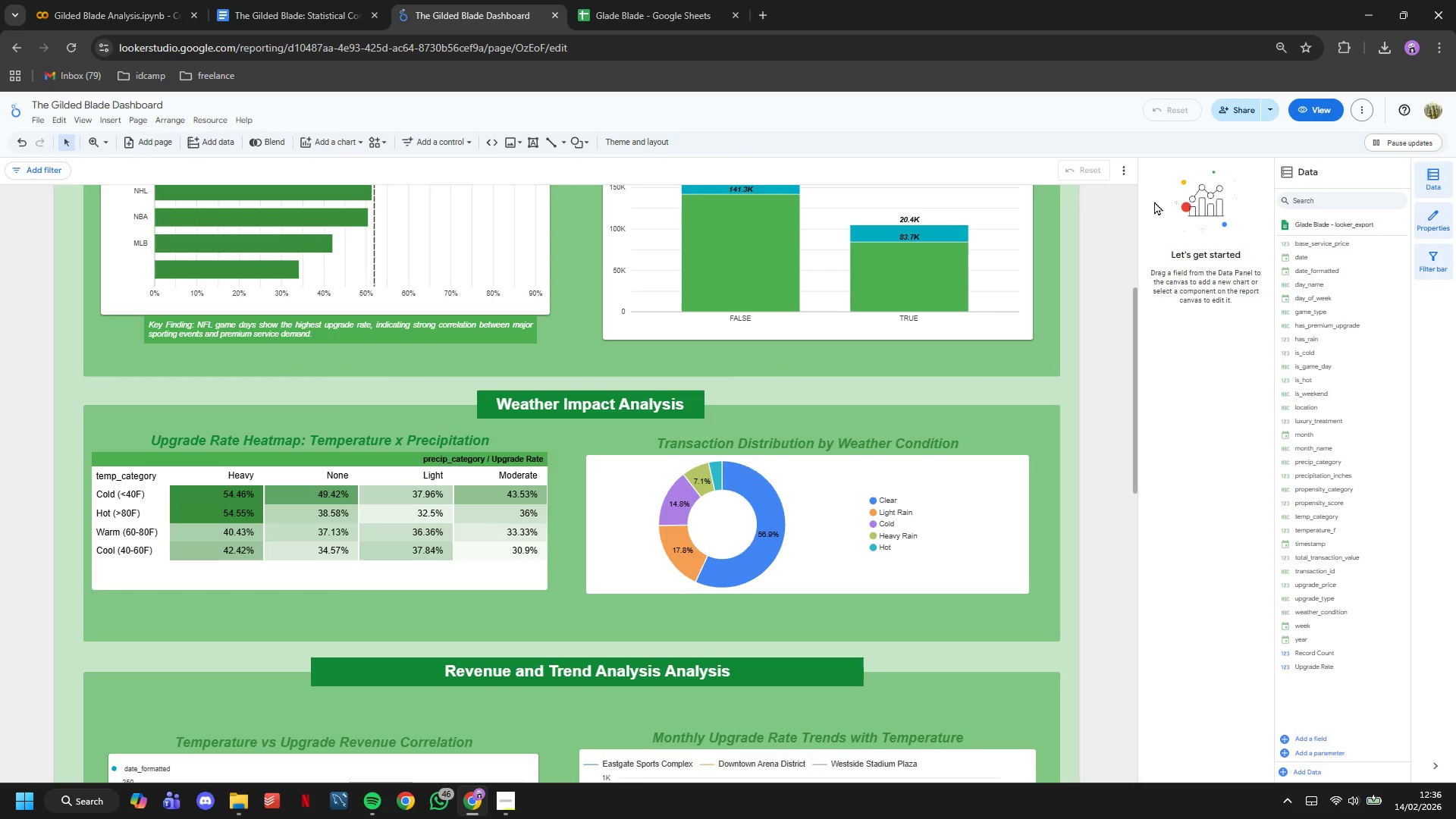 
scroll: coordinate [1123, 242], scroll_direction: up, amount: 4.0
 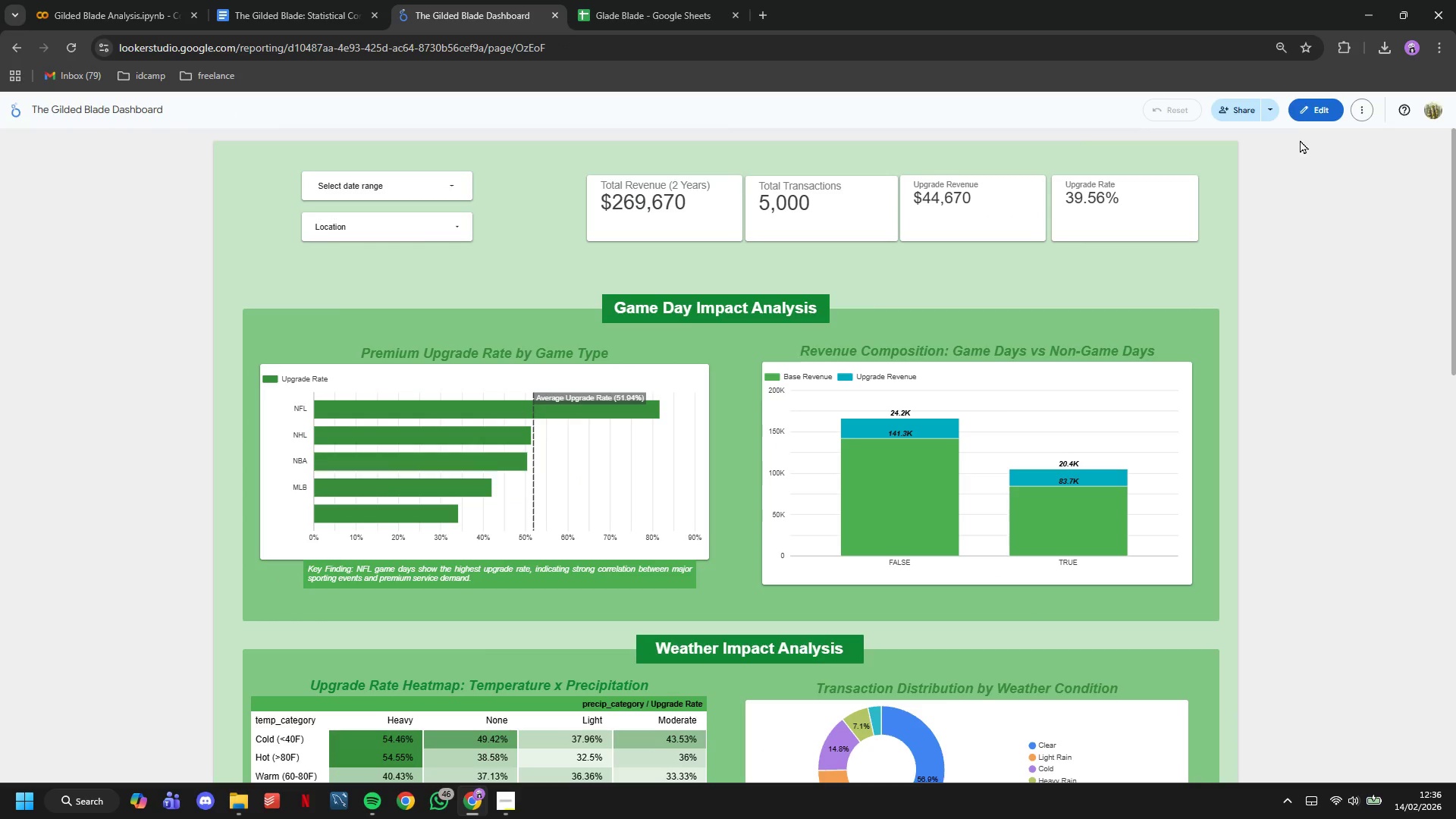 
scroll: coordinate [1266, 325], scroll_direction: down, amount: 15.0
 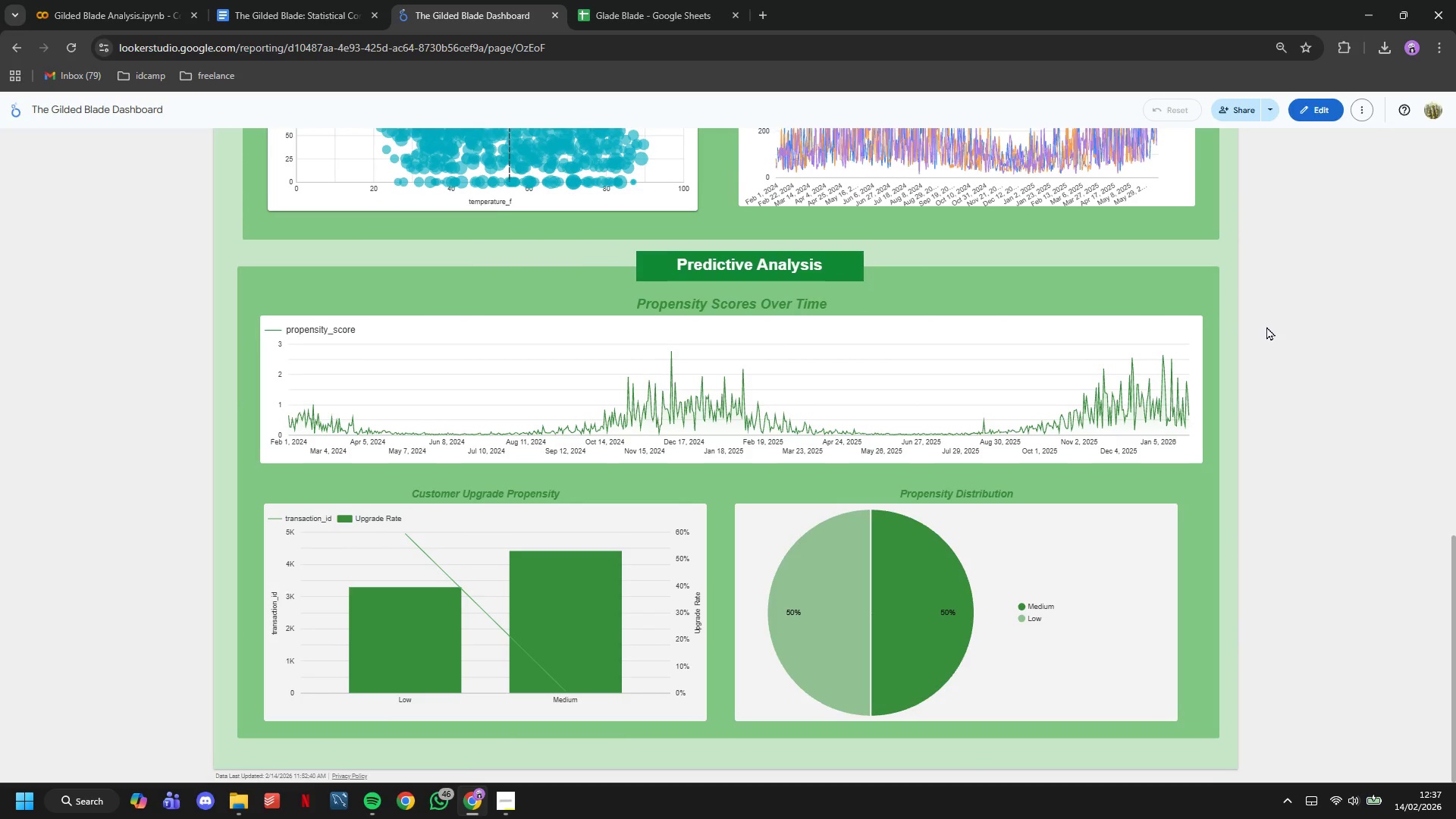 
scroll: coordinate [1266, 326], scroll_direction: up, amount: 19.0
 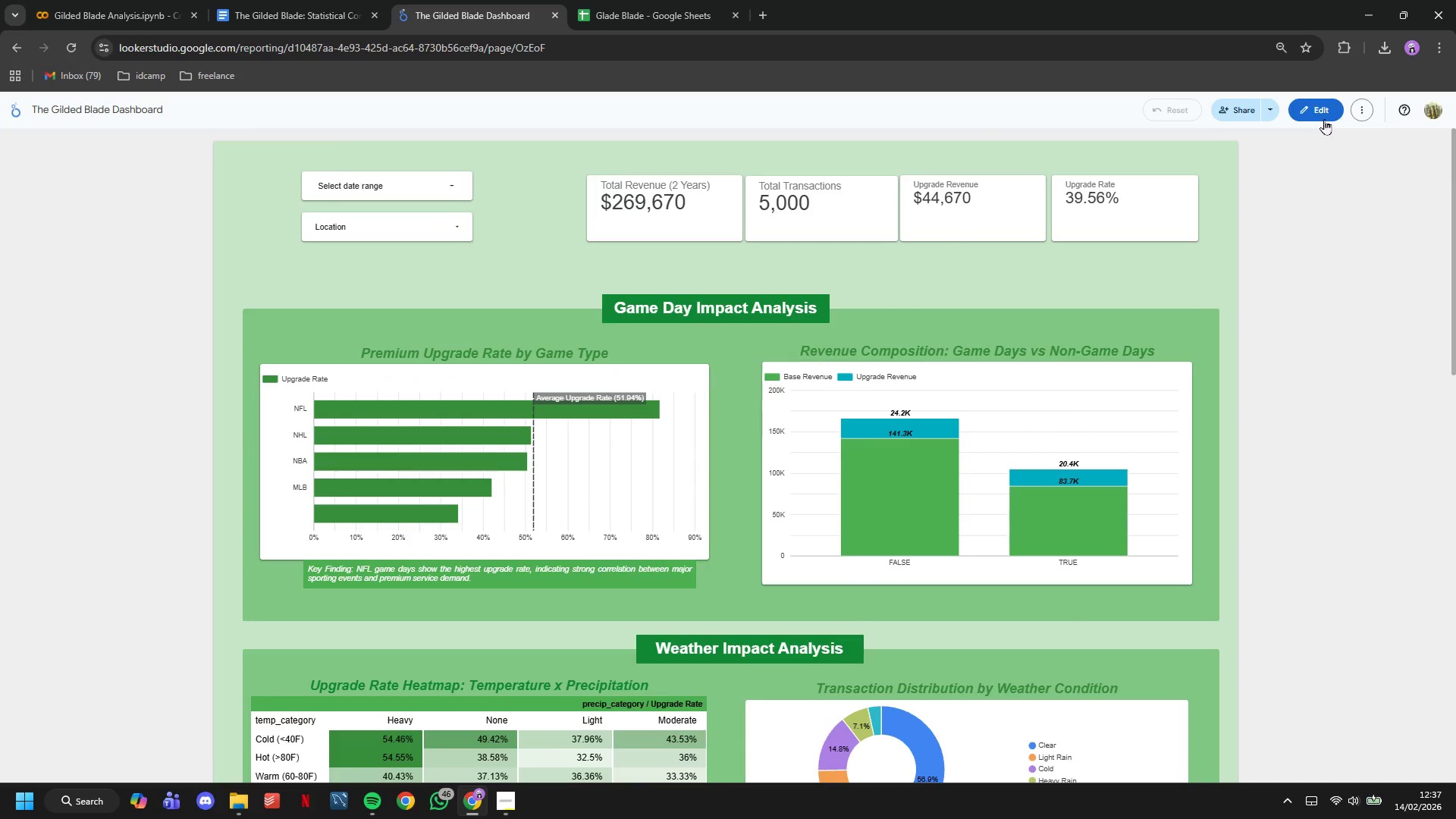 
left_click([1324, 119])
 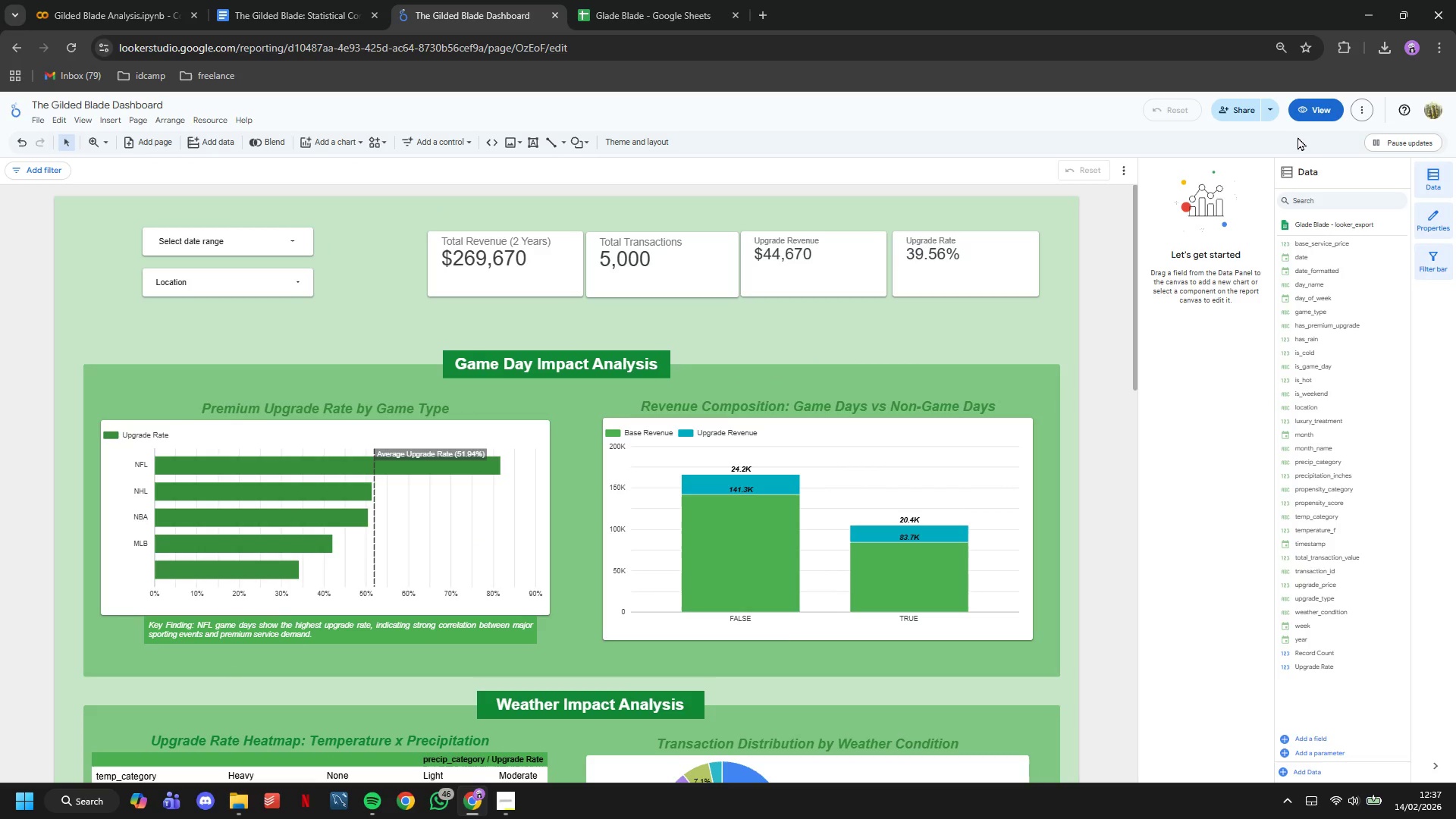 
wait(14.75)
 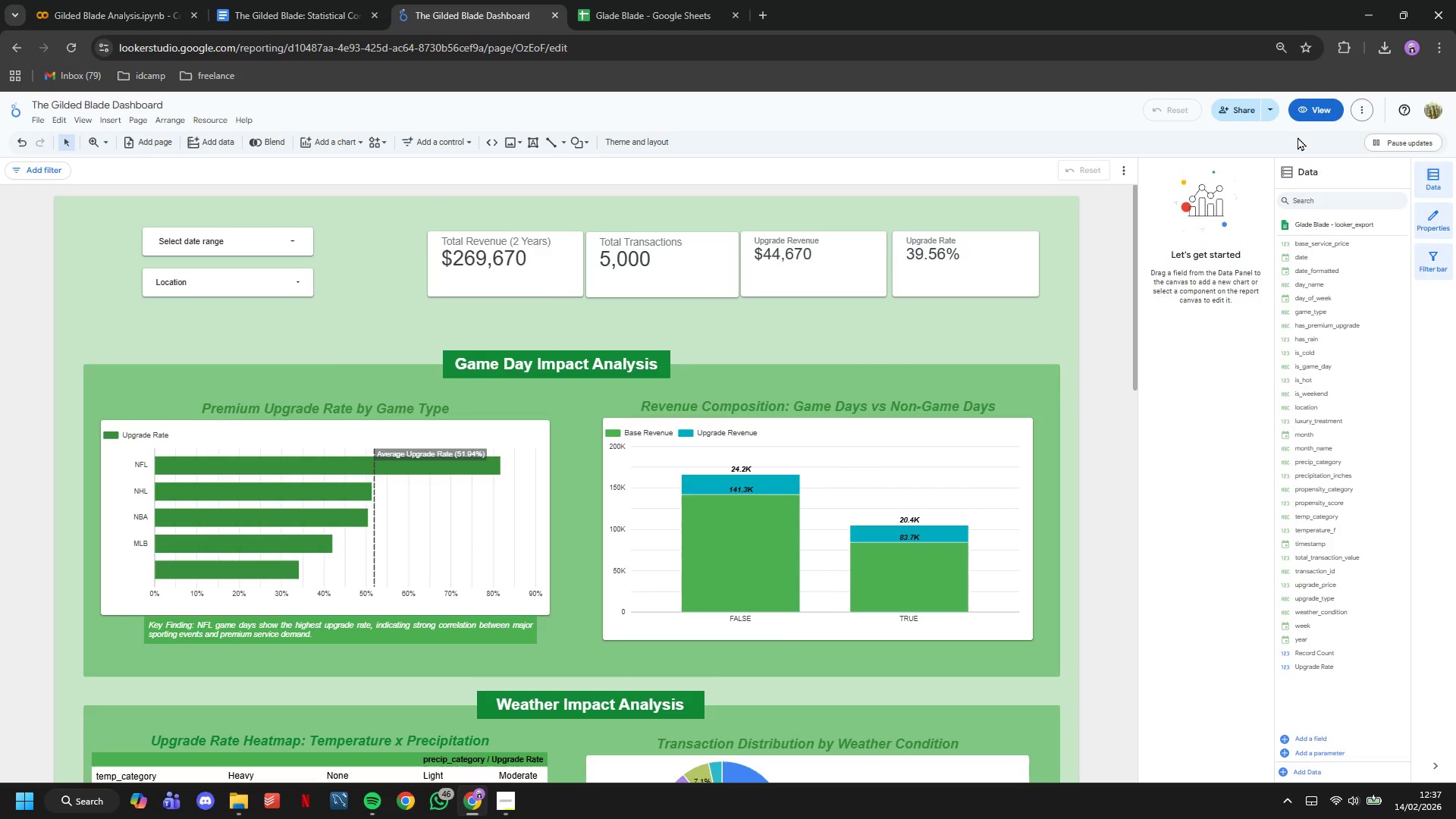 
left_click([108, 0])
 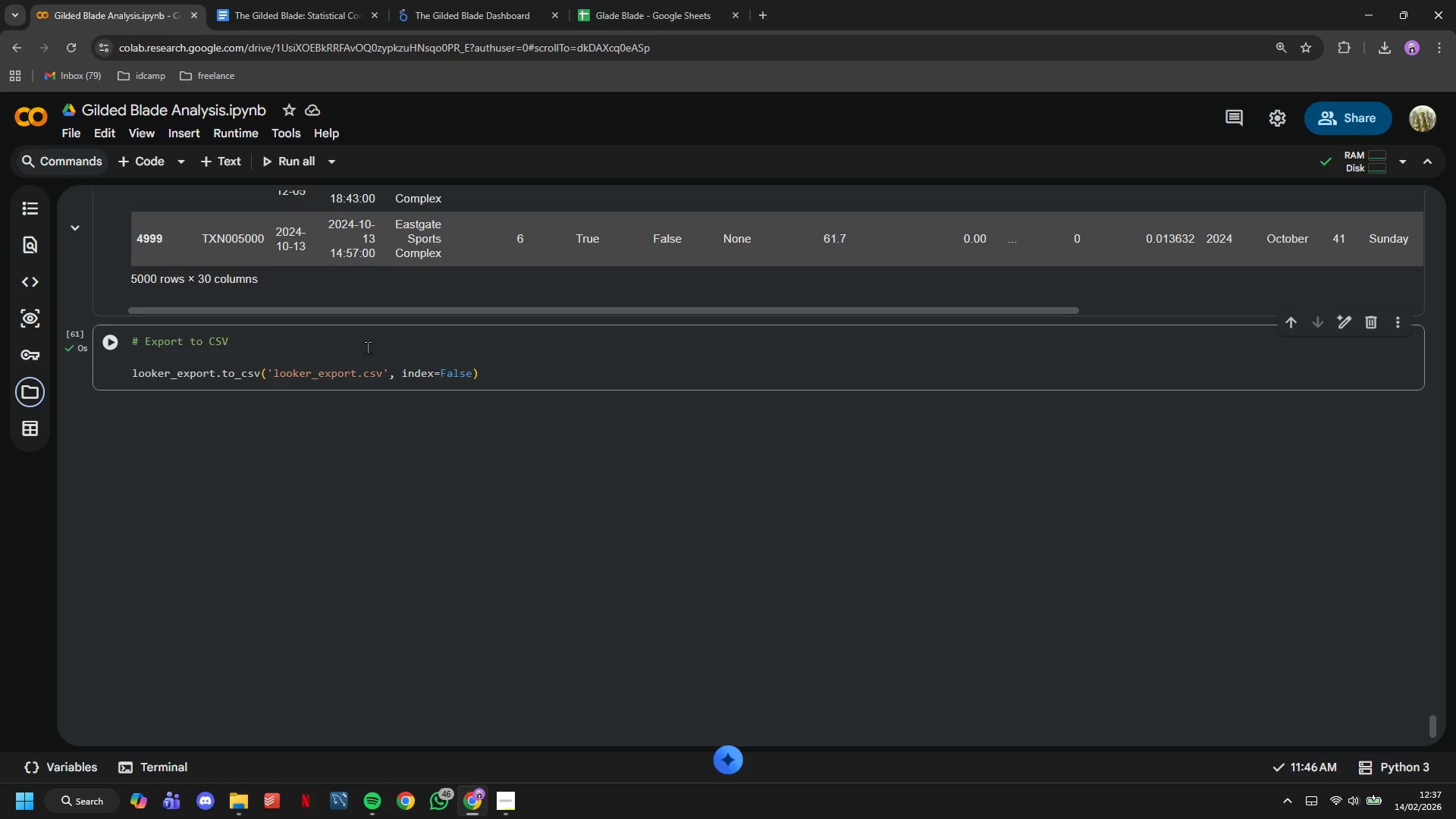 
left_click([322, 364])
 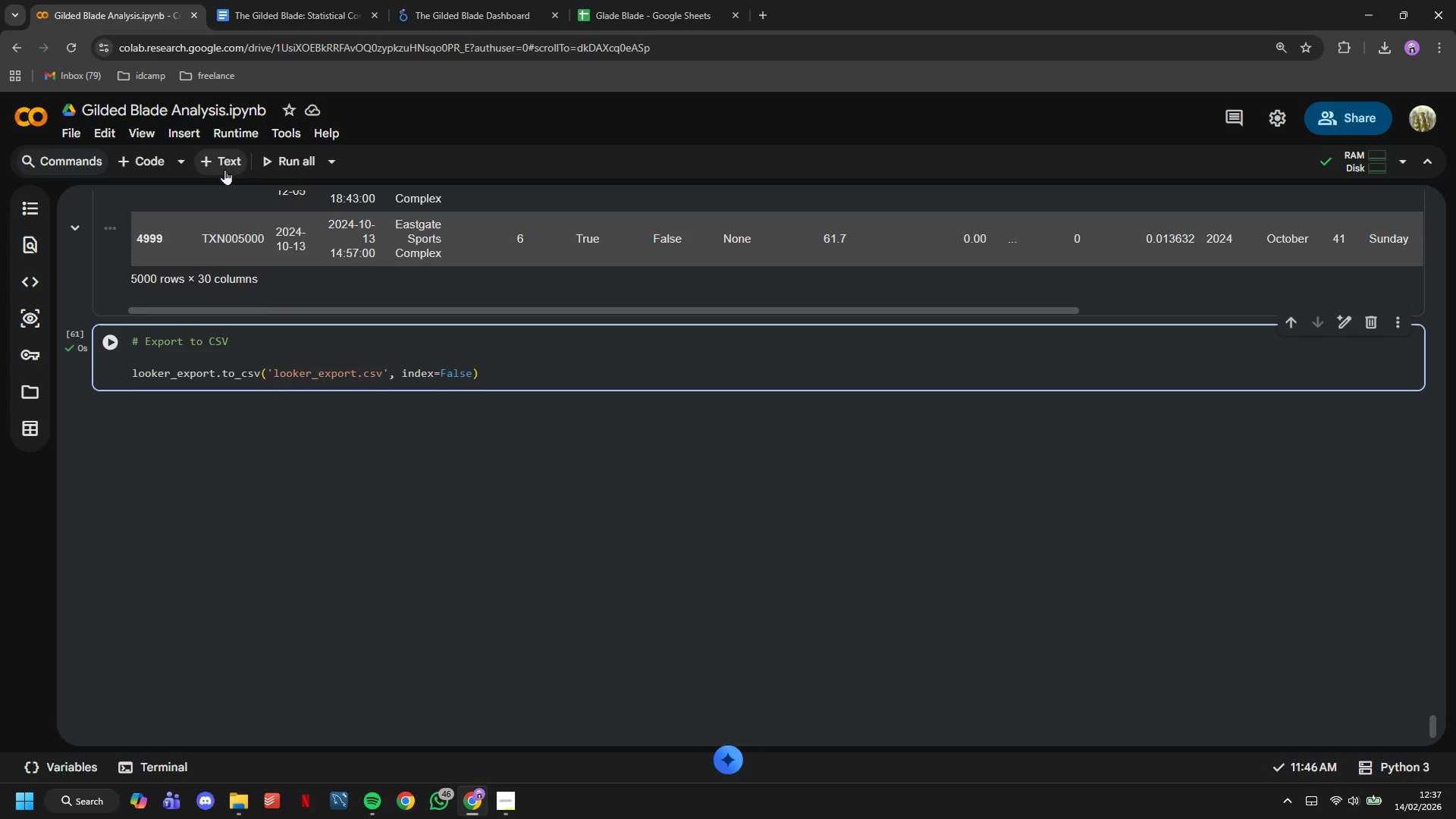 
left_click([226, 168])
 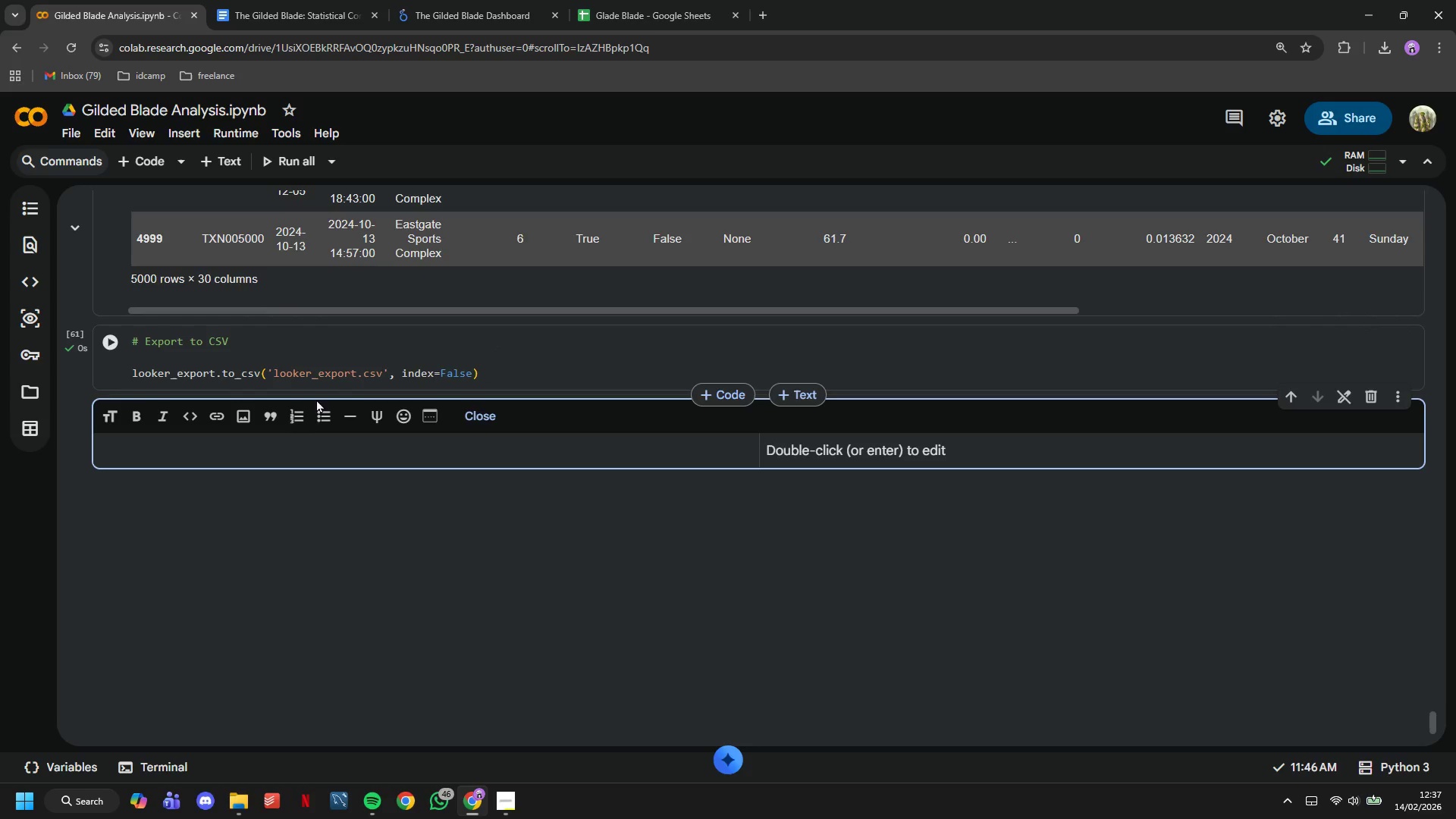 
type(## Execui)
key(Backspace)
type(tive Summary)
 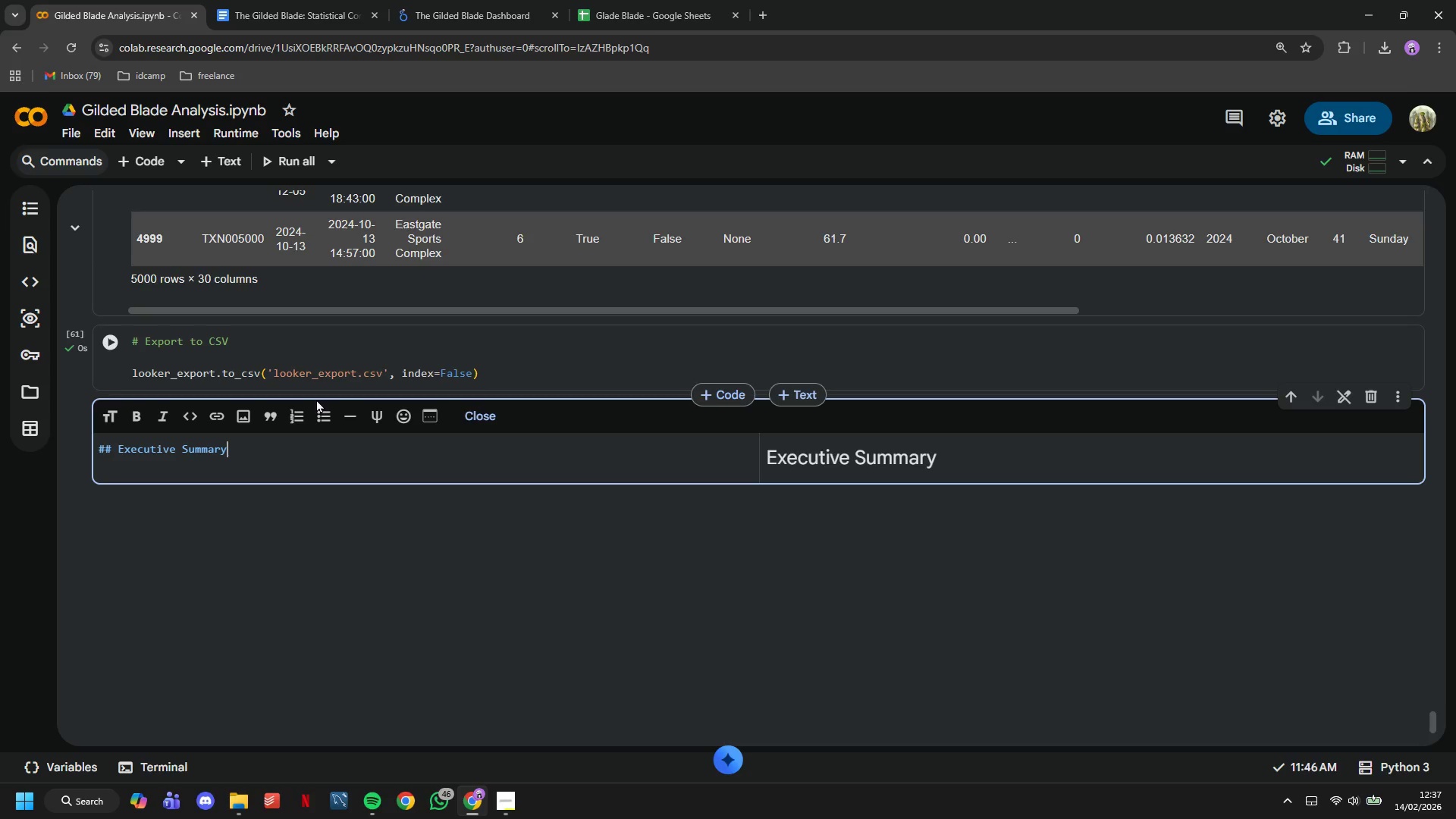 
wait(10.06)
 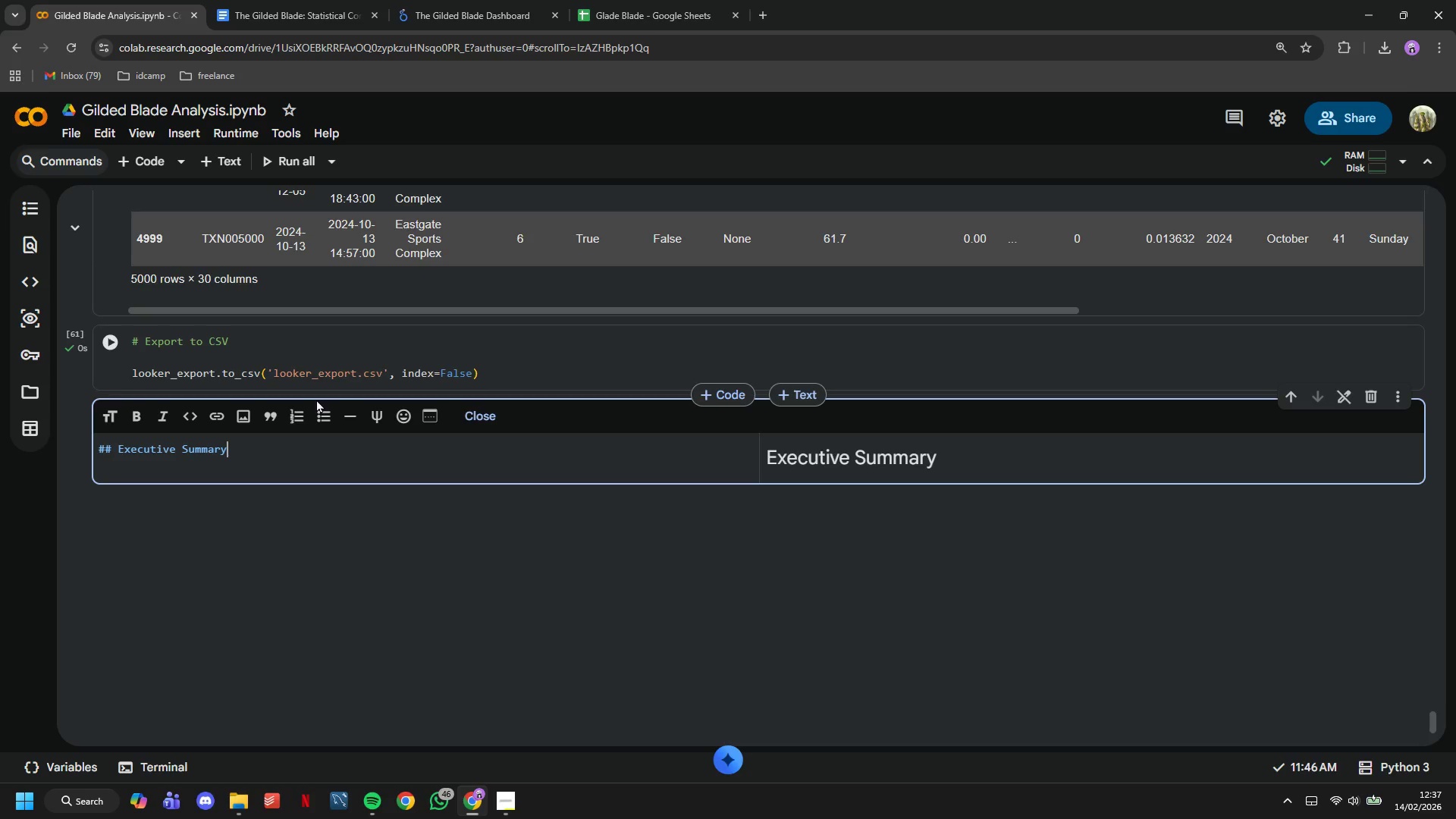 
key(Enter)
 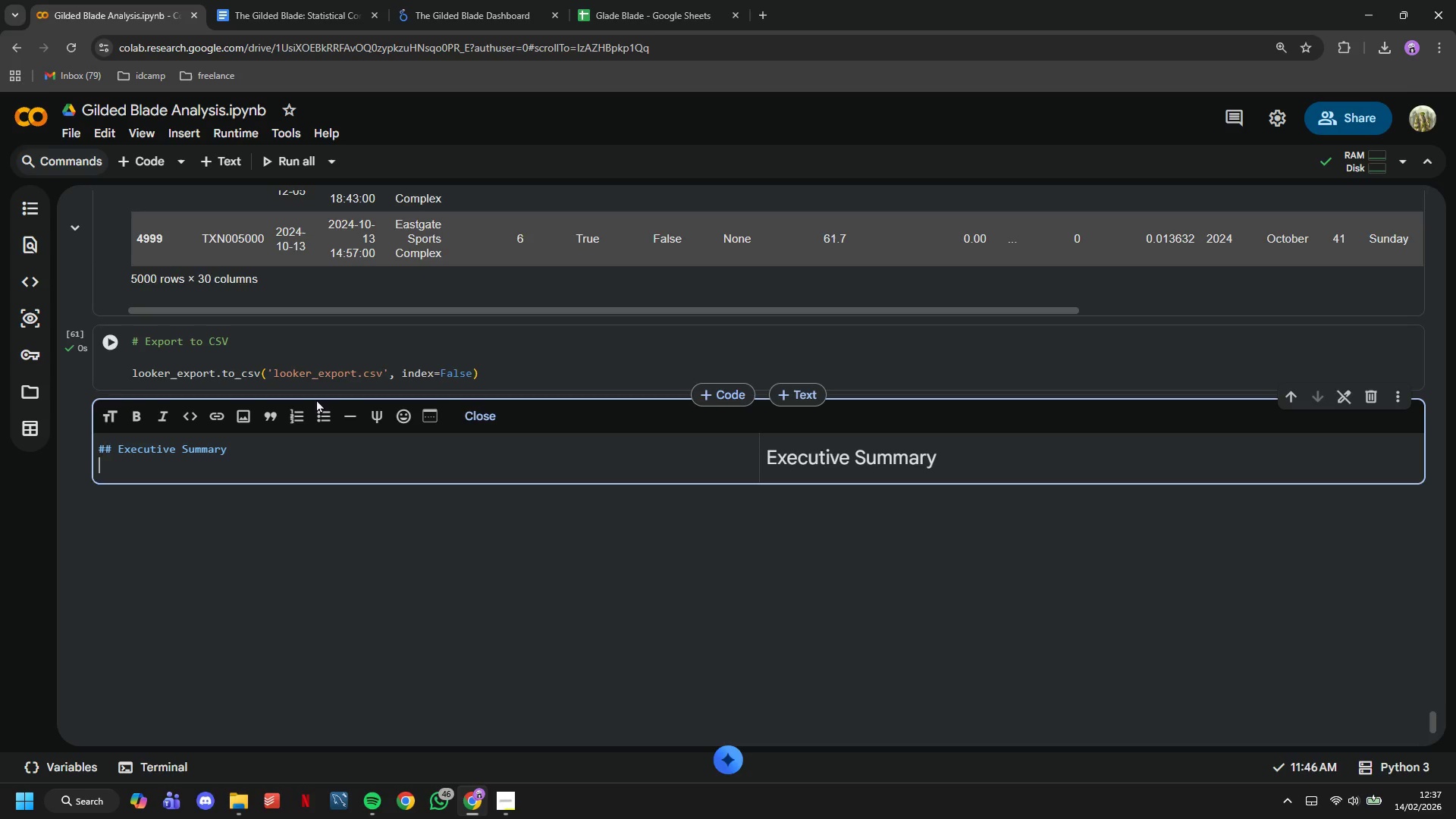 
key(Enter)
 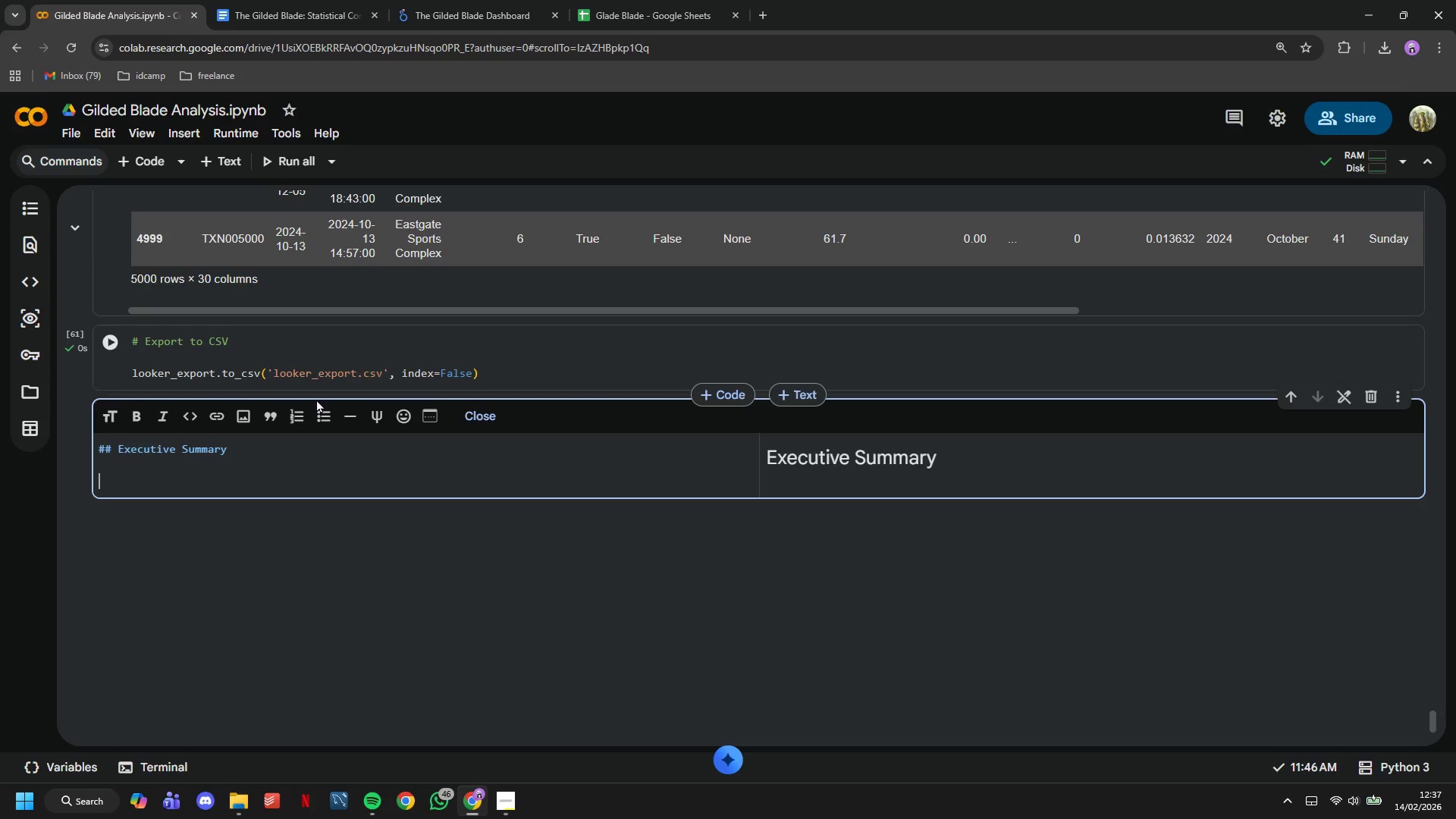 
key(ArrowUp)
 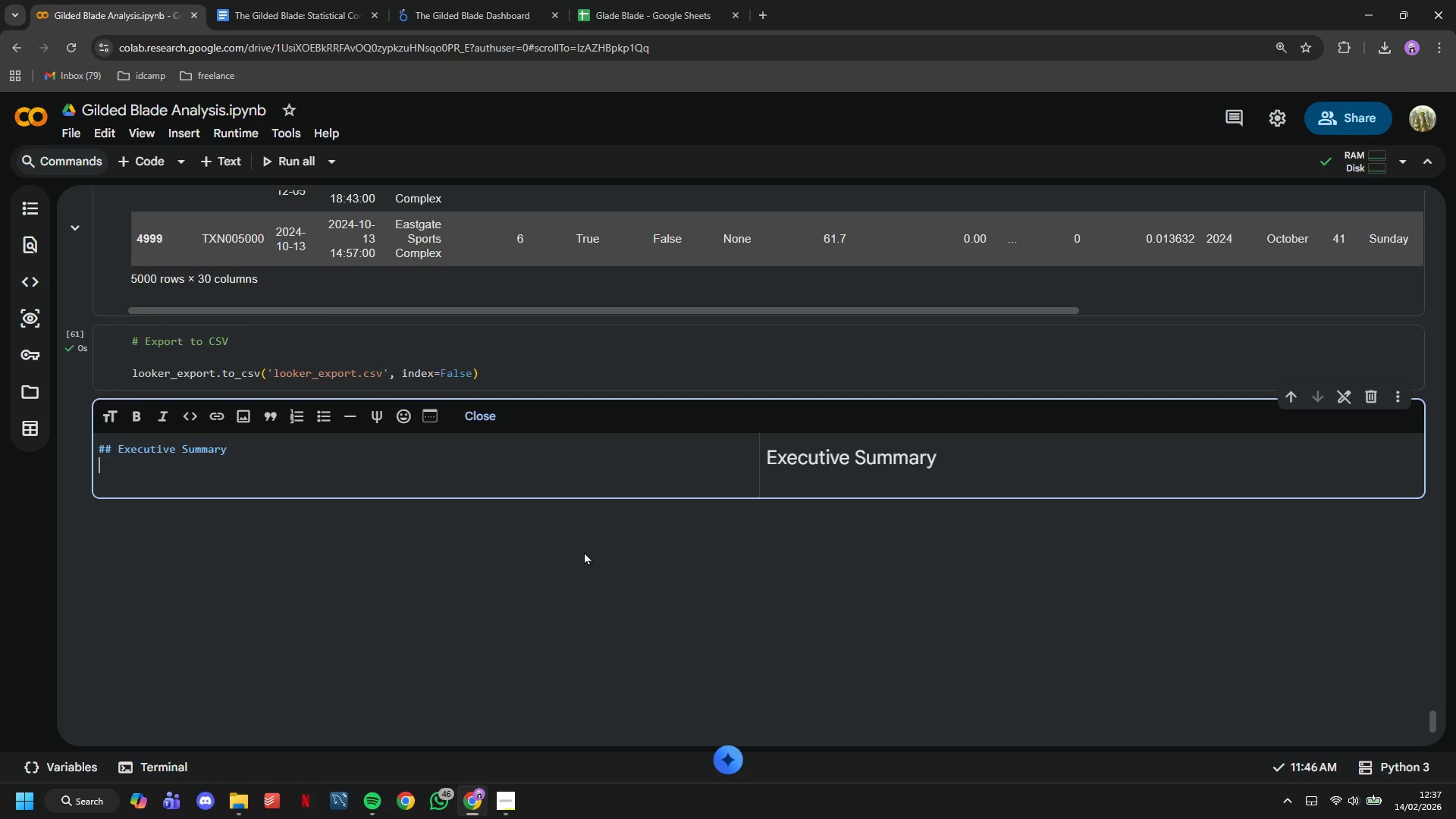 
key(ArrowUp)
 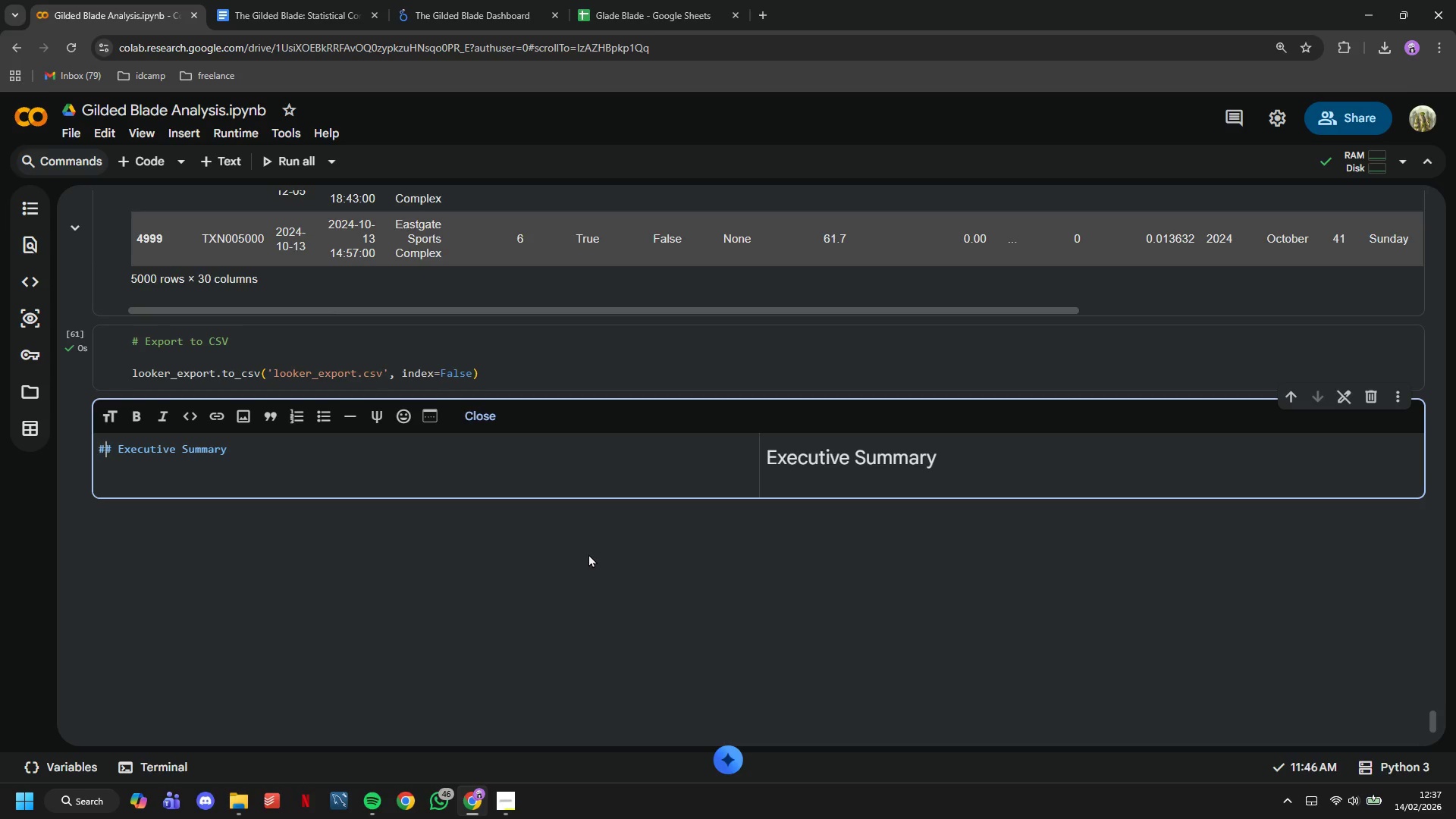 
key(ArrowRight)
 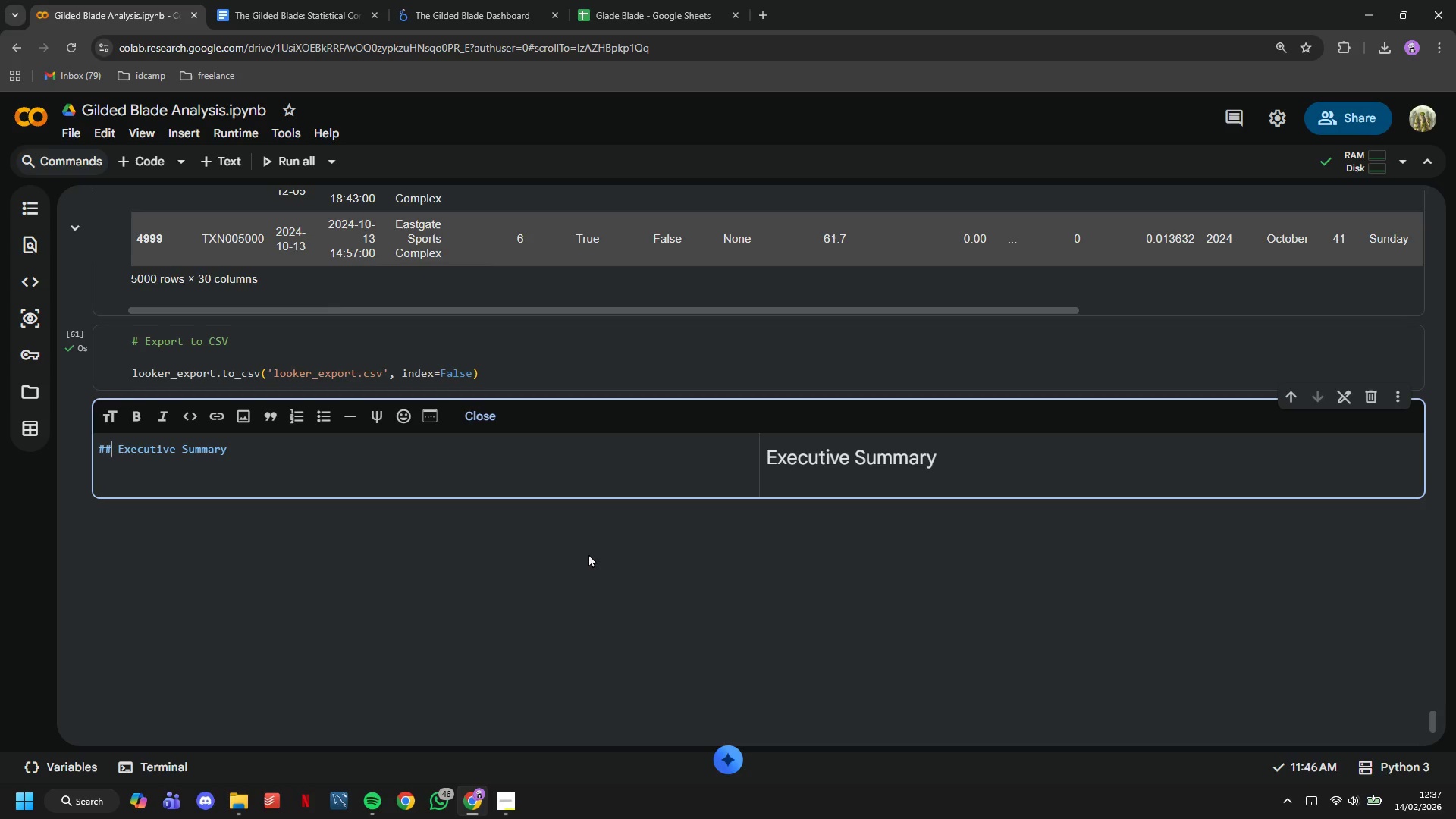 
key(ArrowRight)
 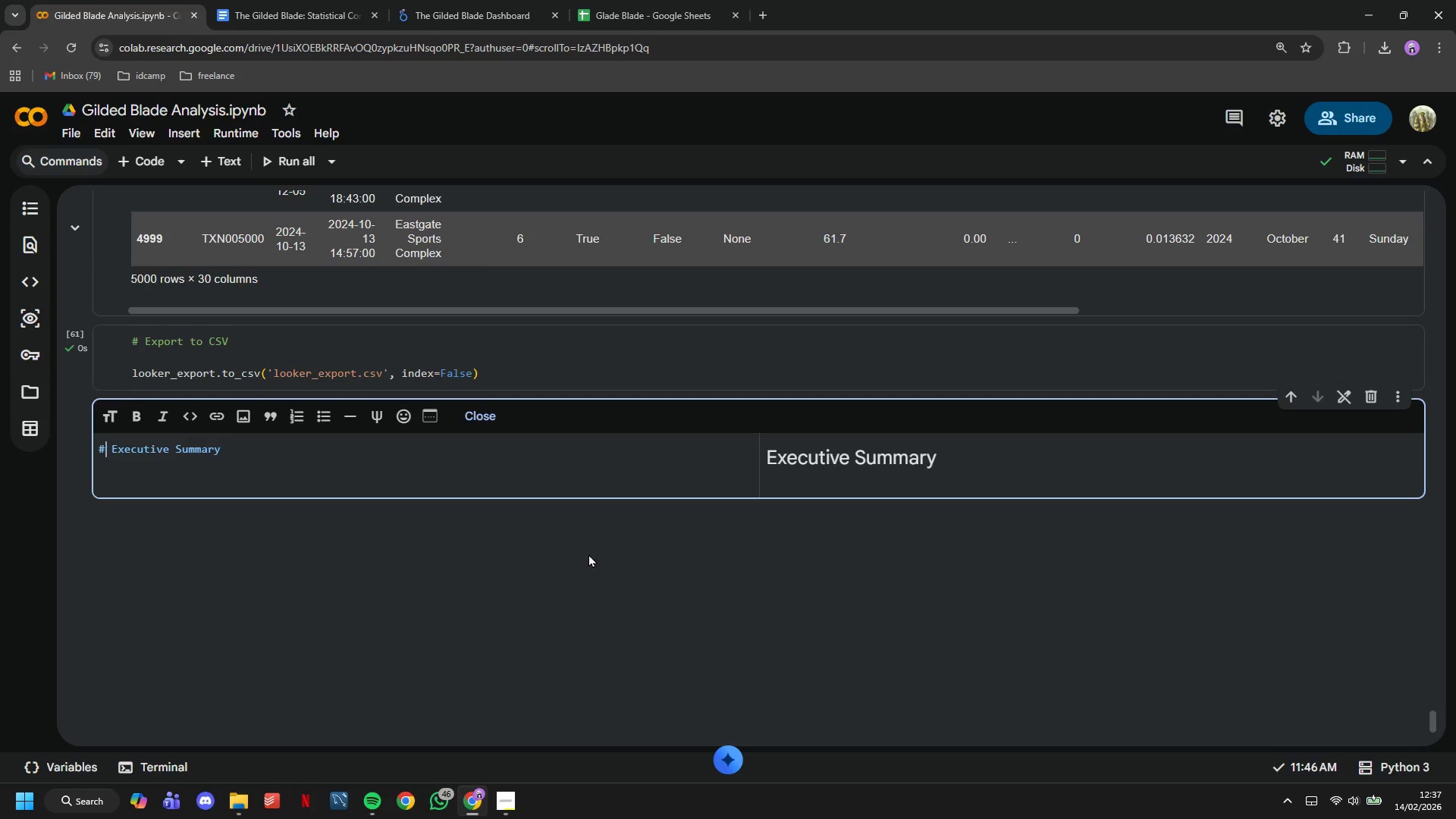 
key(Backspace)
 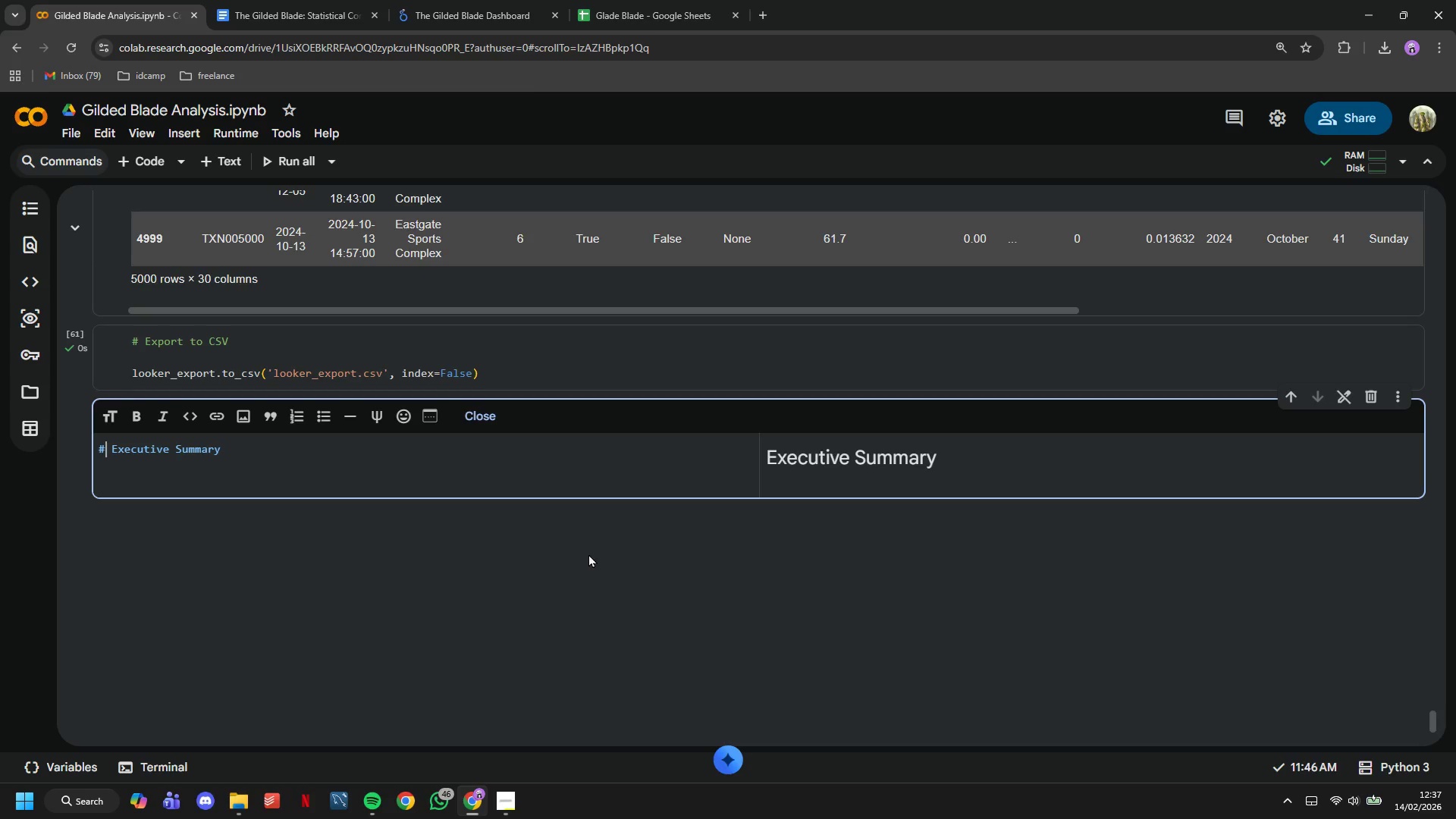 
key(ArrowDown)
 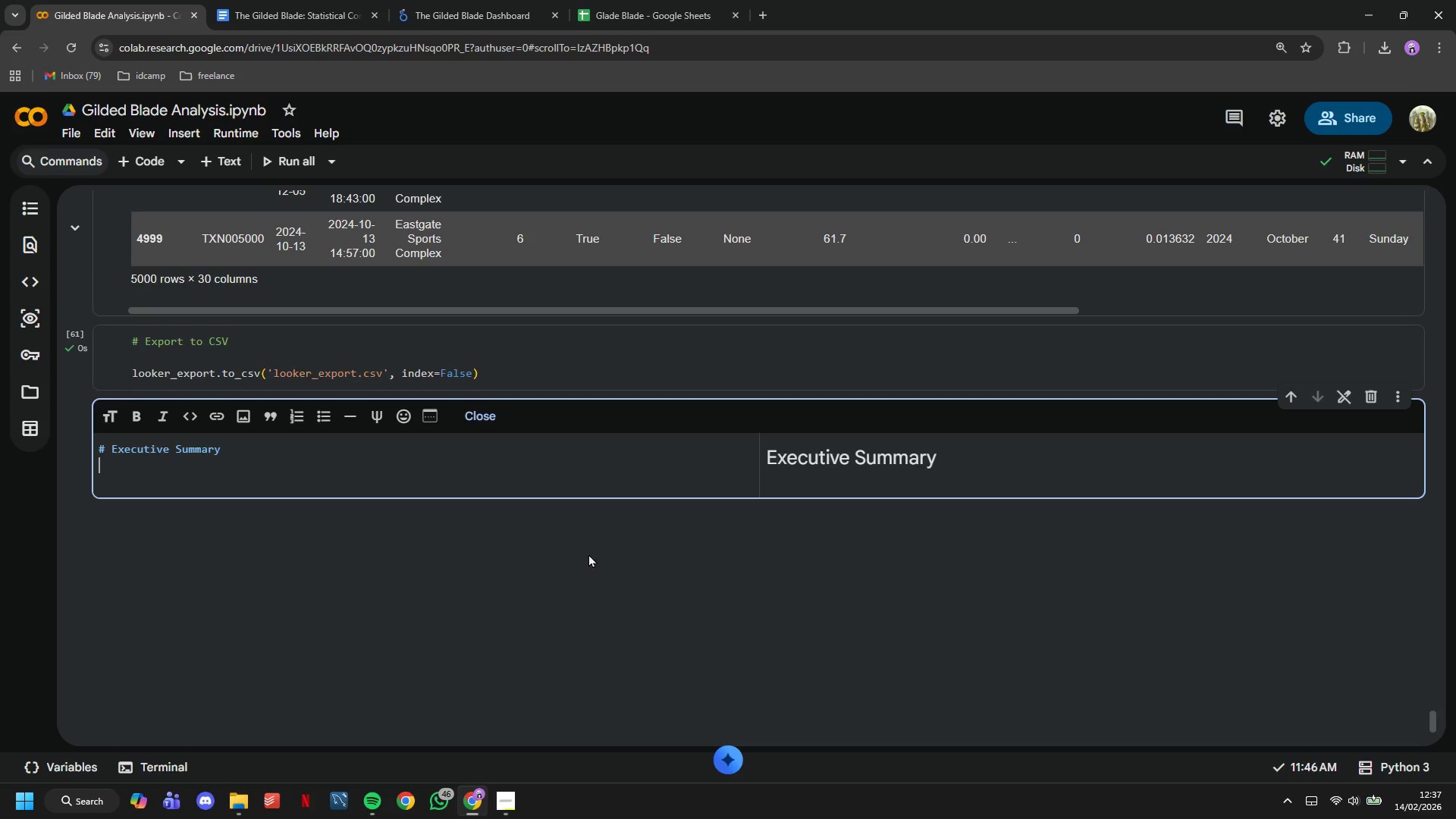 
key(ArrowDown)
 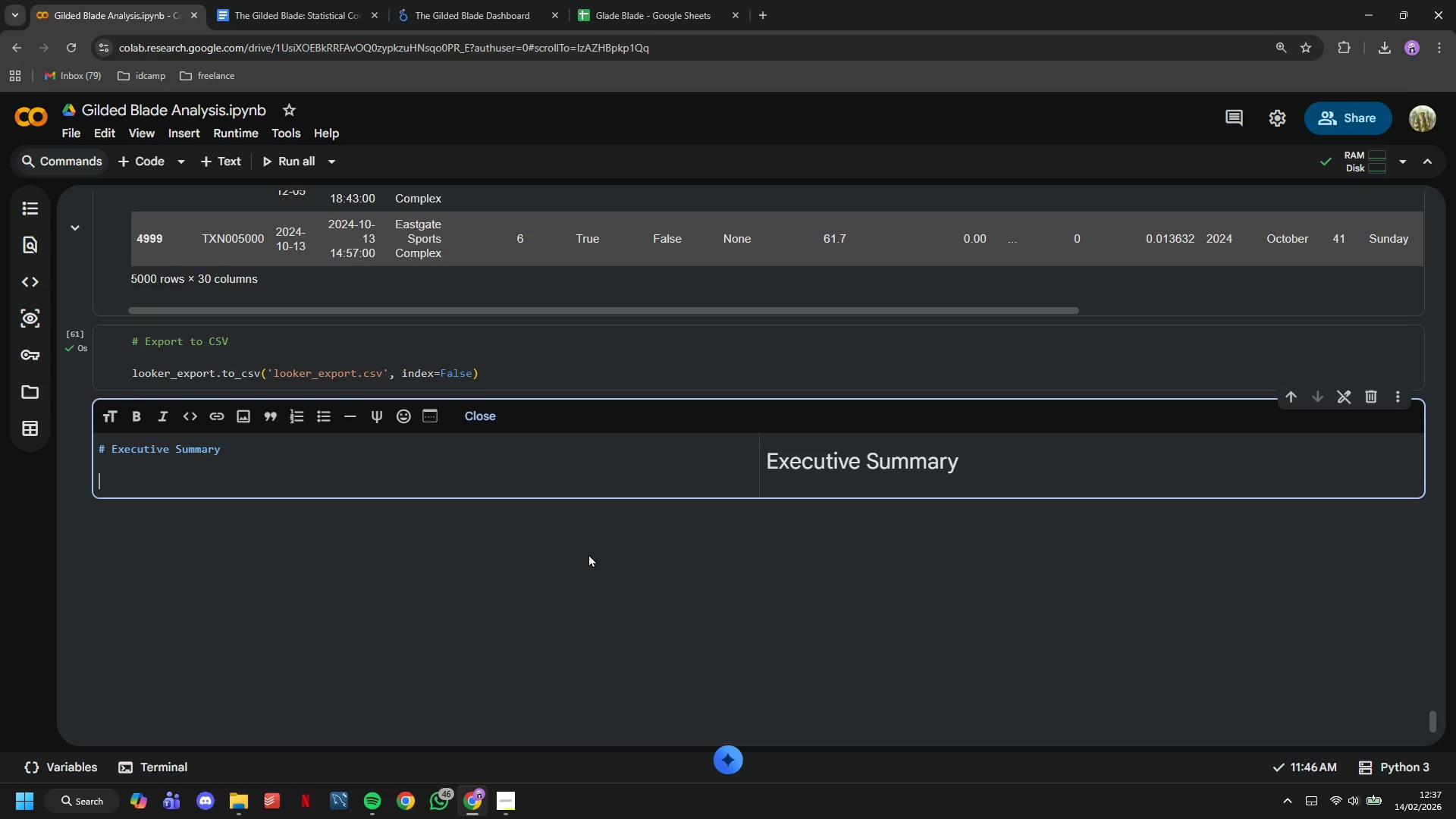 
type(## The Glided Blade Grro)
key(Backspace)
key(Backspace)
type(ooming Co.)
 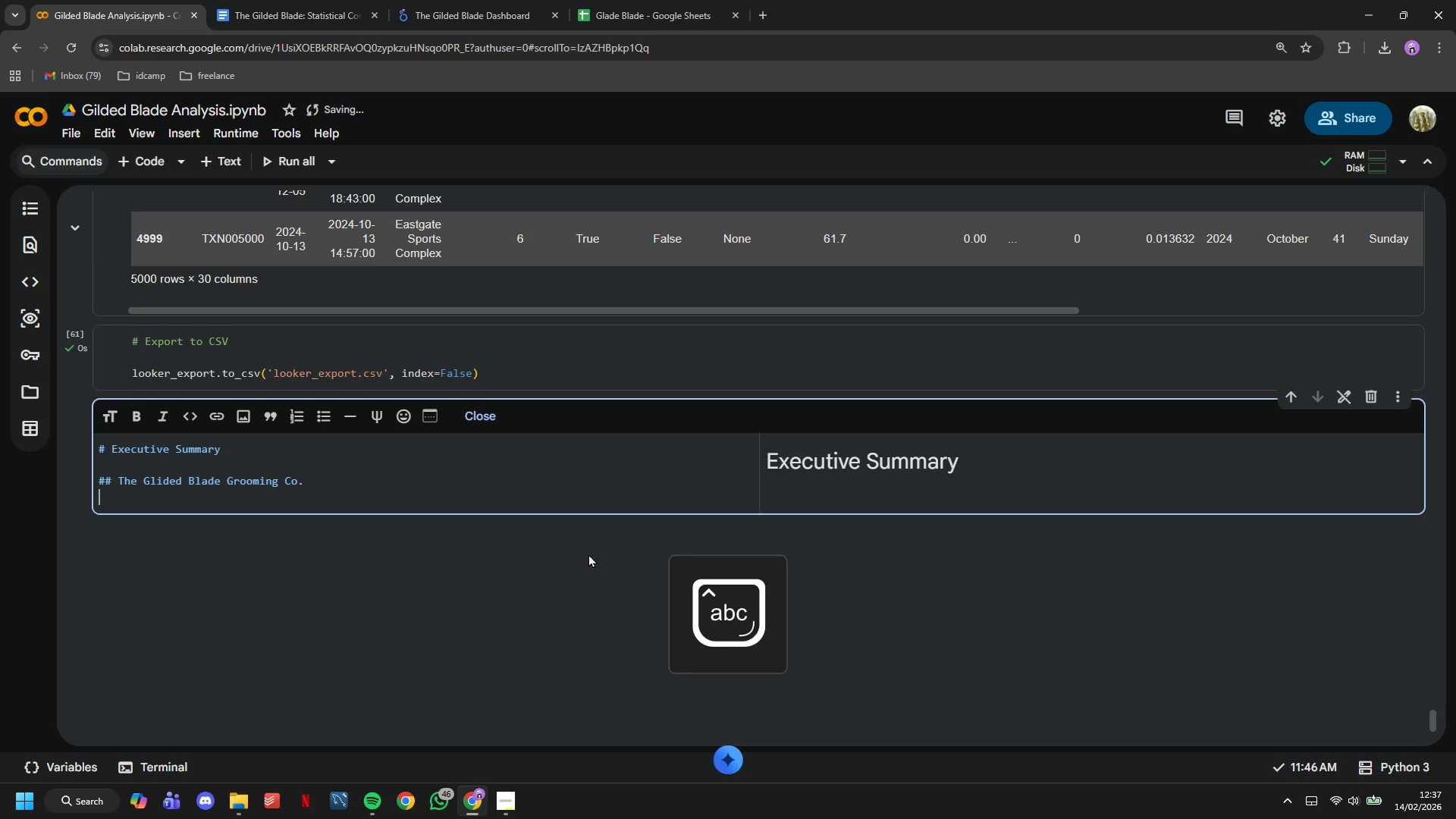 
key(Enter)
 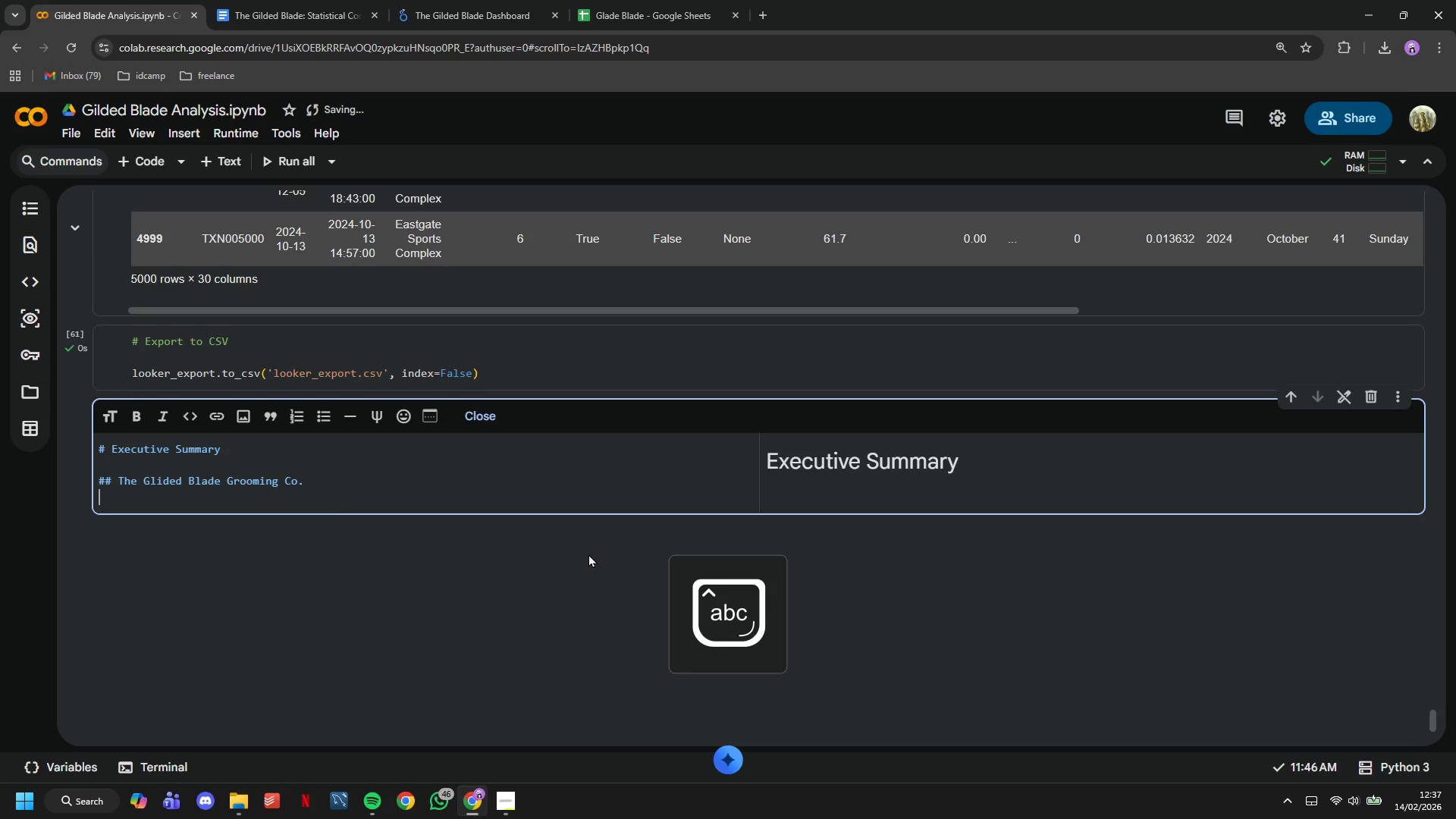 
key(Enter)
 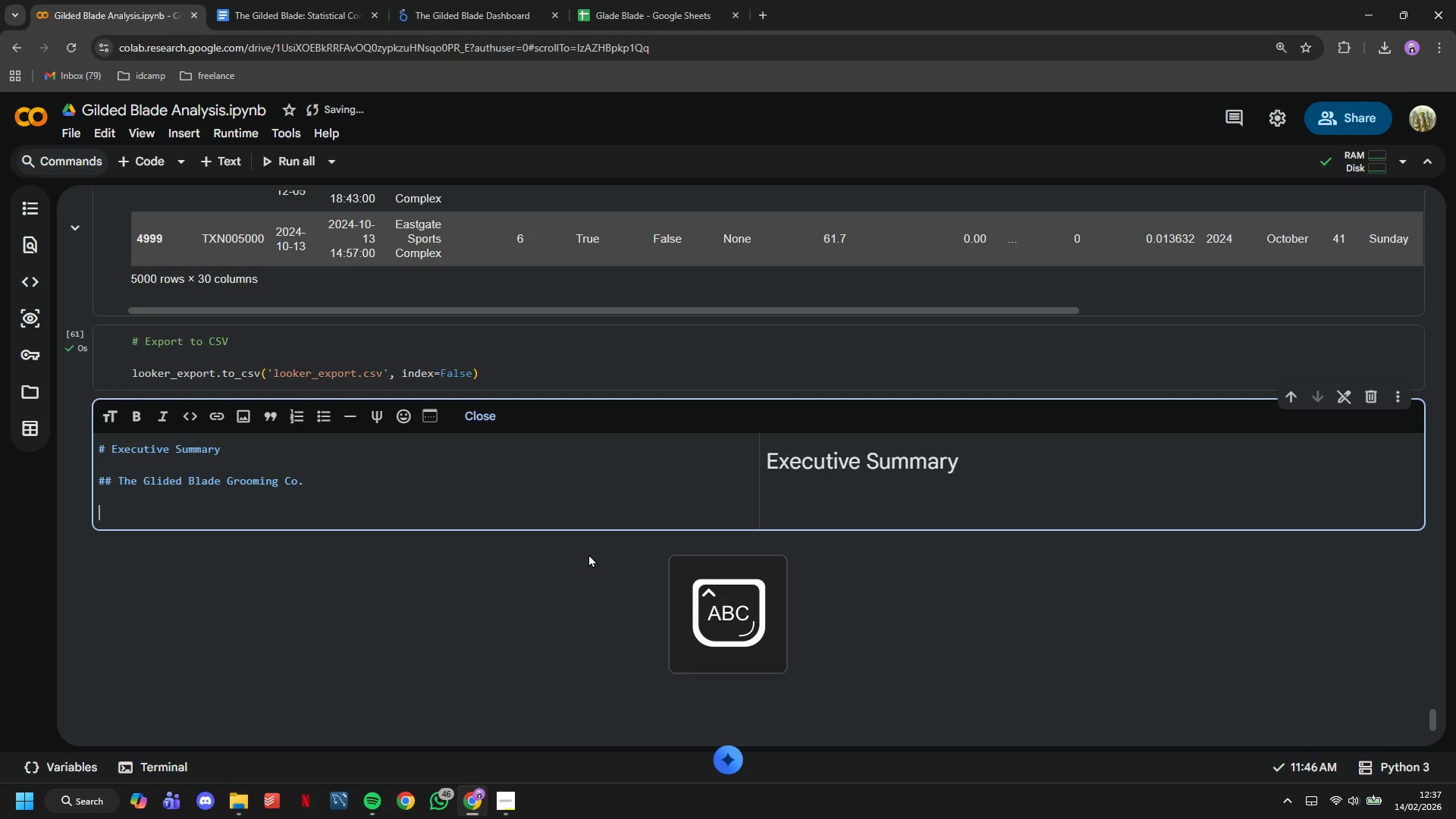 
type(Statistical Analysis of Event Schedules and Premium Grr)
key(Backspace)
type(ooming Updates)
key(Backspace)
key(Backspace)
key(Backspace)
key(Backspace)
key(Backspace)
type(grades)
 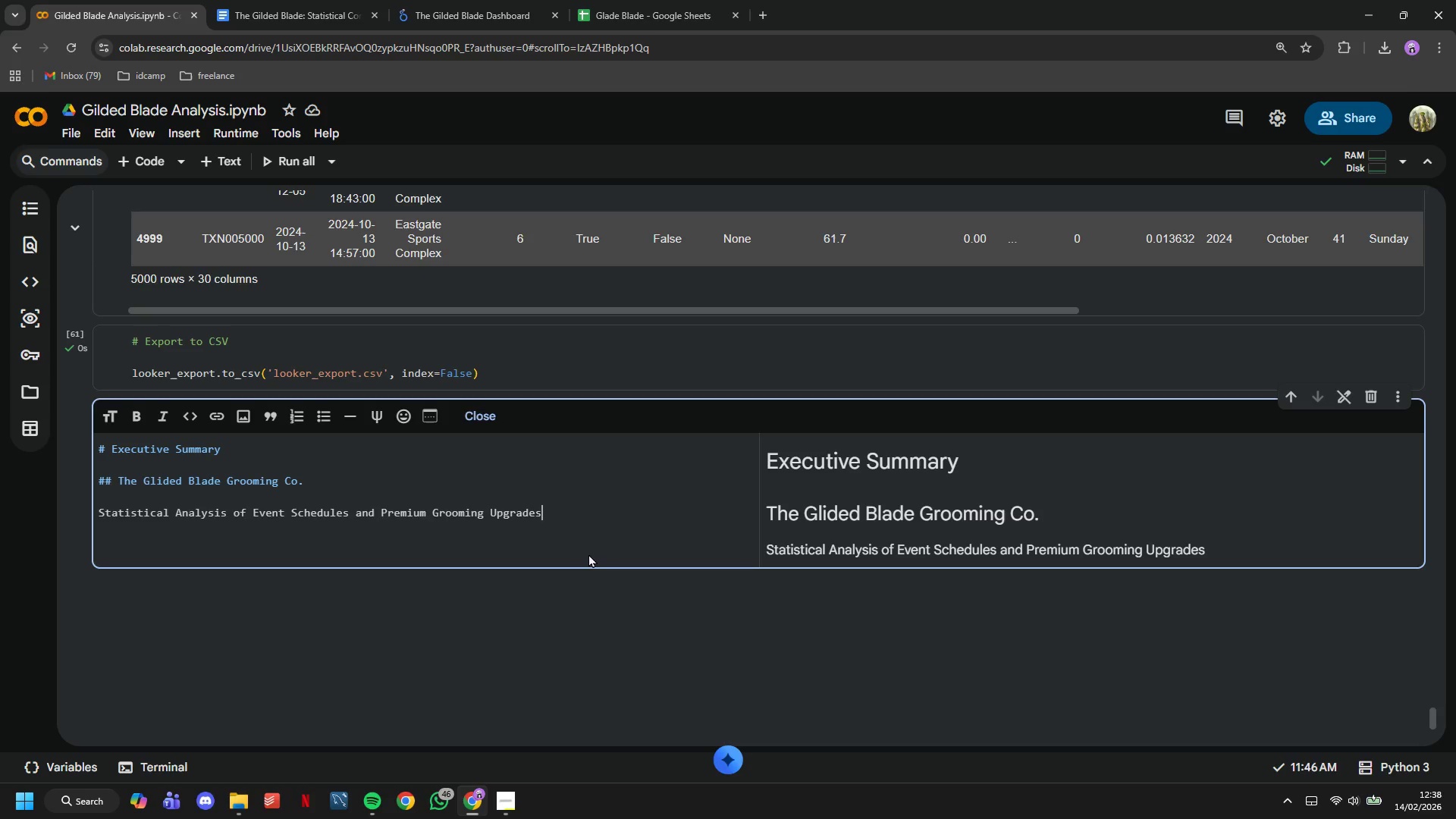 
key(Enter)
 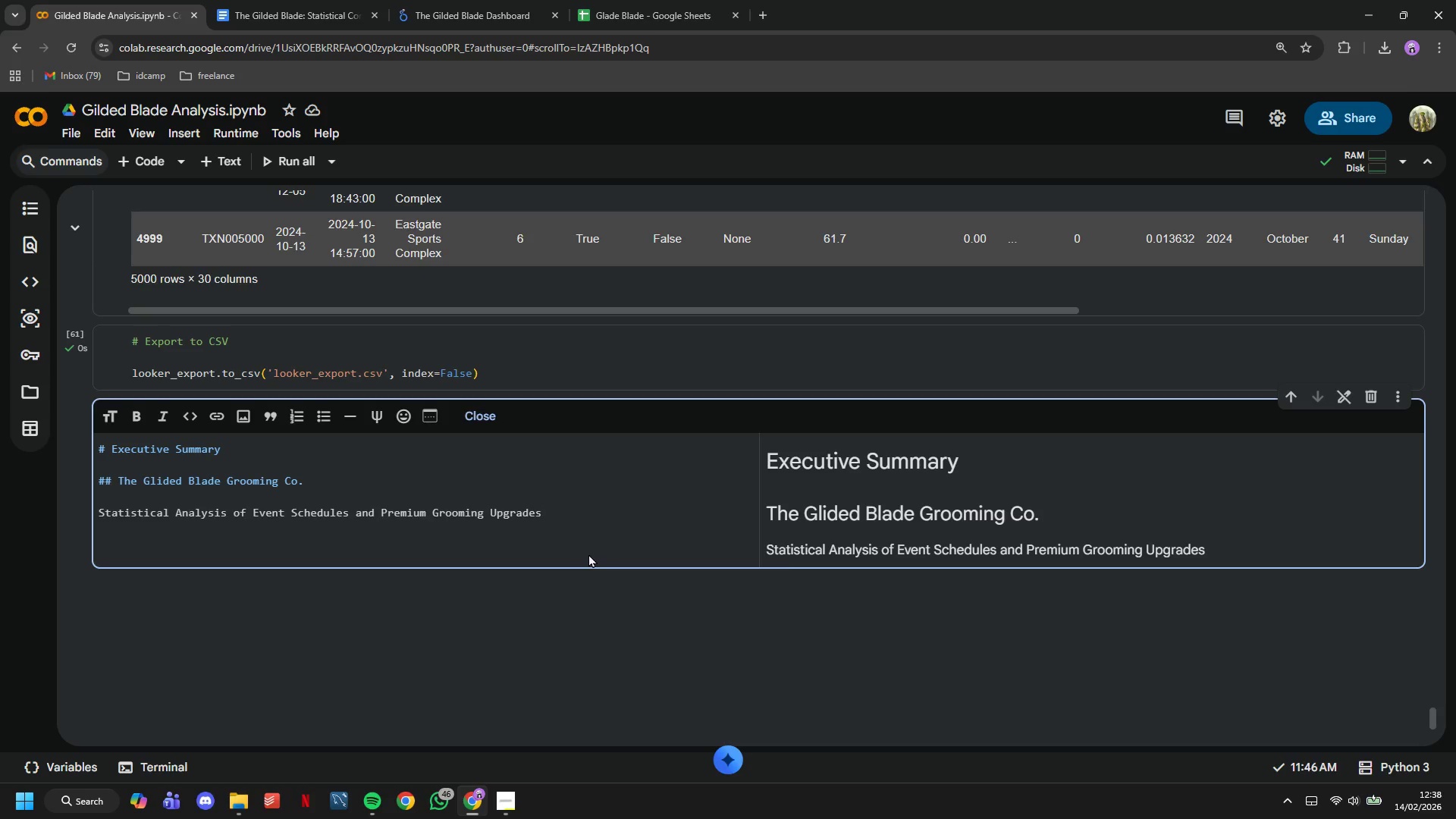 
type(O)
key(Backspace)
type(P)
key(Backspace)
type(aN)
key(Backspace)
key(Backspace)
type(Analysis Perido)
key(Backspace)
key(Backspace)
type(od: February 2024 - January 2026)
 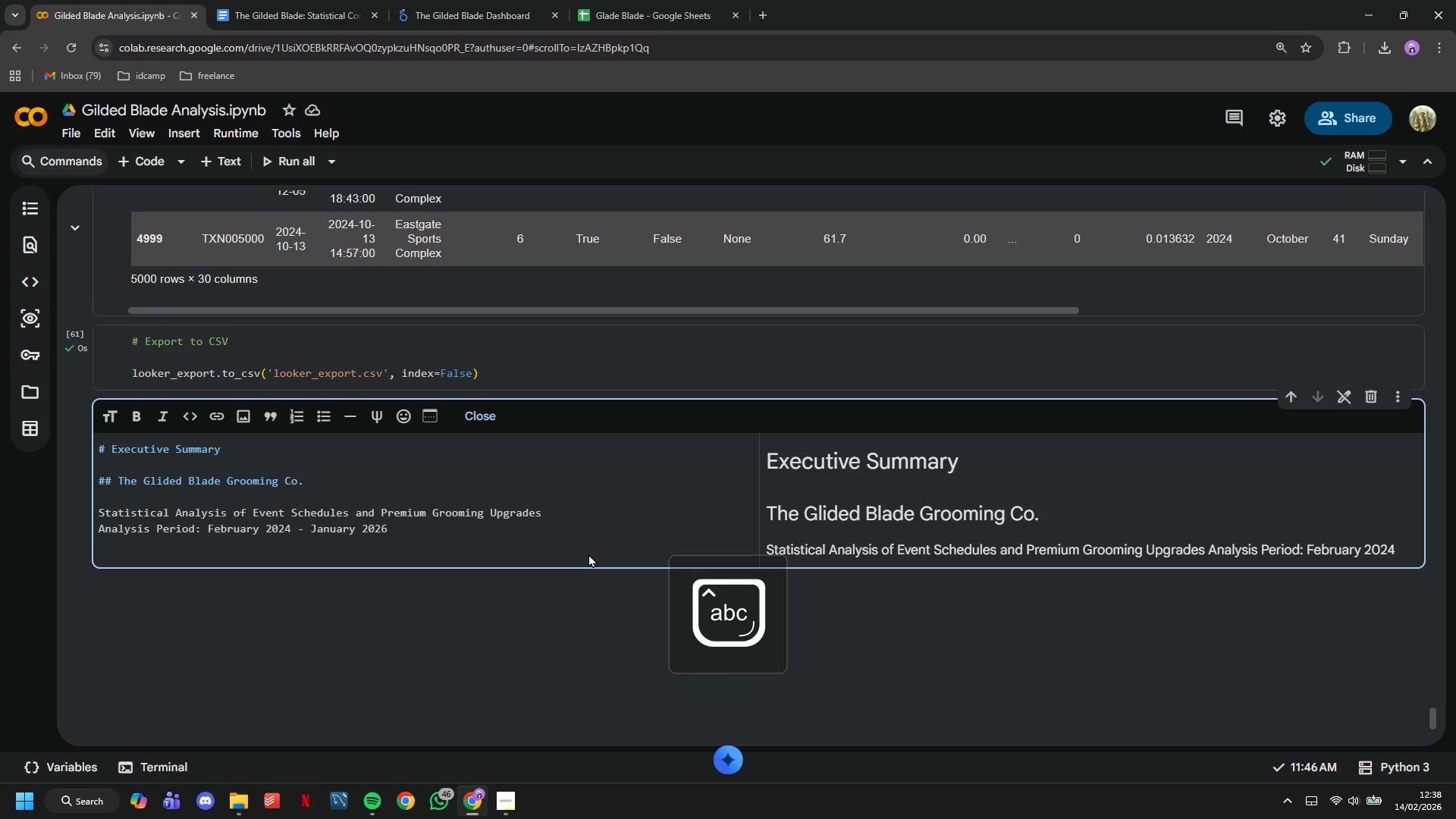 
key(Enter)
 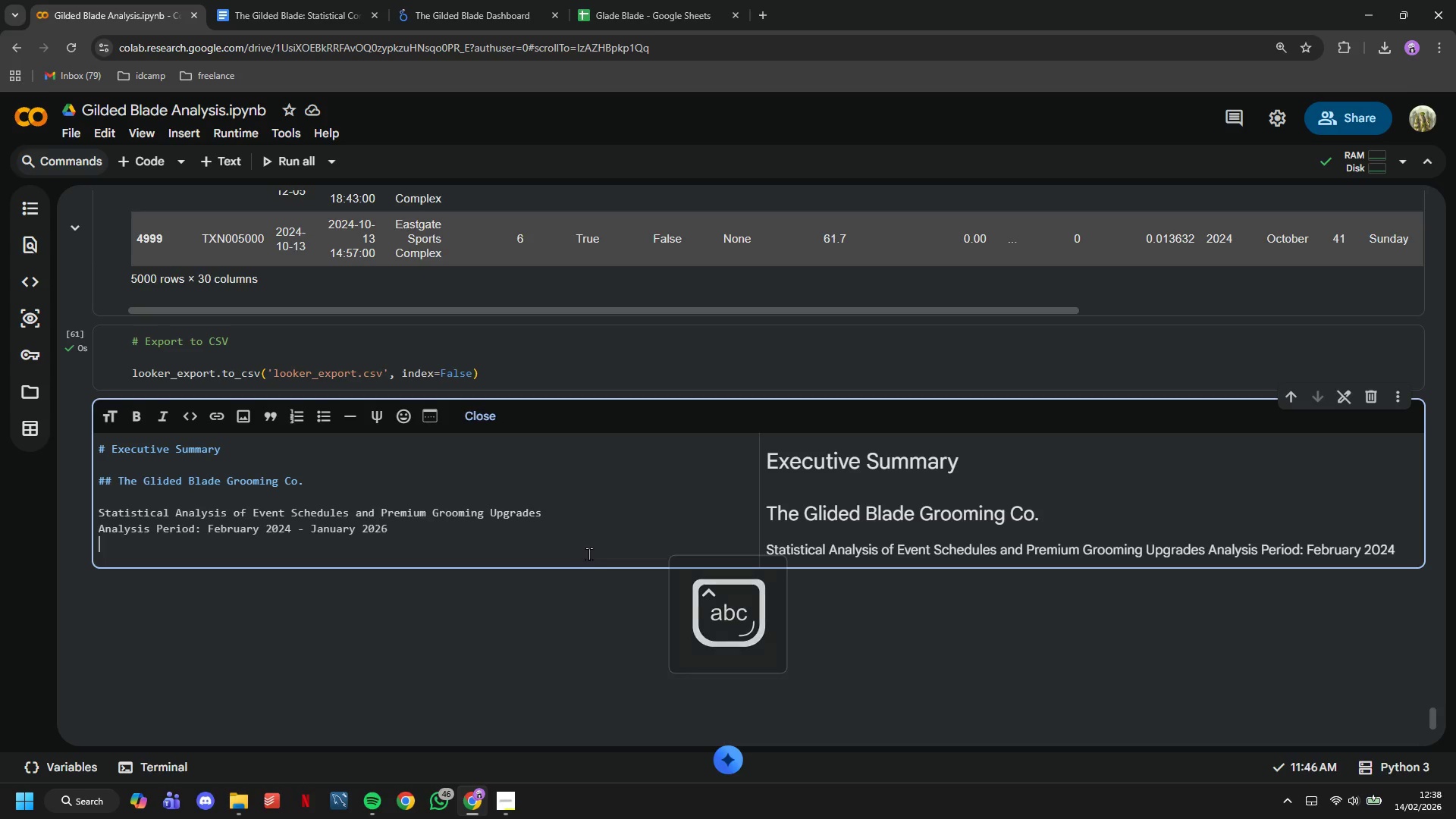 
key(Enter)
 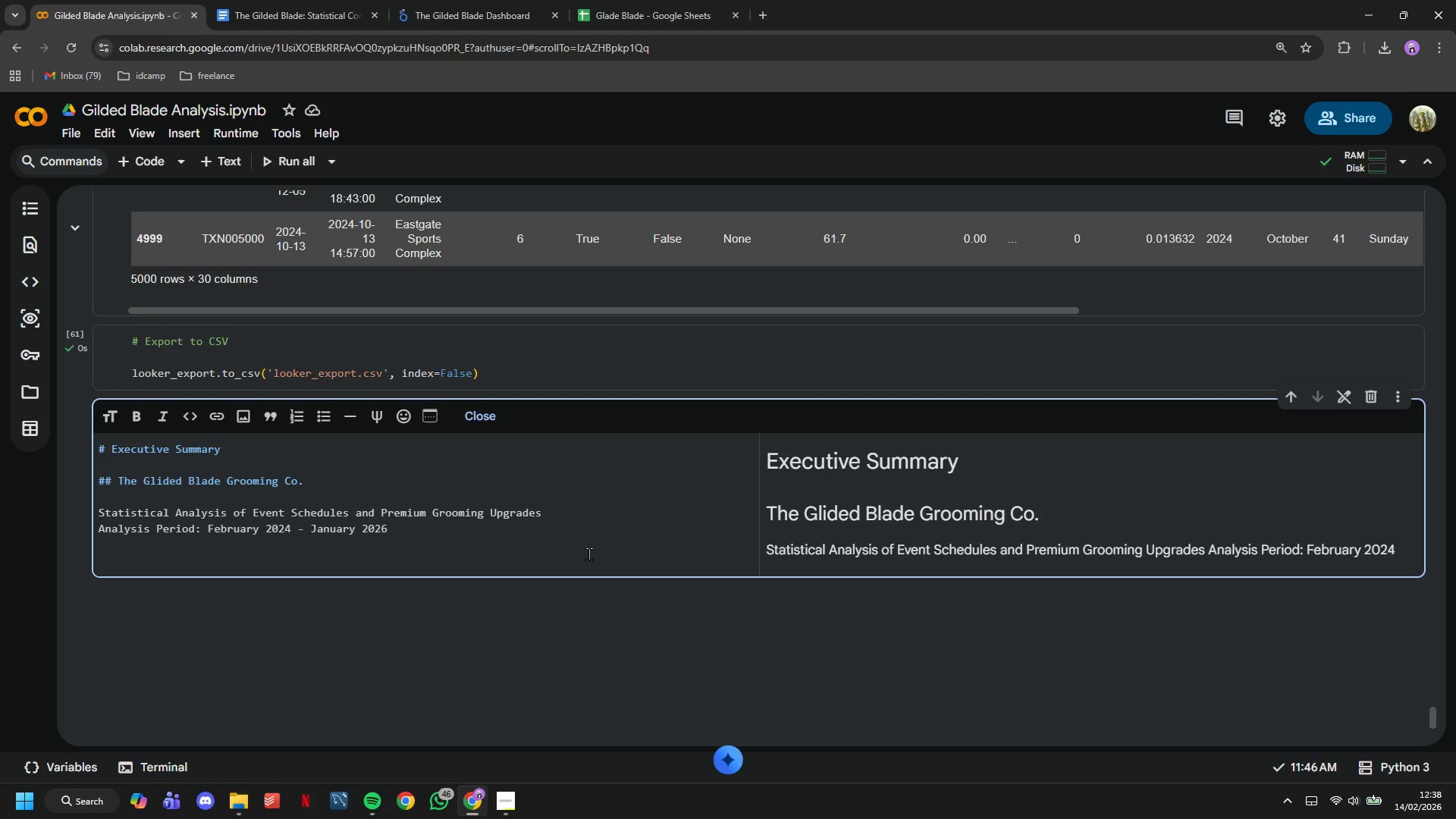 
type(## Executive Overview)
 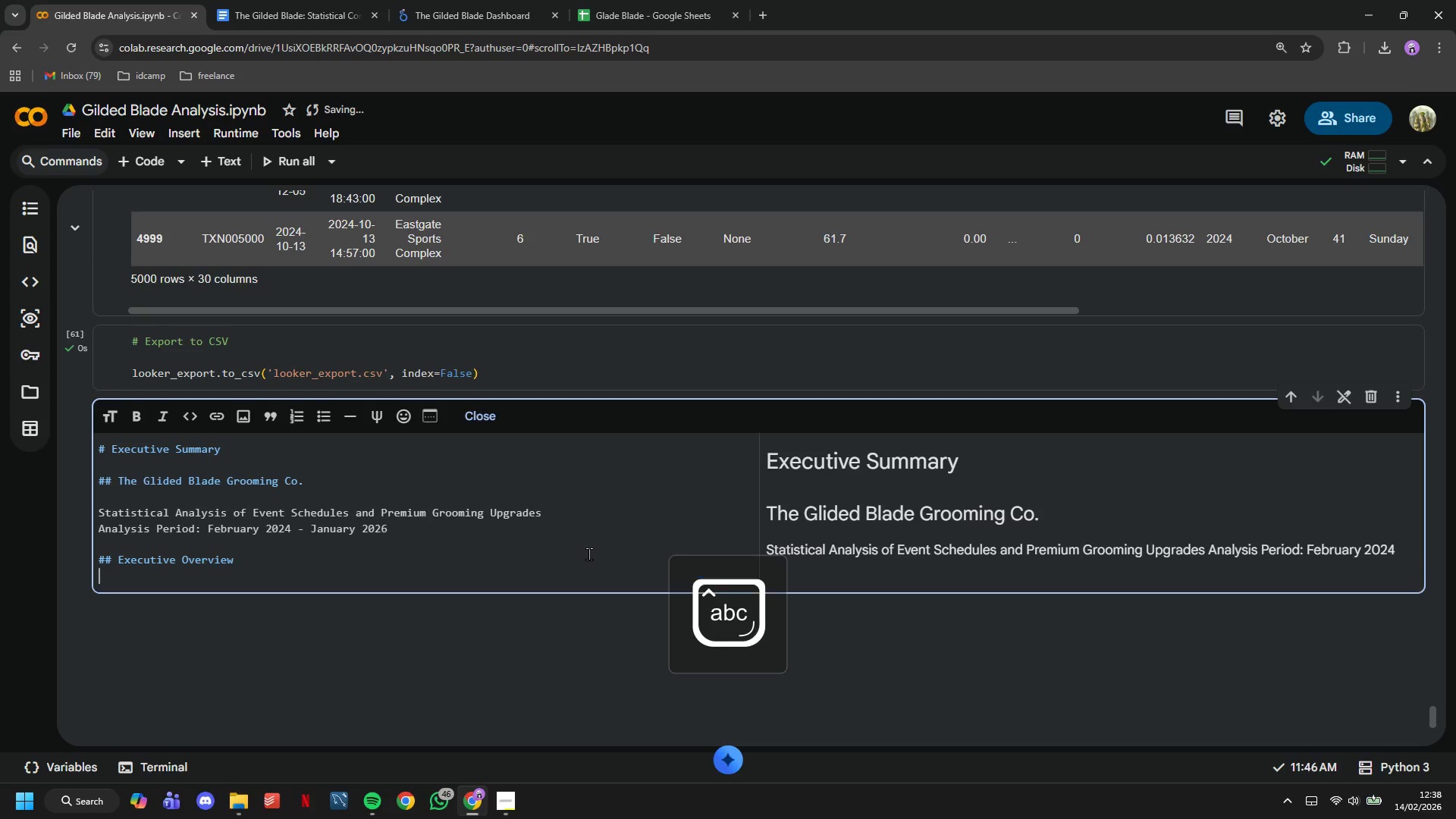 
key(Enter)
 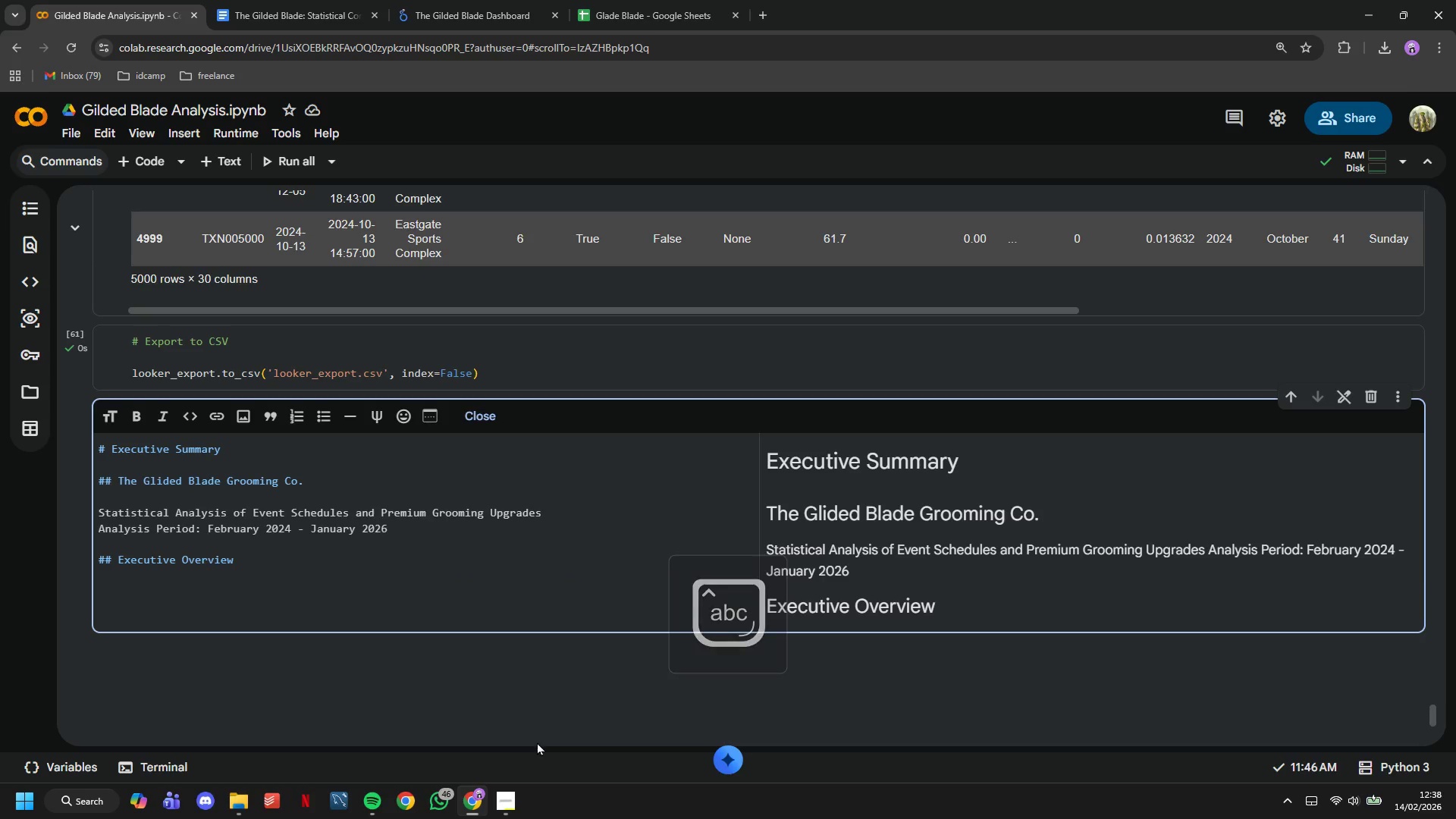 
left_click([512, 800])